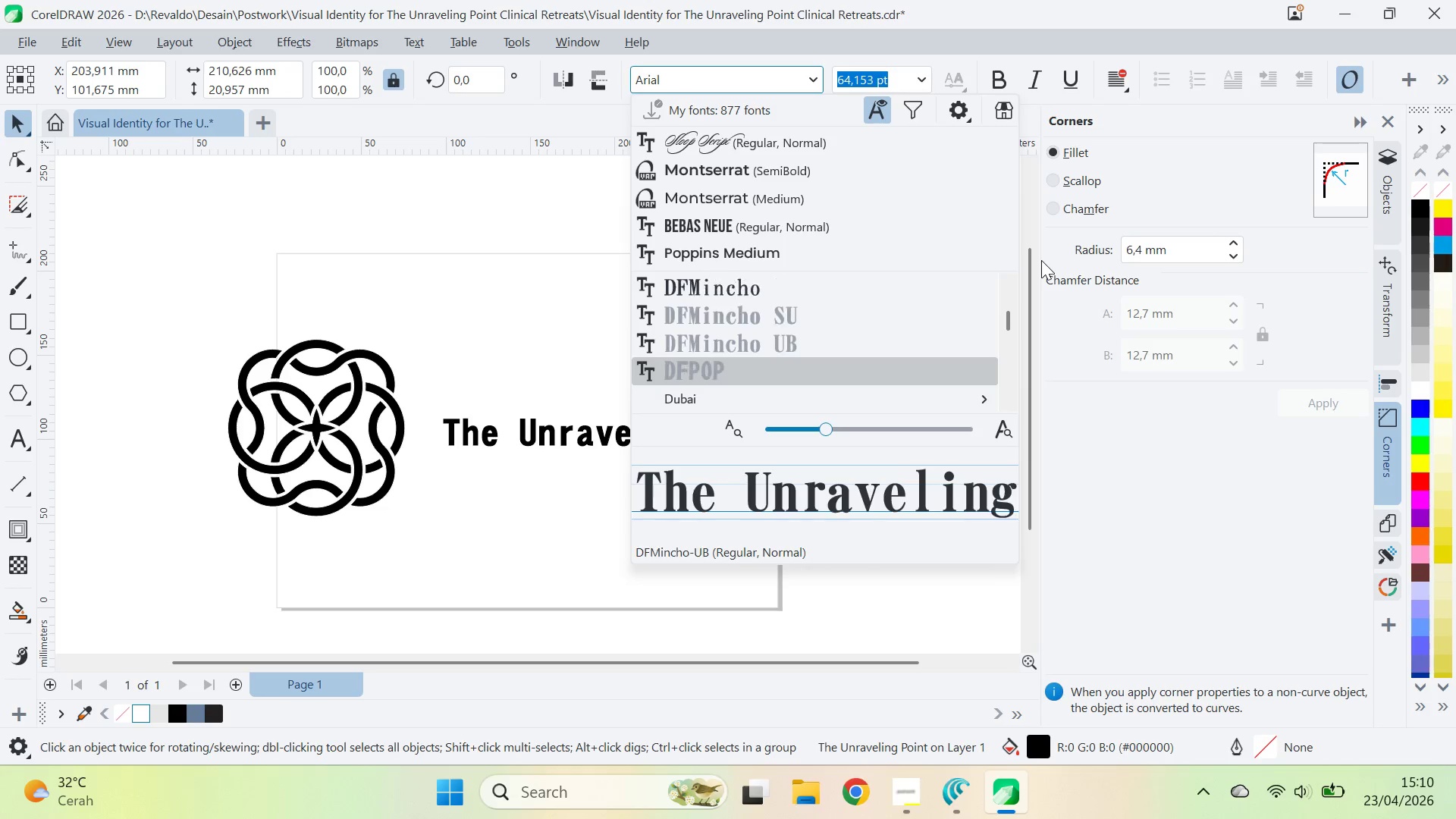 
key(ArrowDown)
 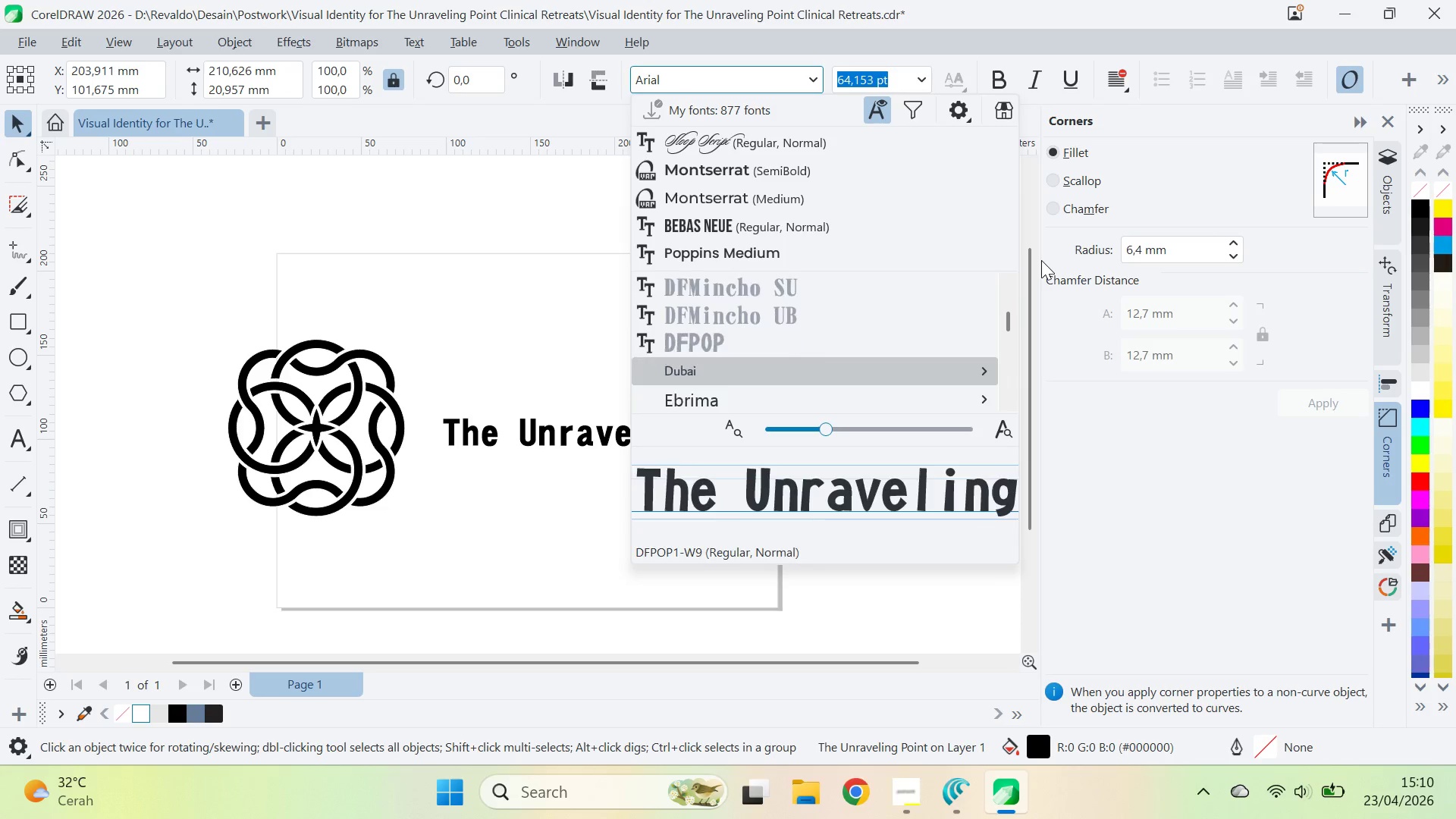 
key(ArrowDown)
 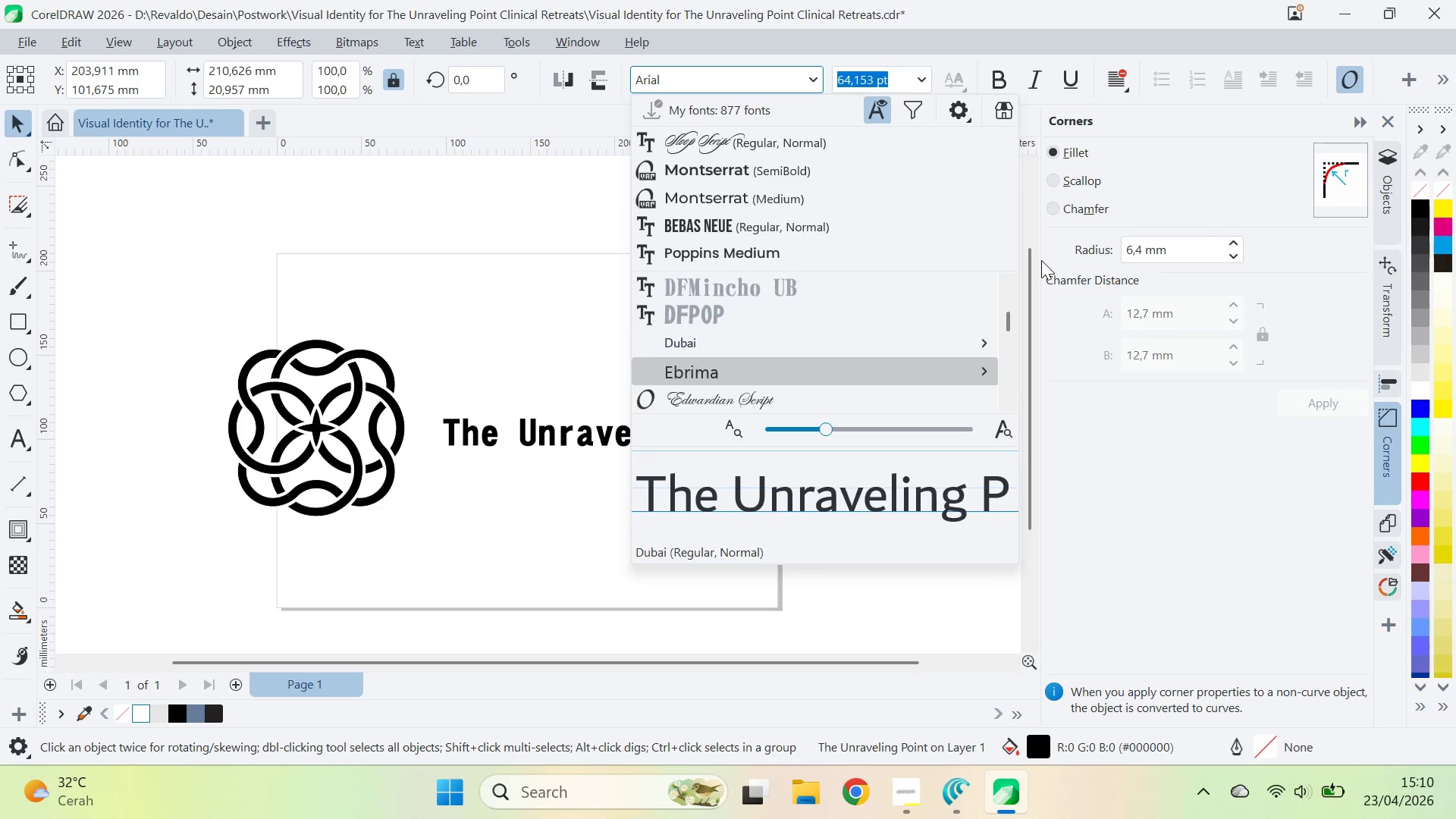 
key(ArrowDown)
 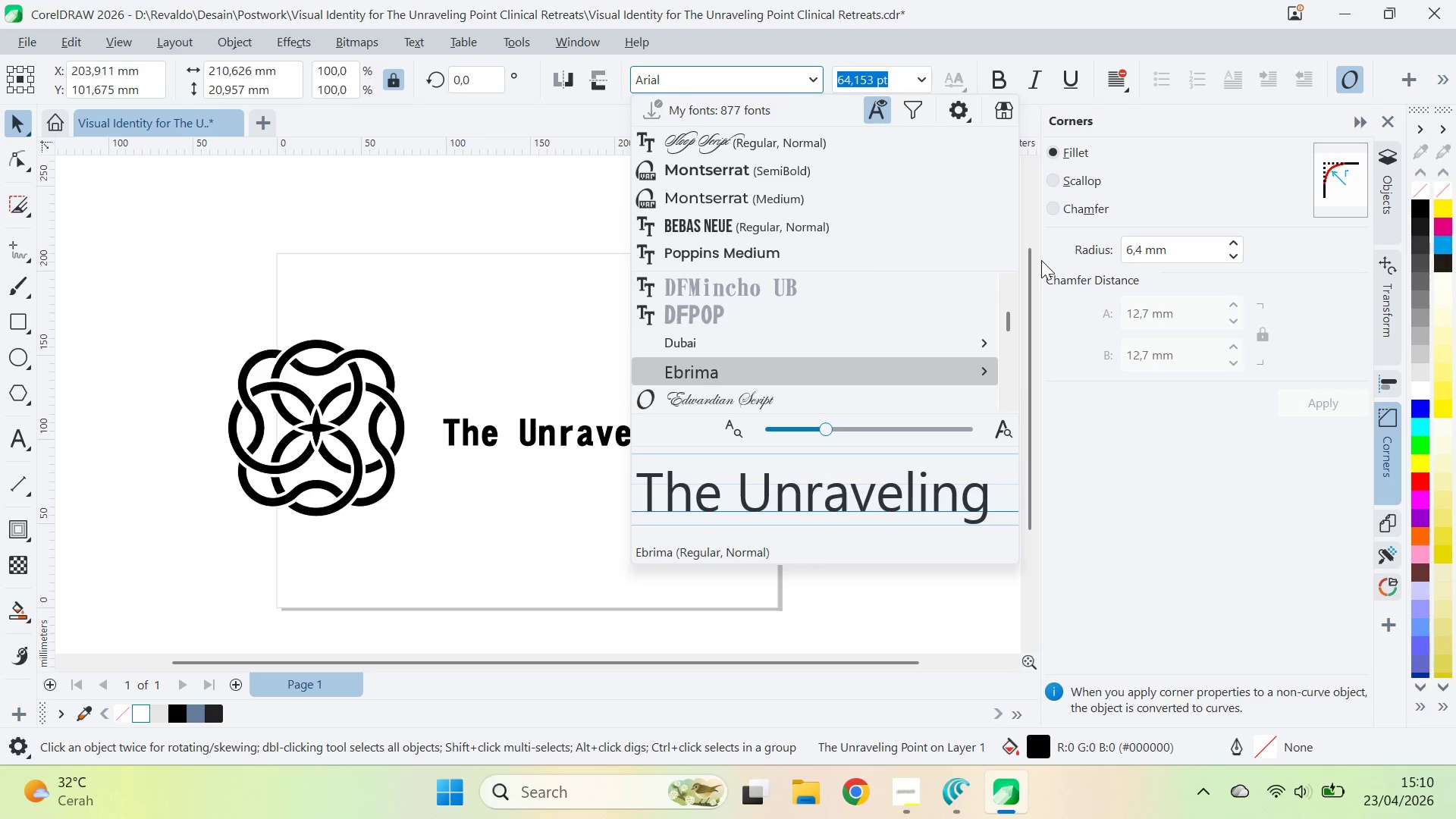 
key(ArrowDown)
 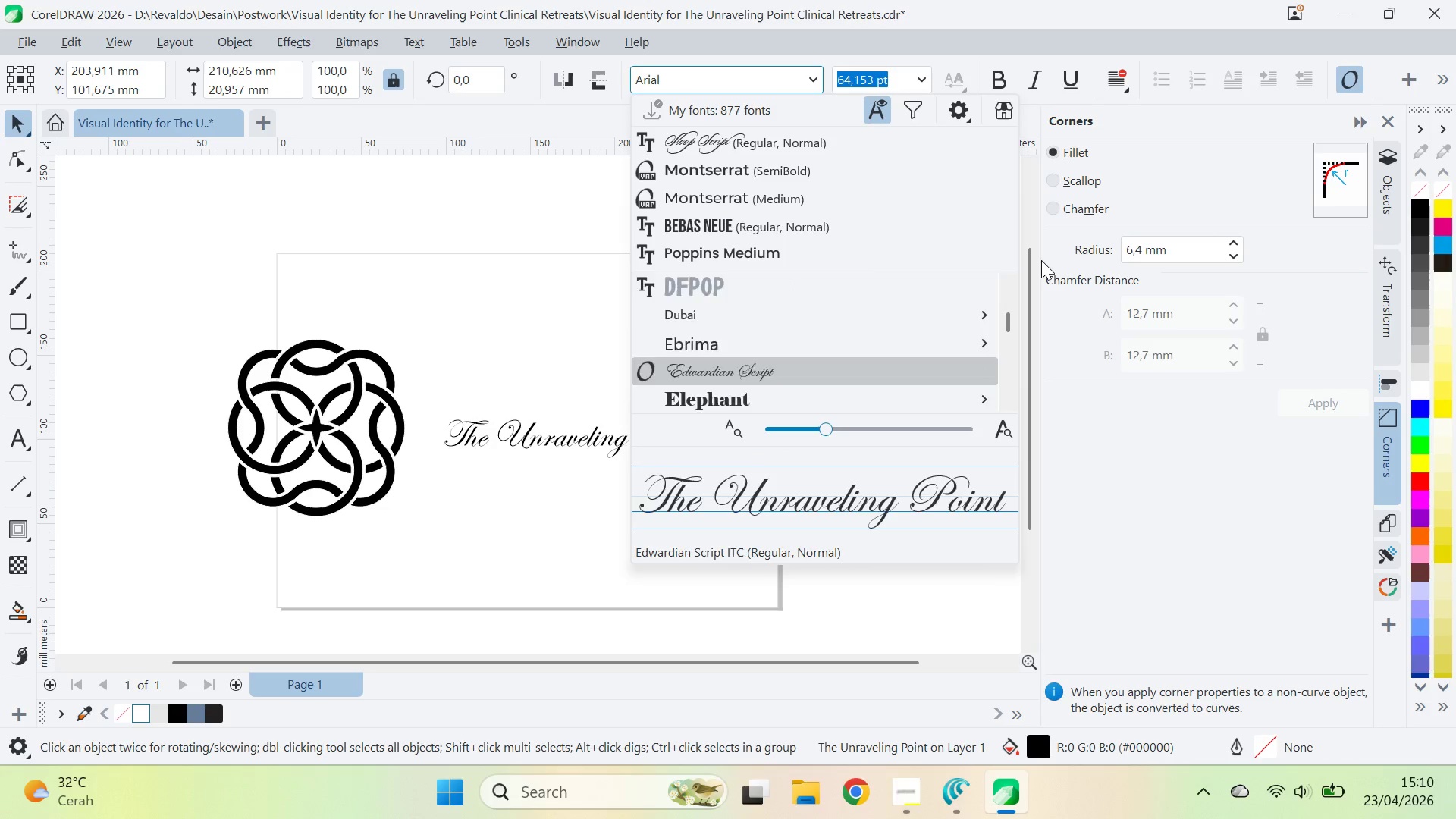 
key(ArrowDown)
 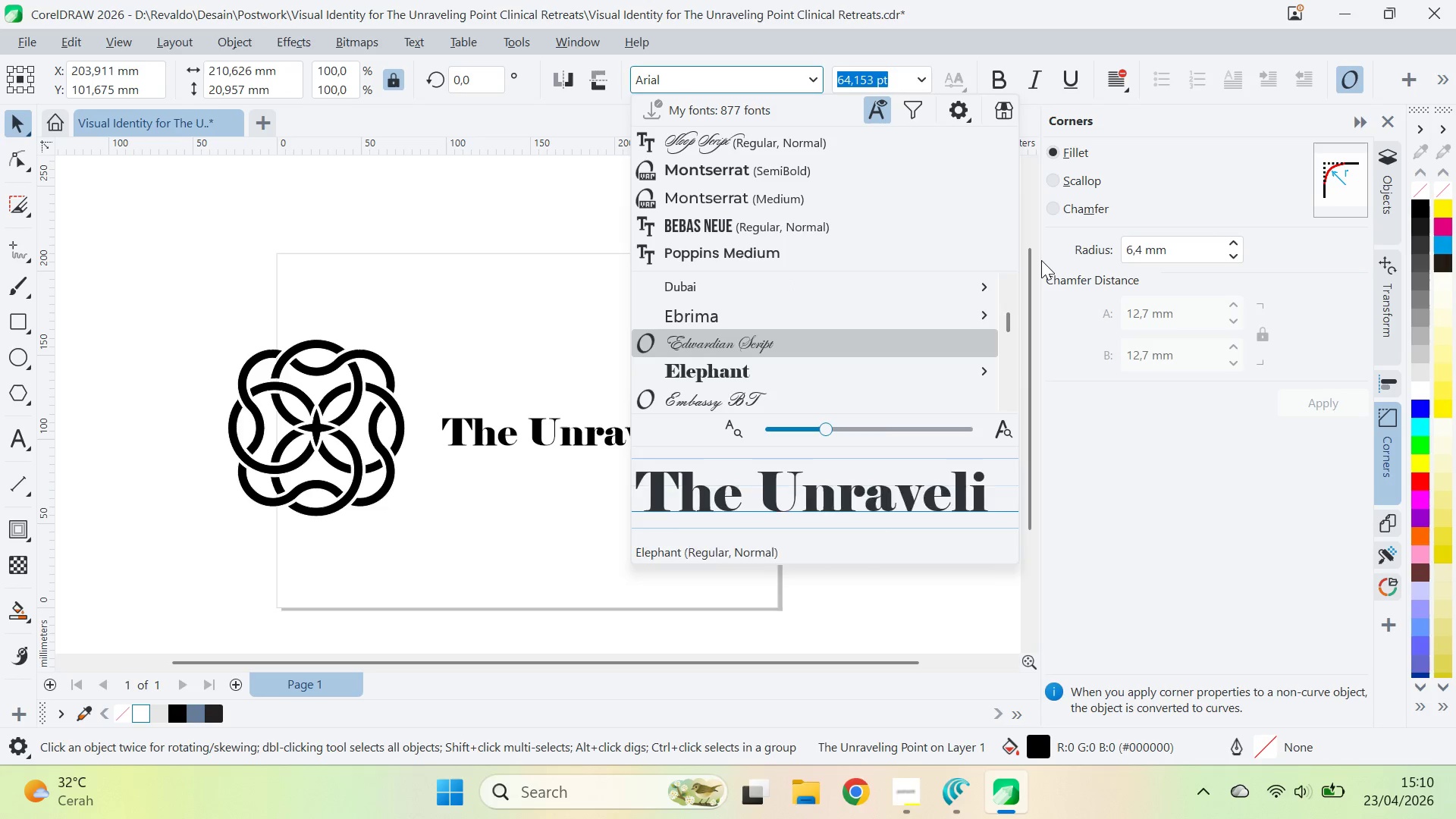 
key(ArrowUp)
 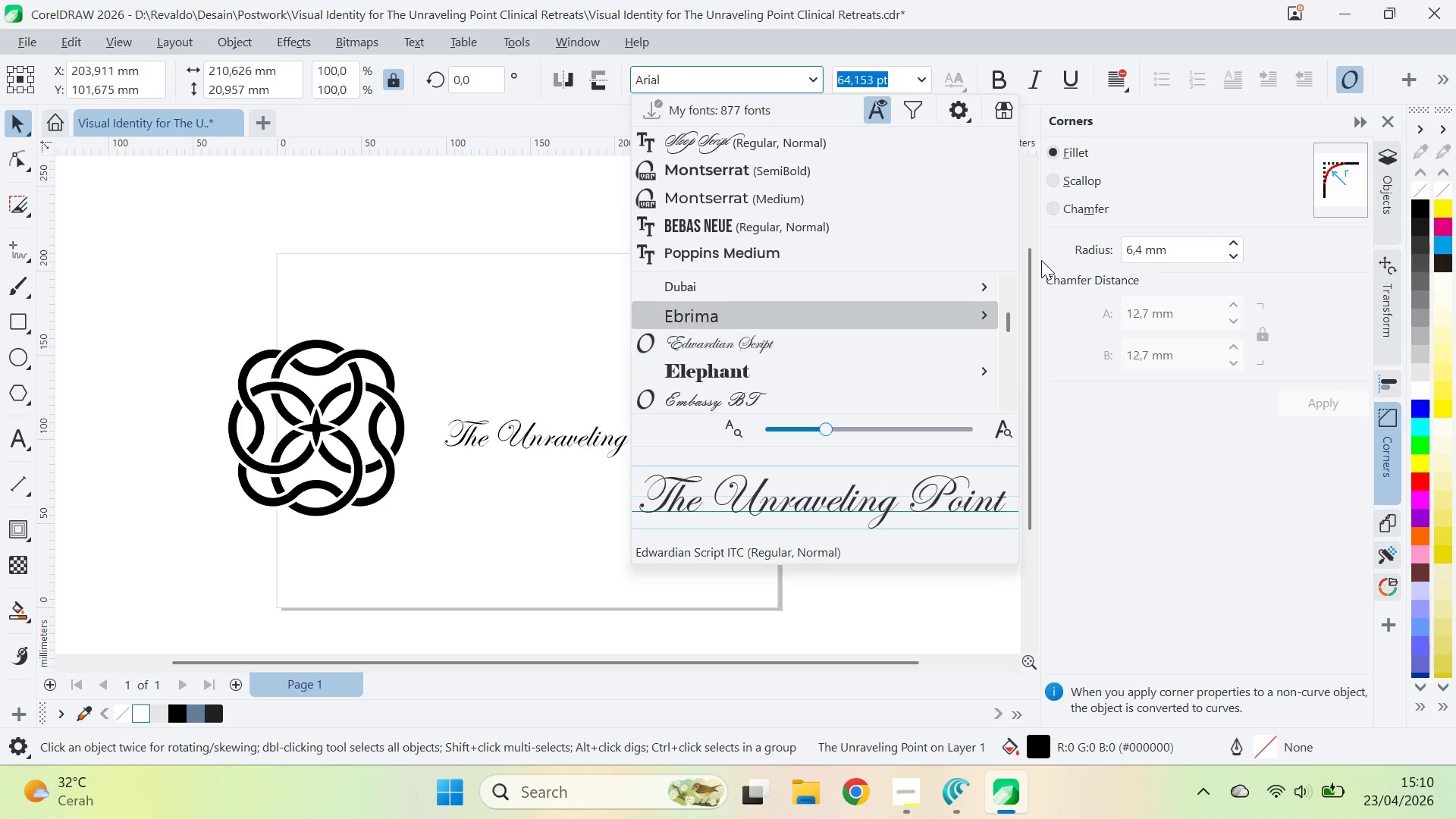 
key(ArrowUp)
 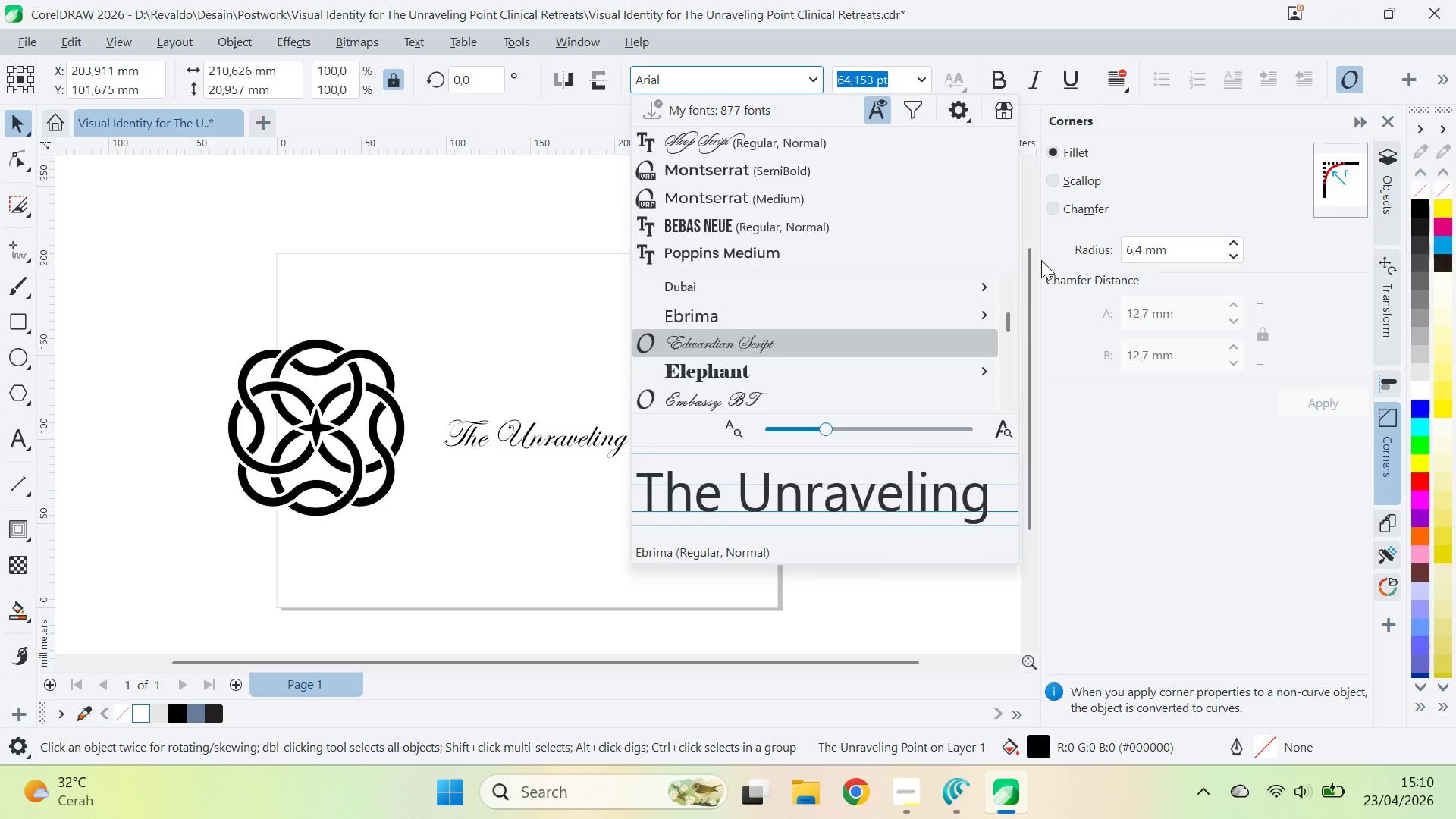 
key(ArrowDown)
 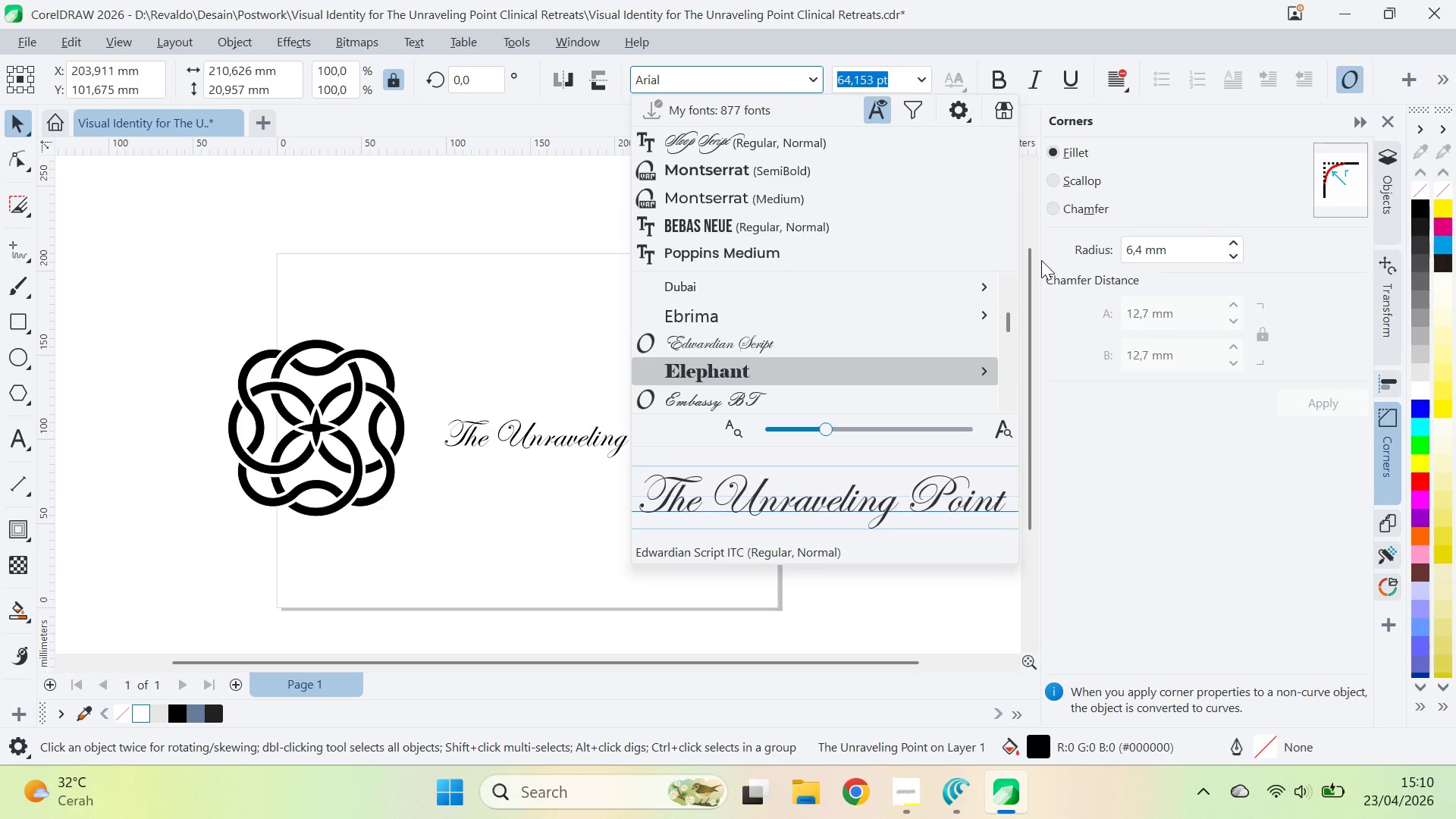 
key(ArrowDown)
 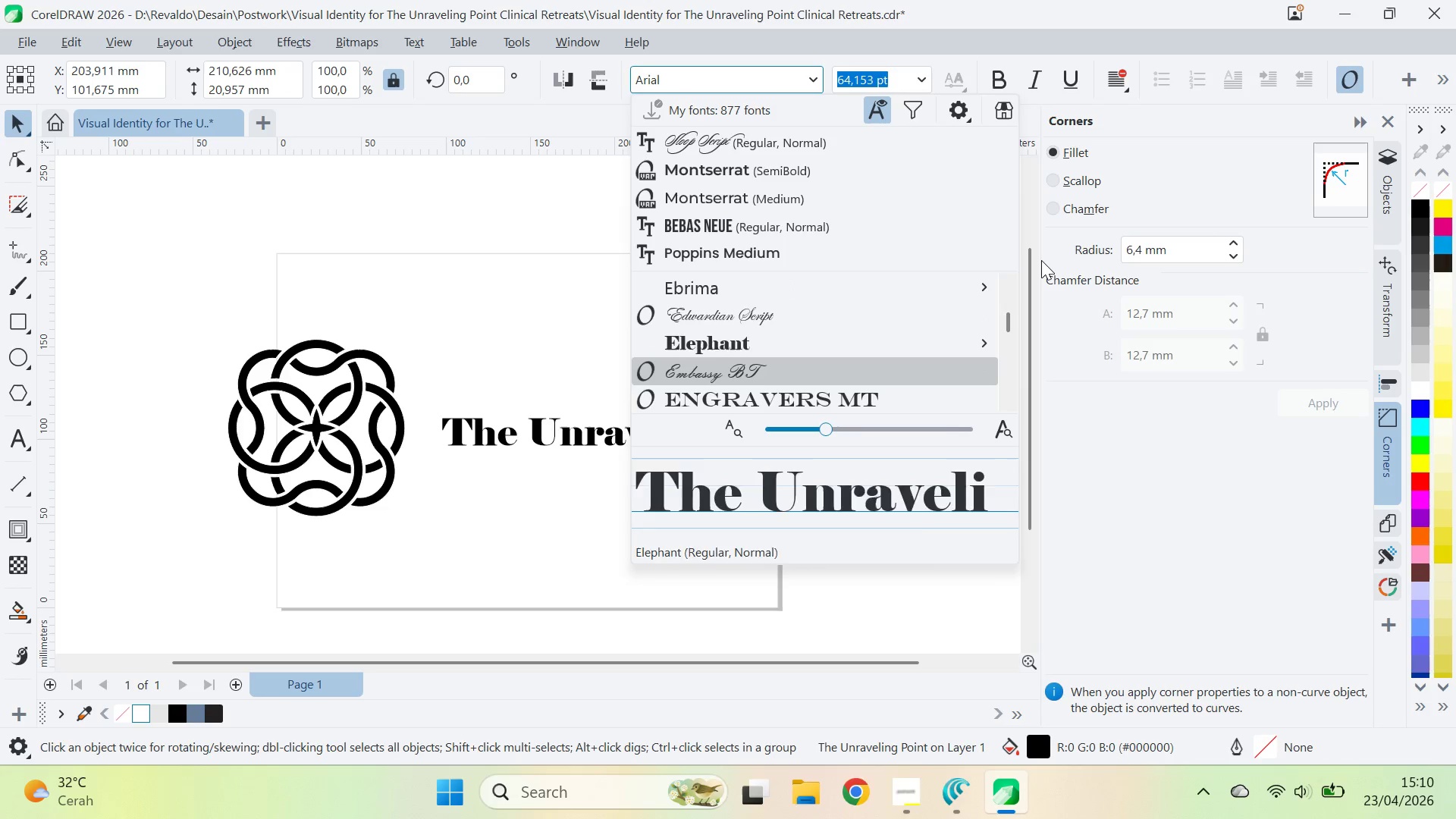 
key(ArrowDown)
 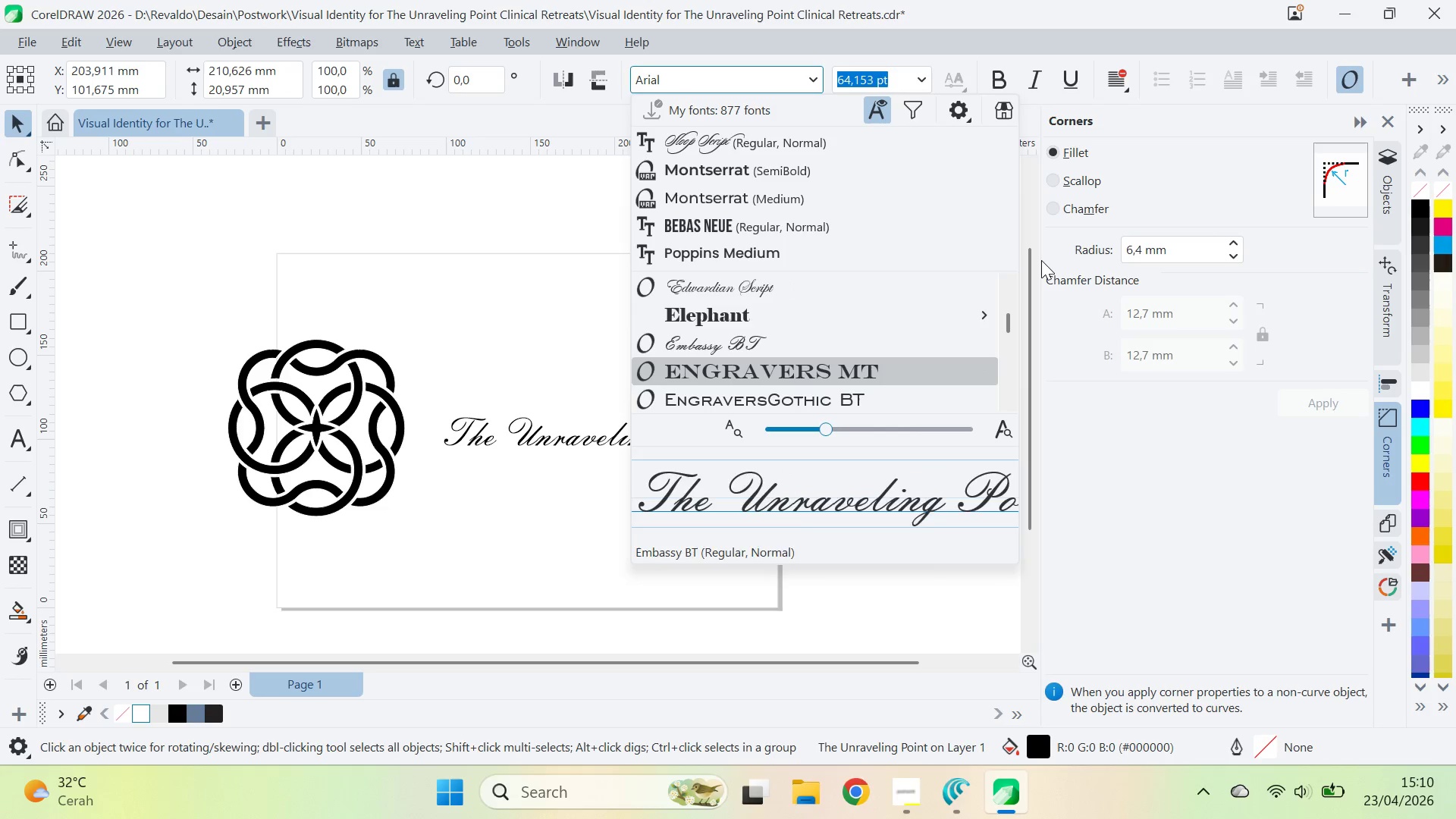 
key(ArrowDown)
 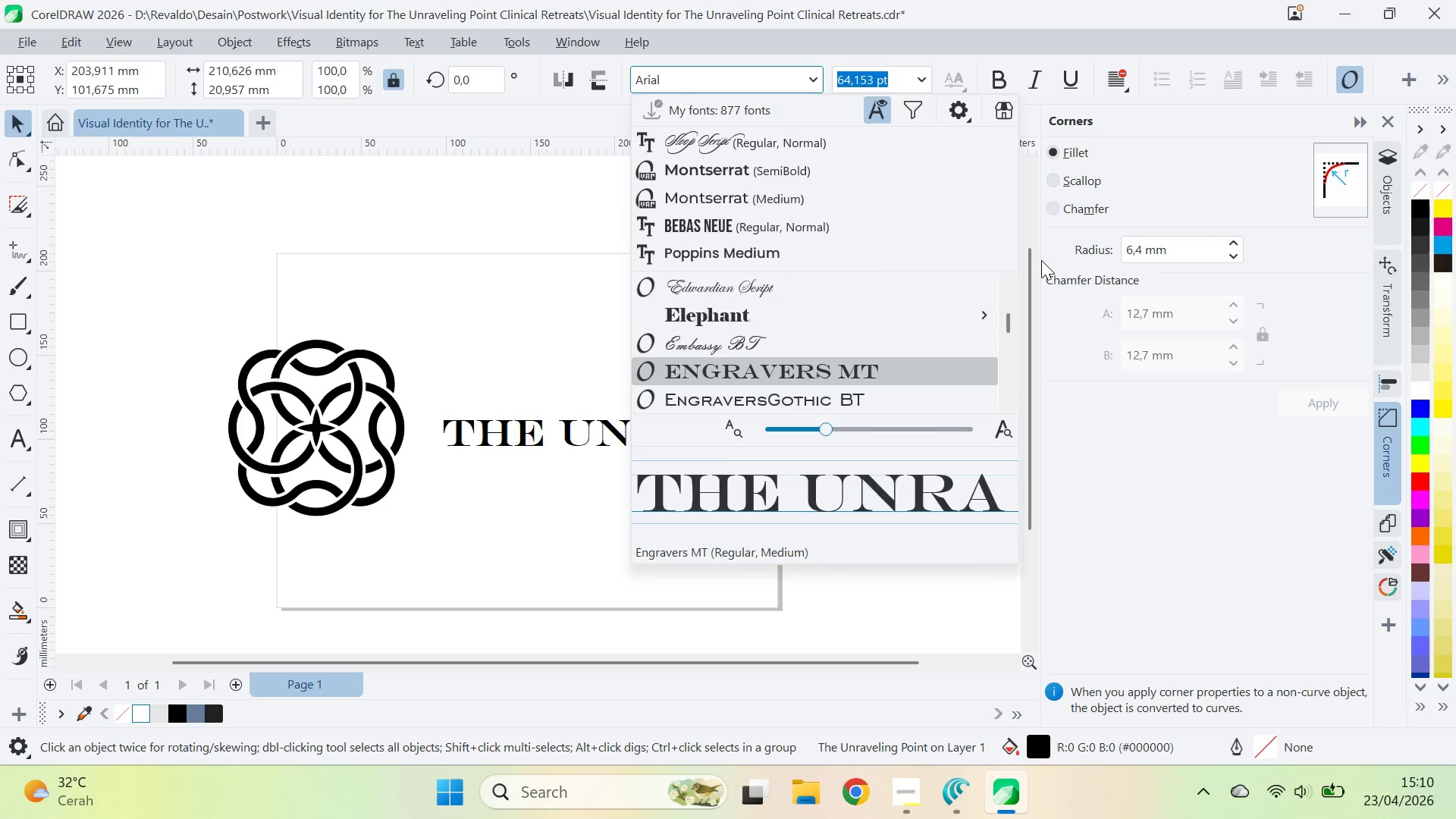 
key(ArrowDown)
 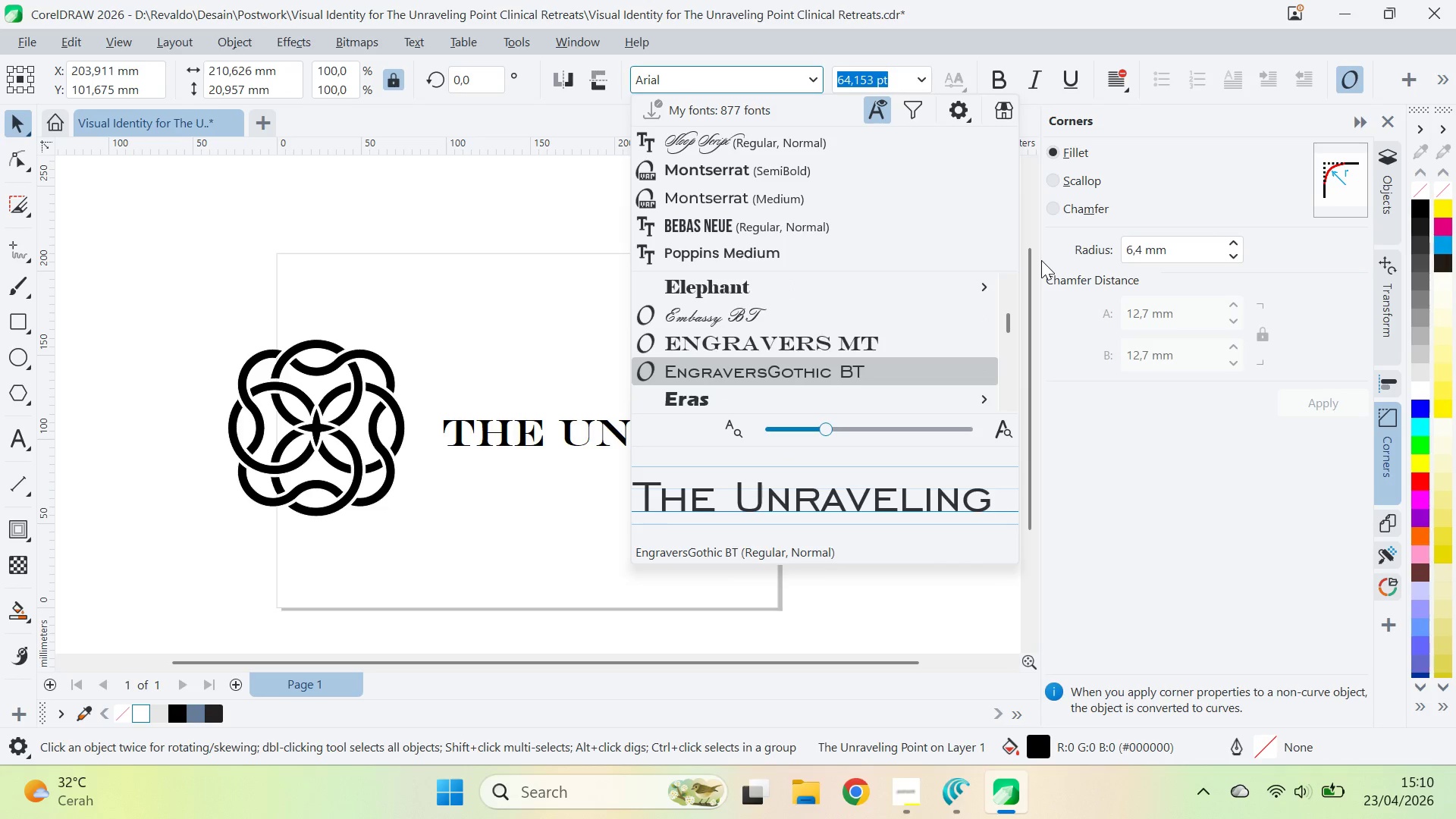 
key(ArrowDown)
 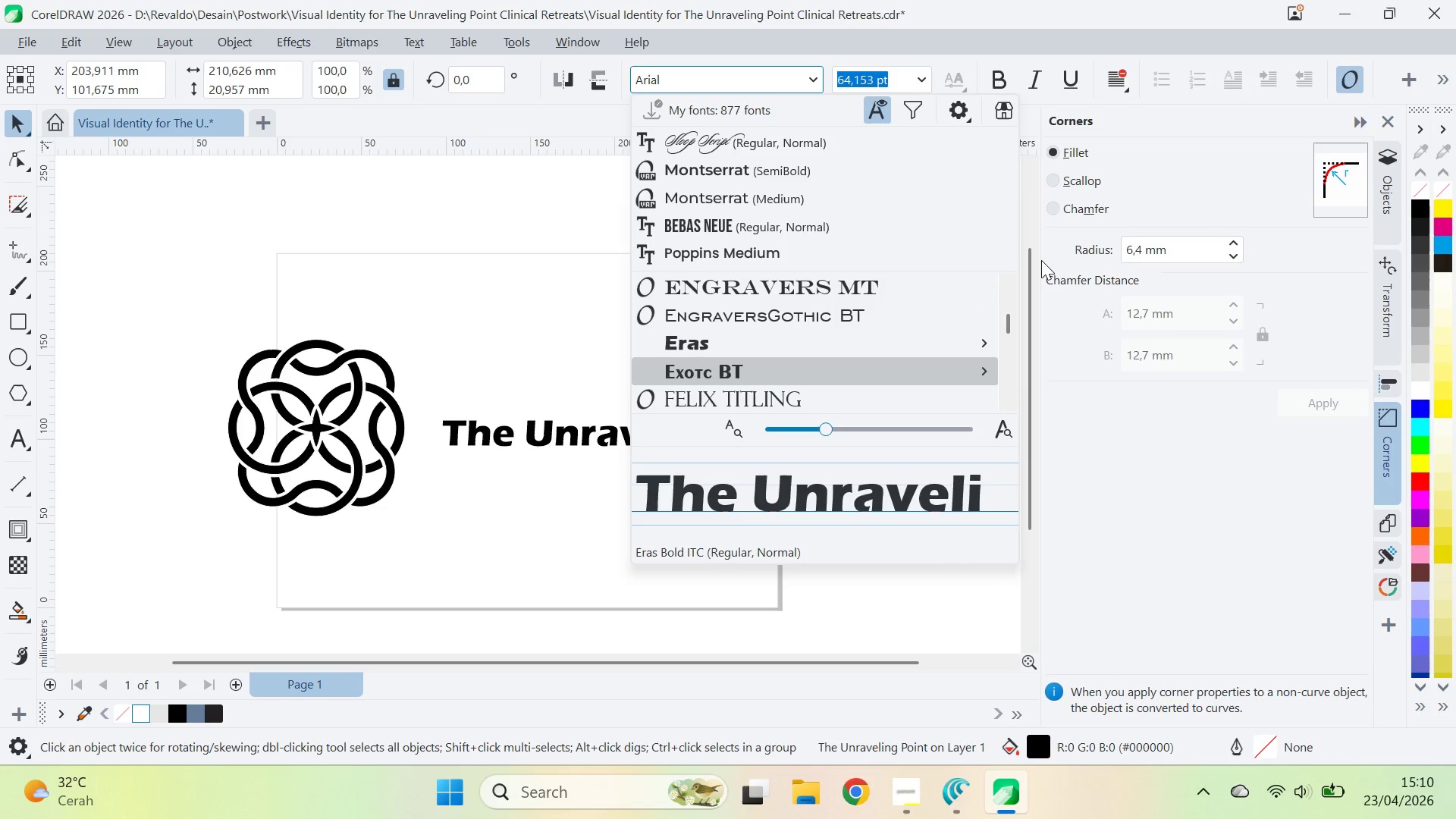 
key(ArrowDown)
 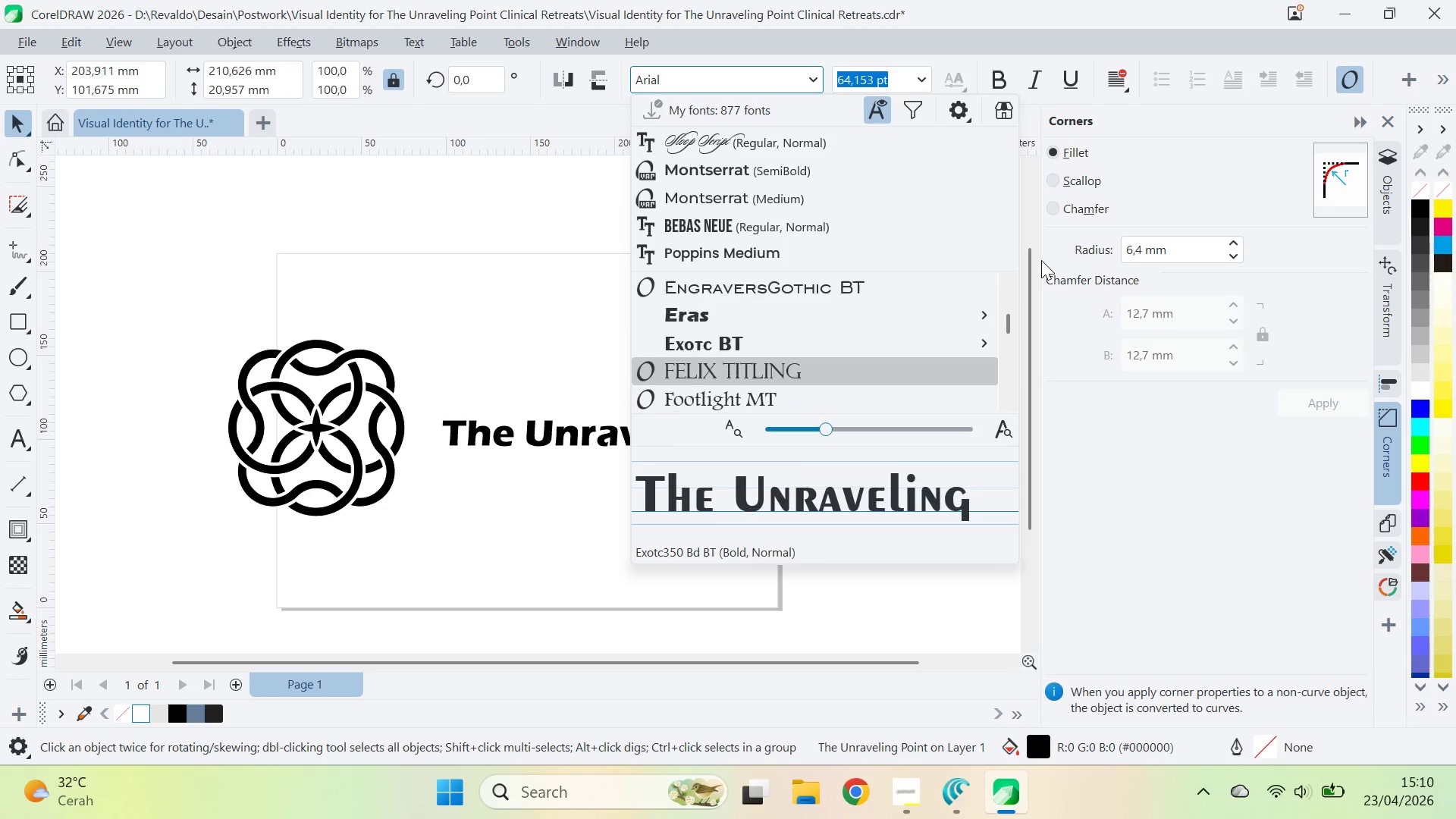 
key(ArrowDown)
 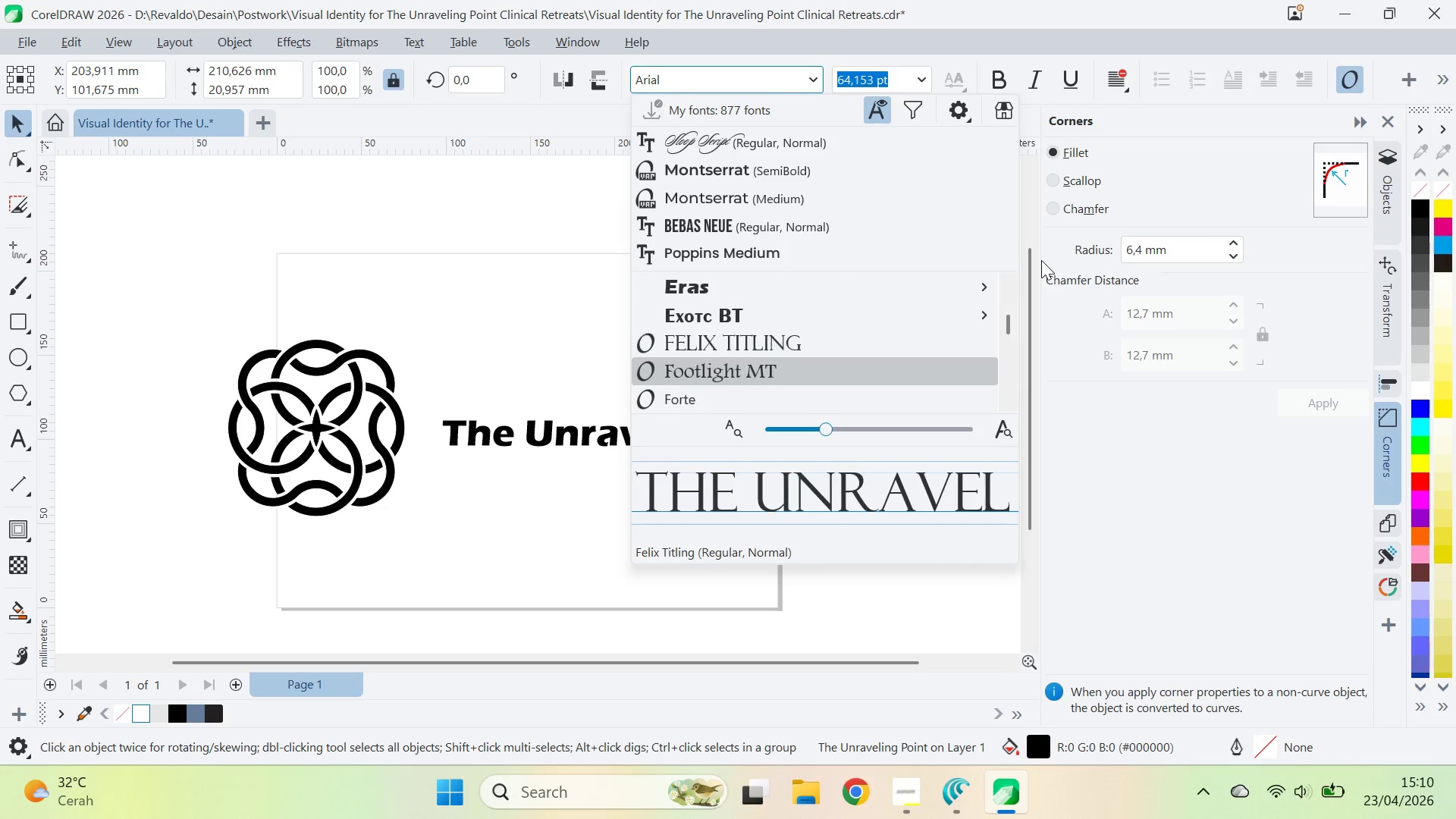 
key(ArrowDown)
 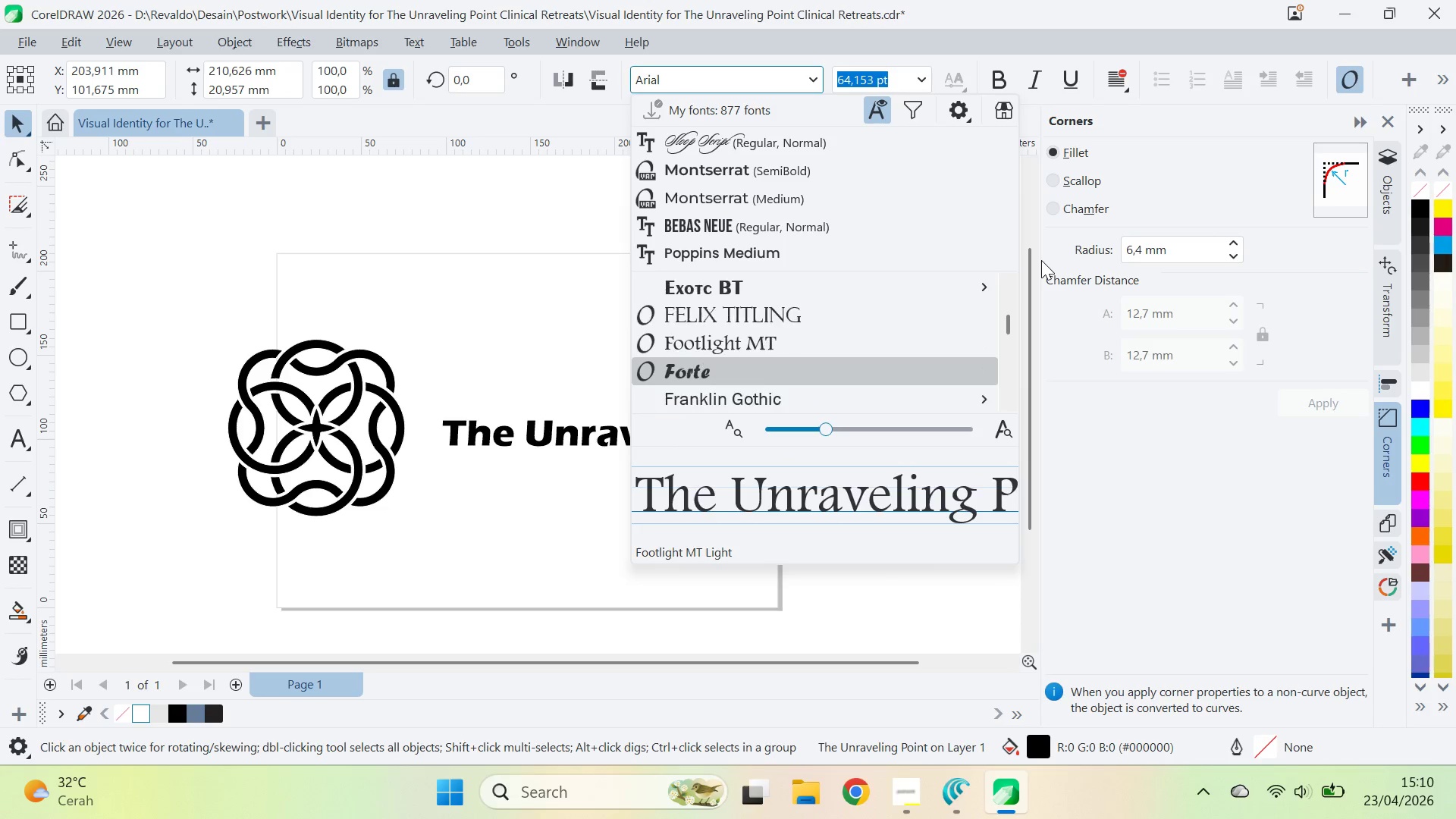 
key(ArrowDown)
 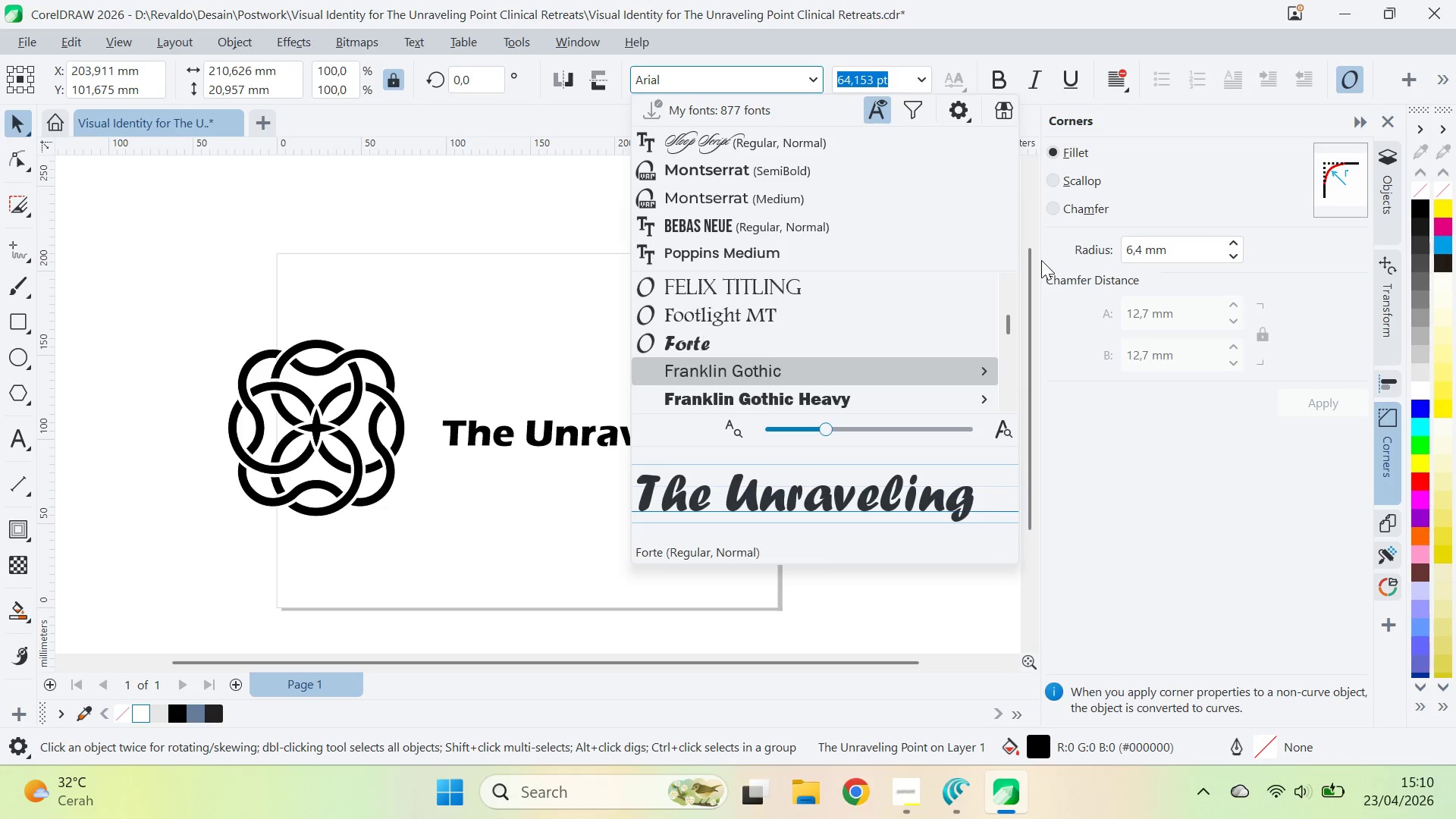 
key(ArrowDown)
 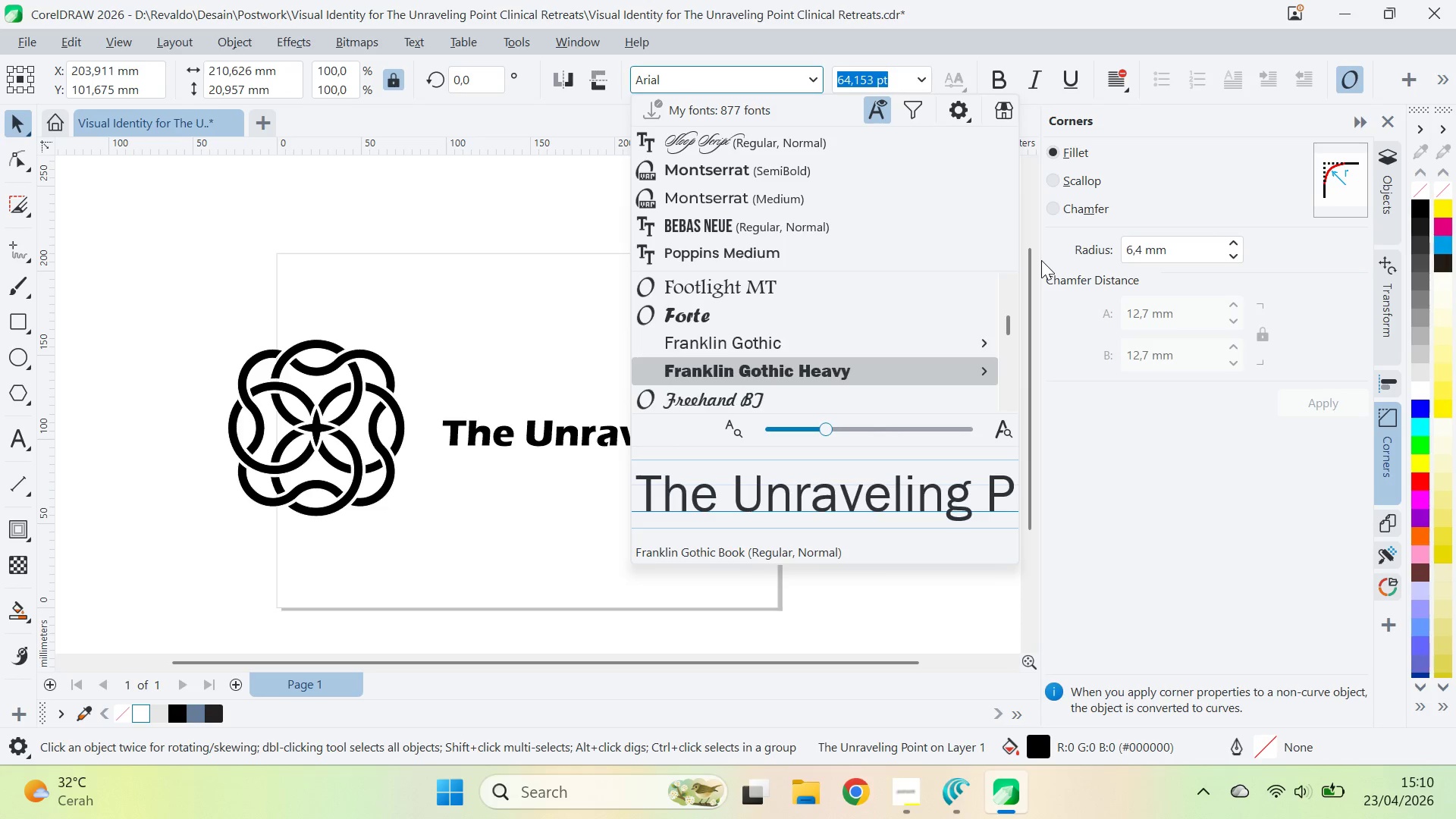 
key(ArrowDown)
 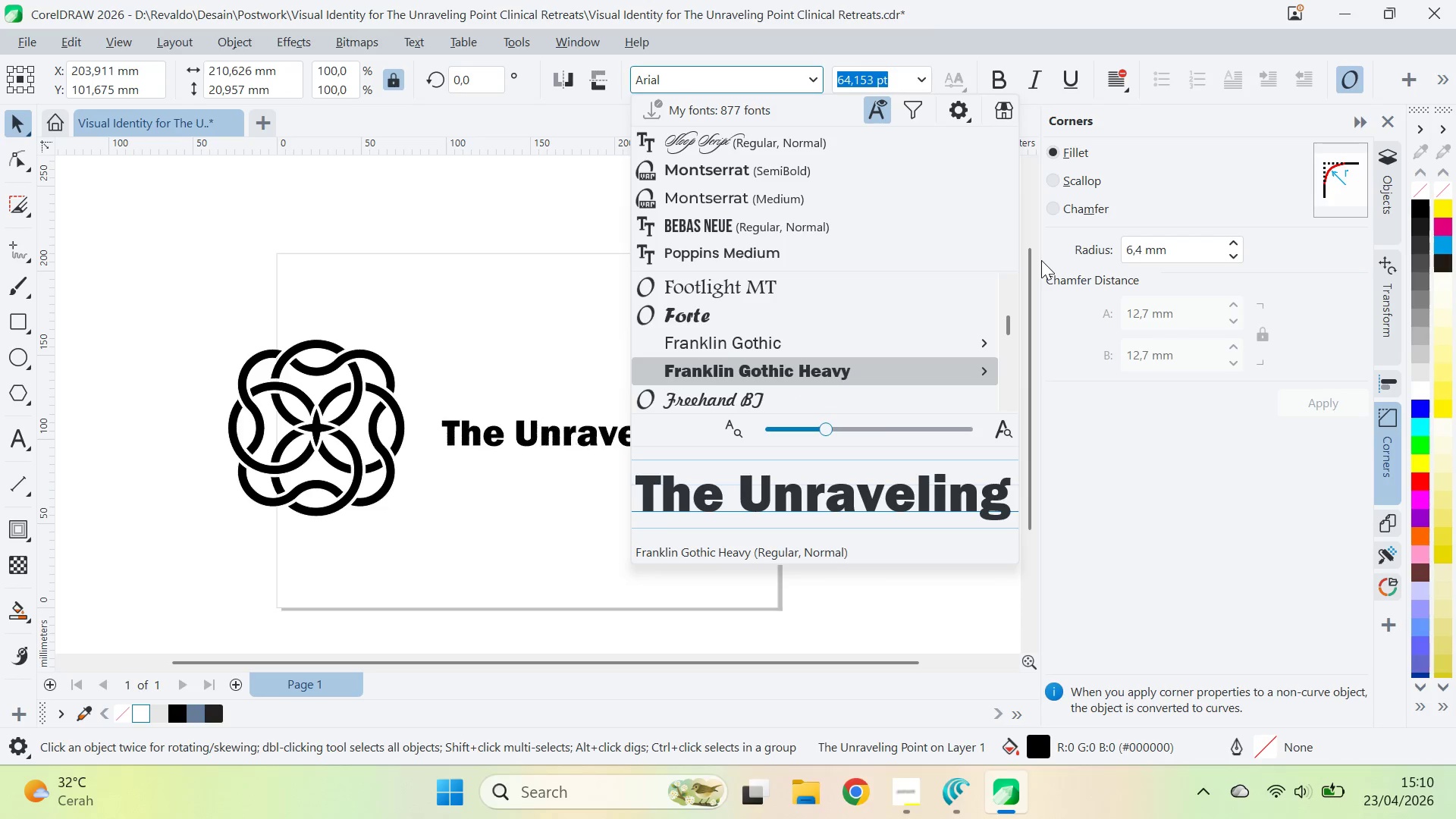 
key(ArrowDown)
 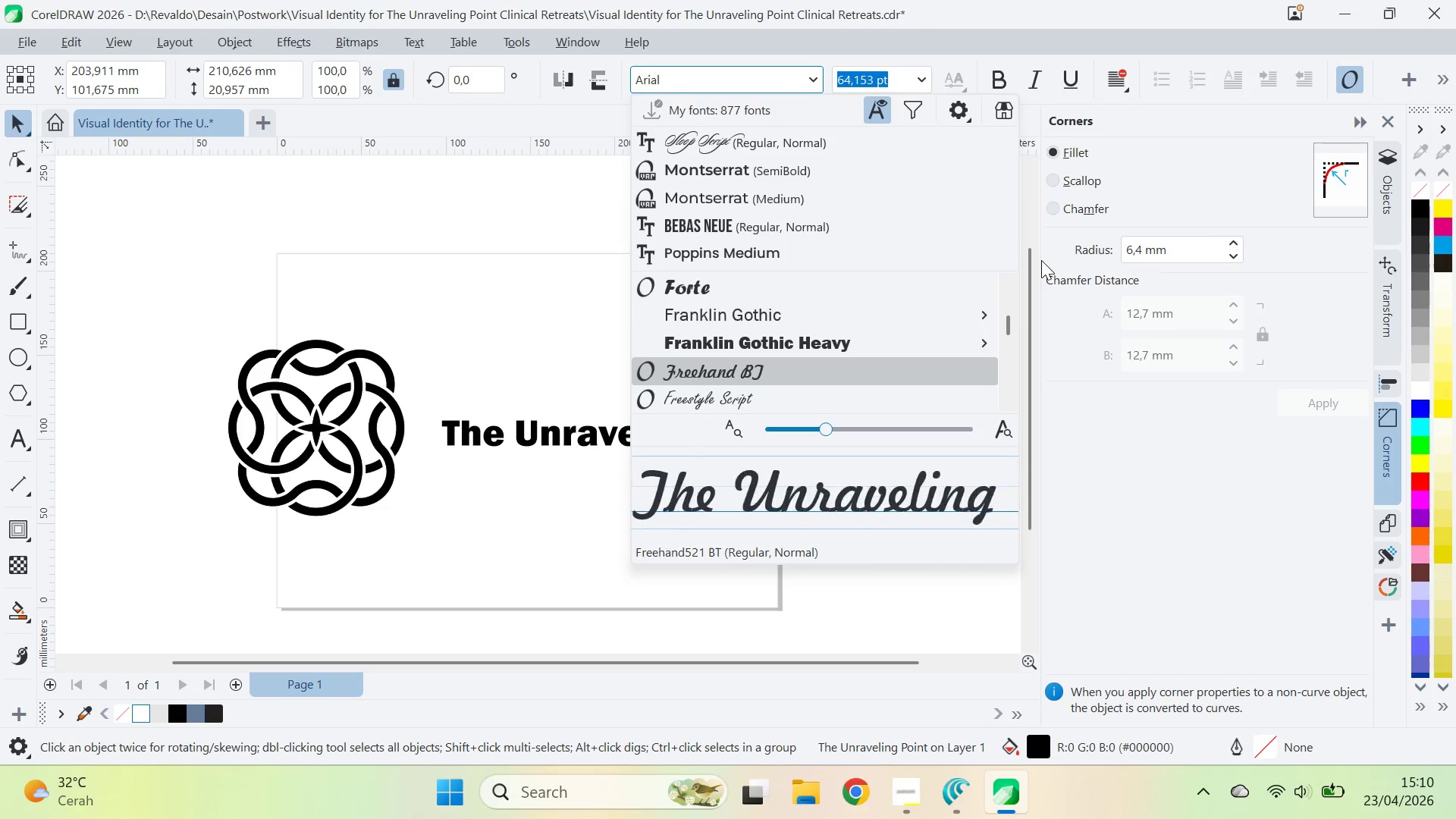 
key(ArrowDown)
 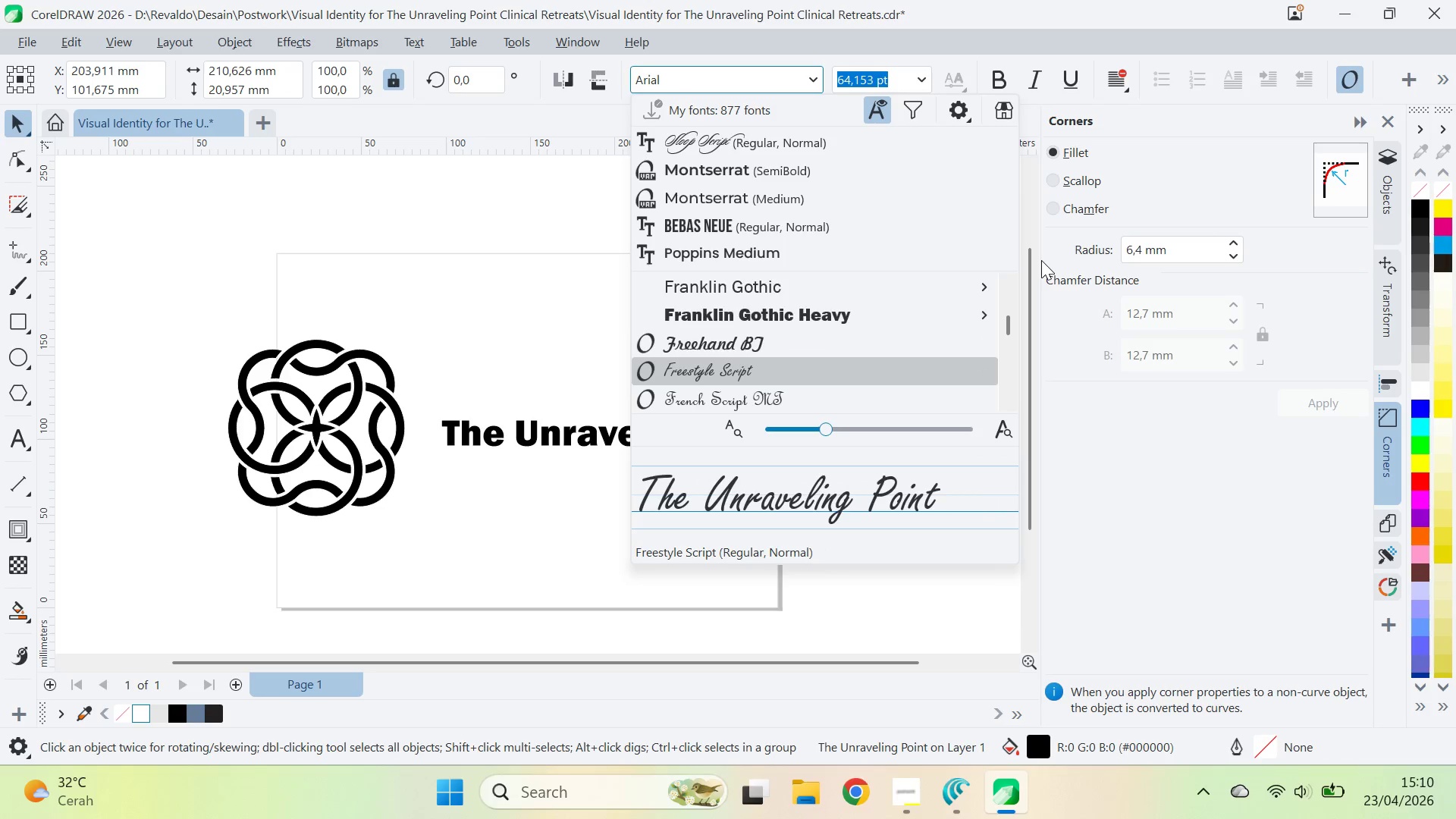 
key(ArrowDown)
 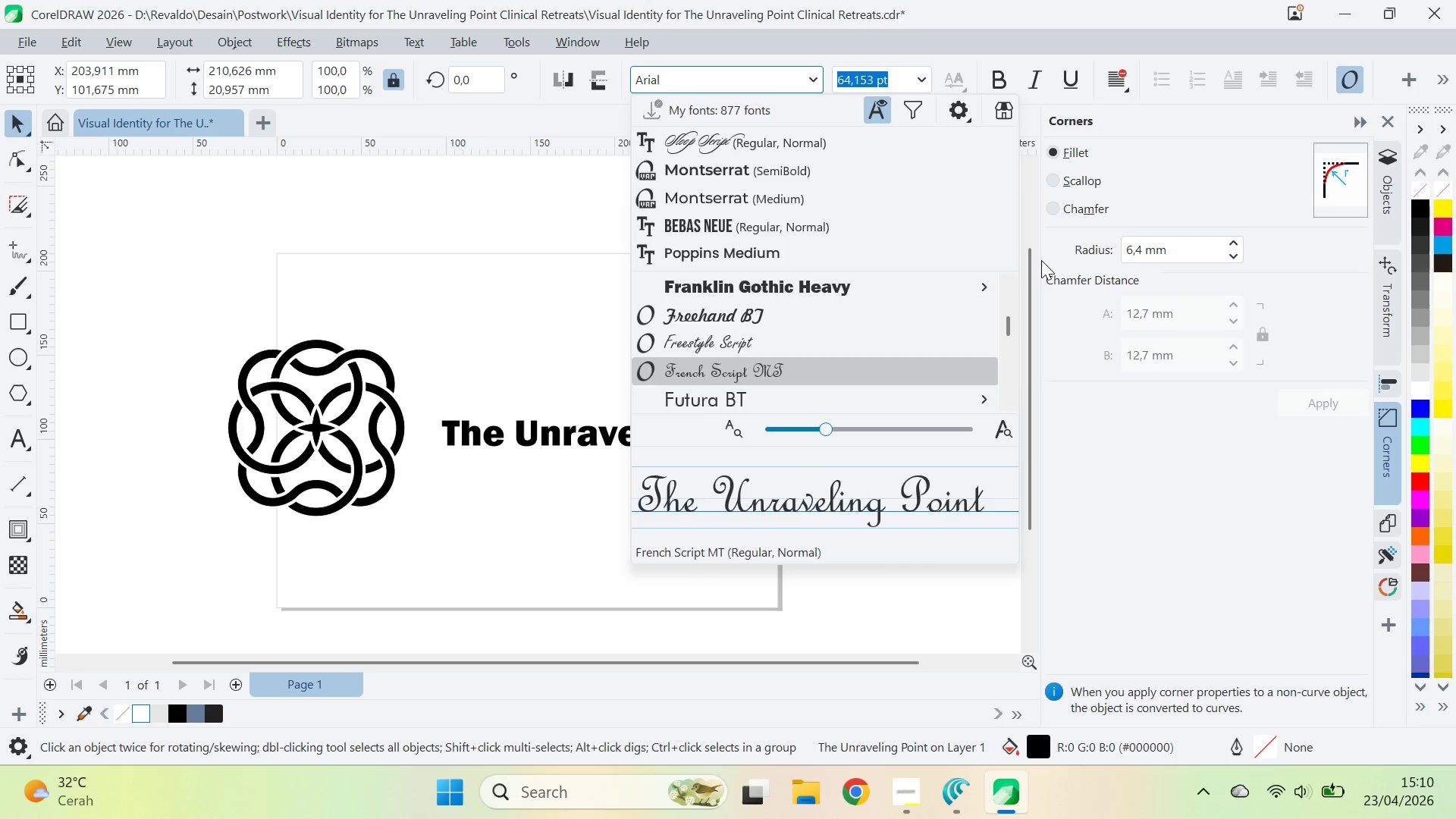 
key(ArrowDown)
 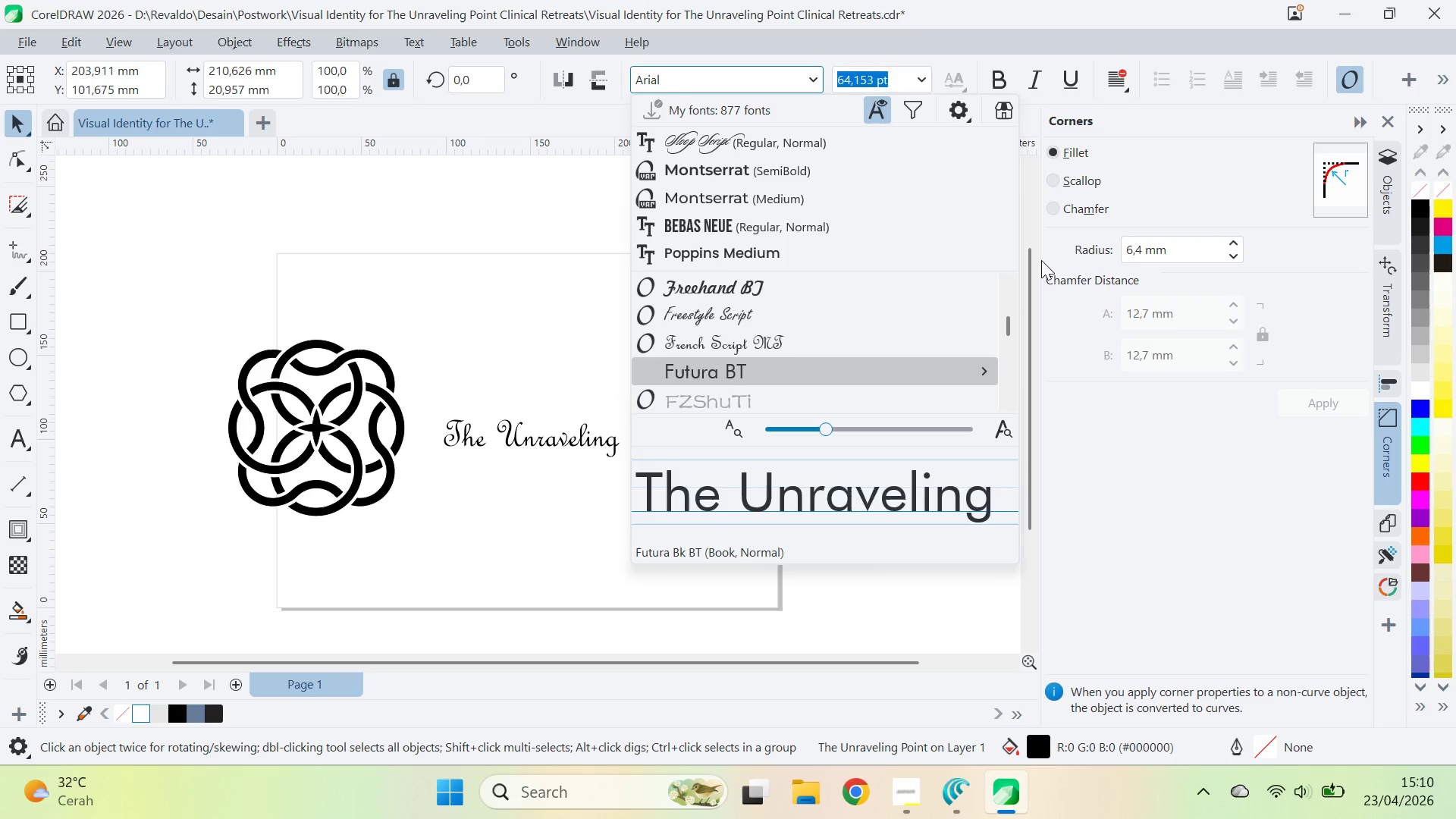 
key(ArrowDown)
 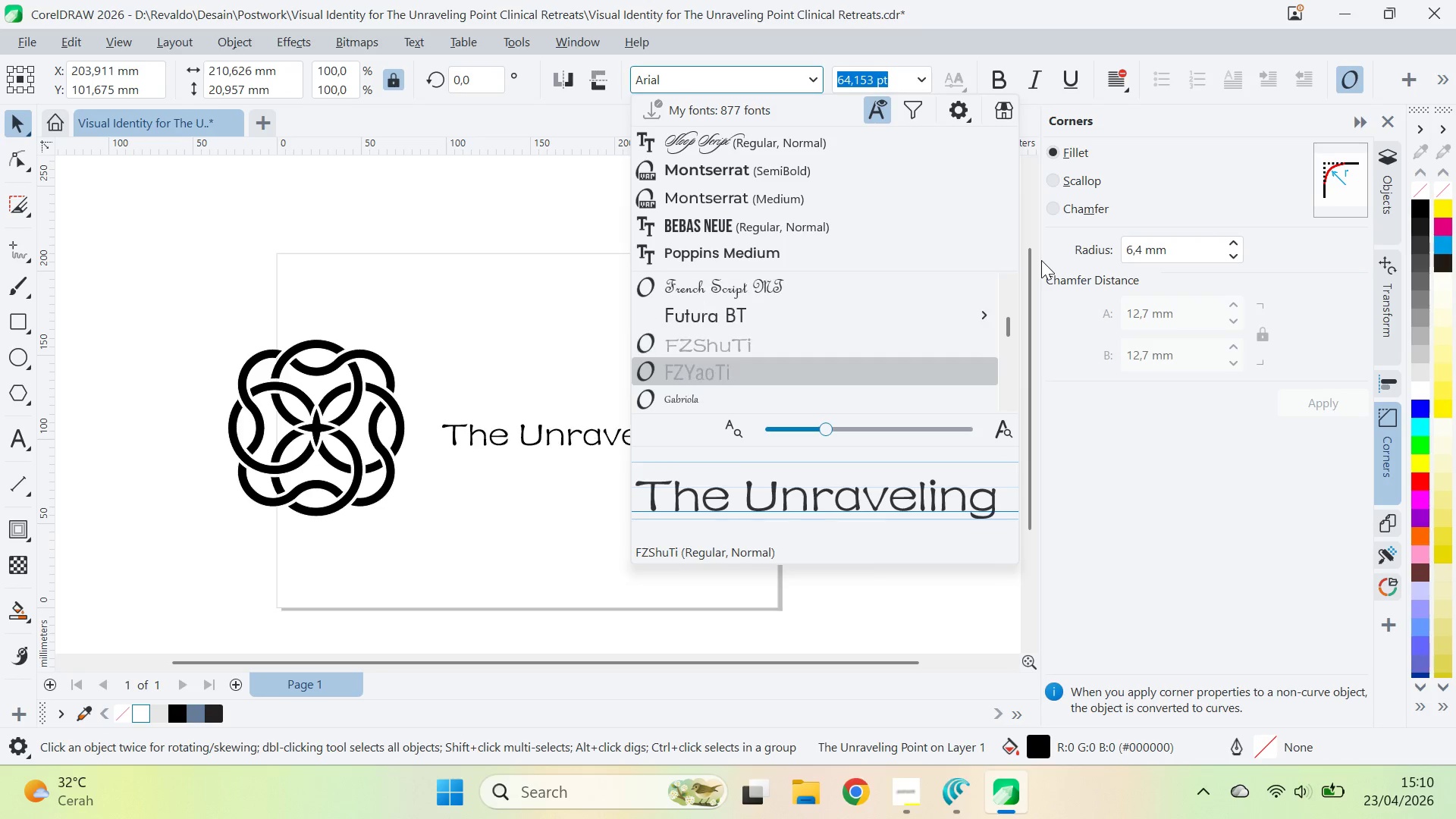 
key(ArrowDown)
 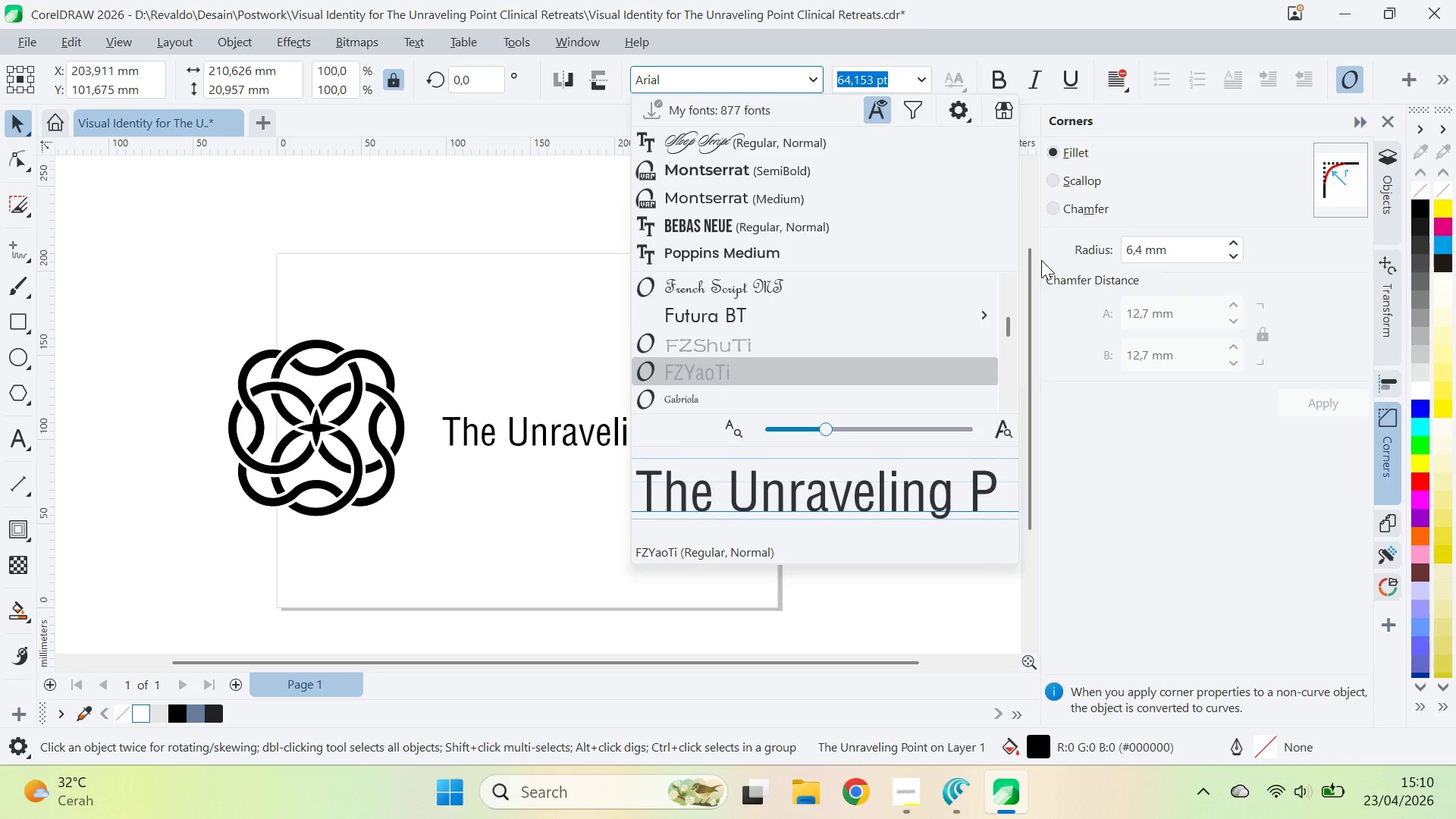 
key(ArrowDown)
 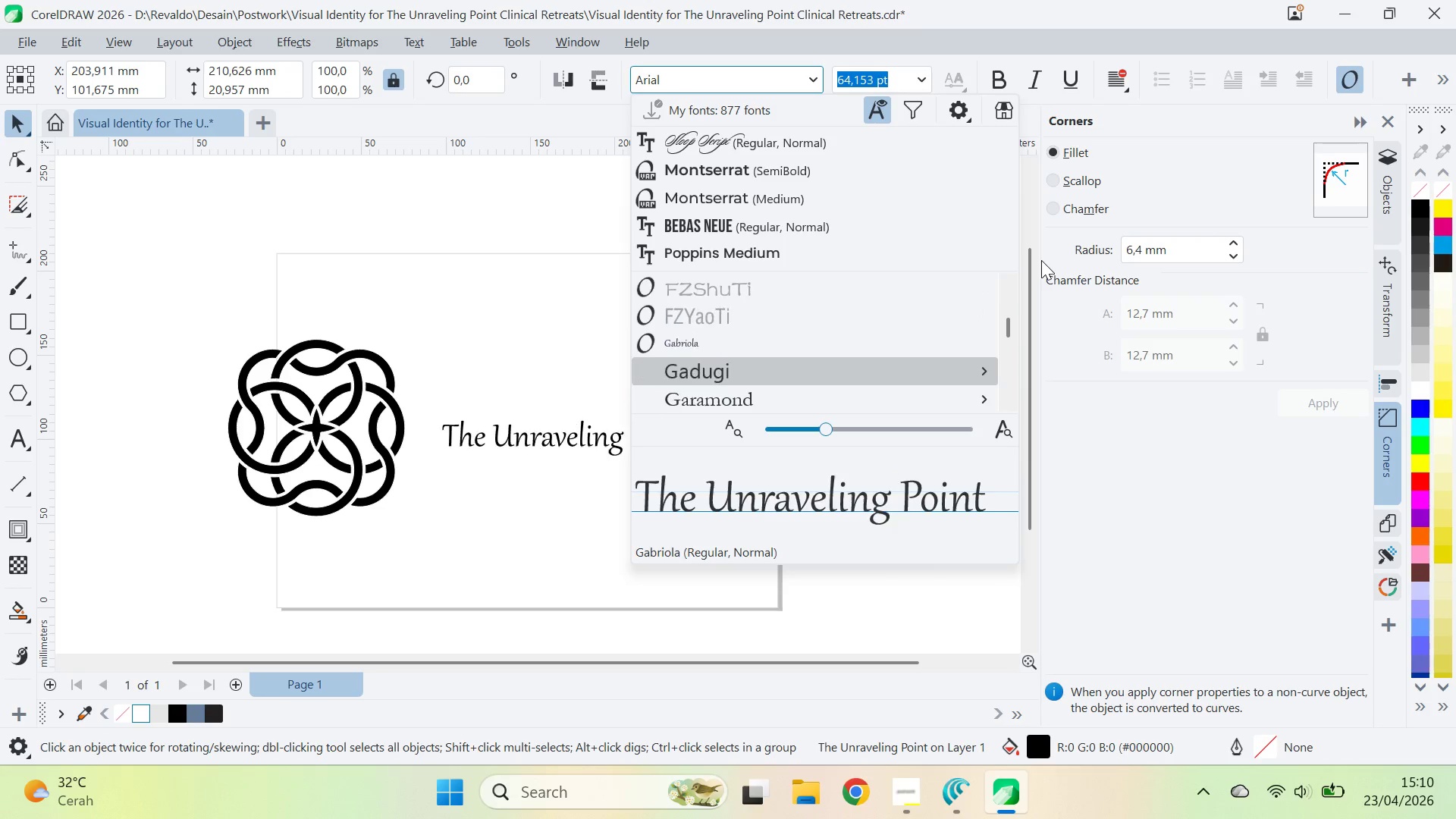 
key(ArrowDown)
 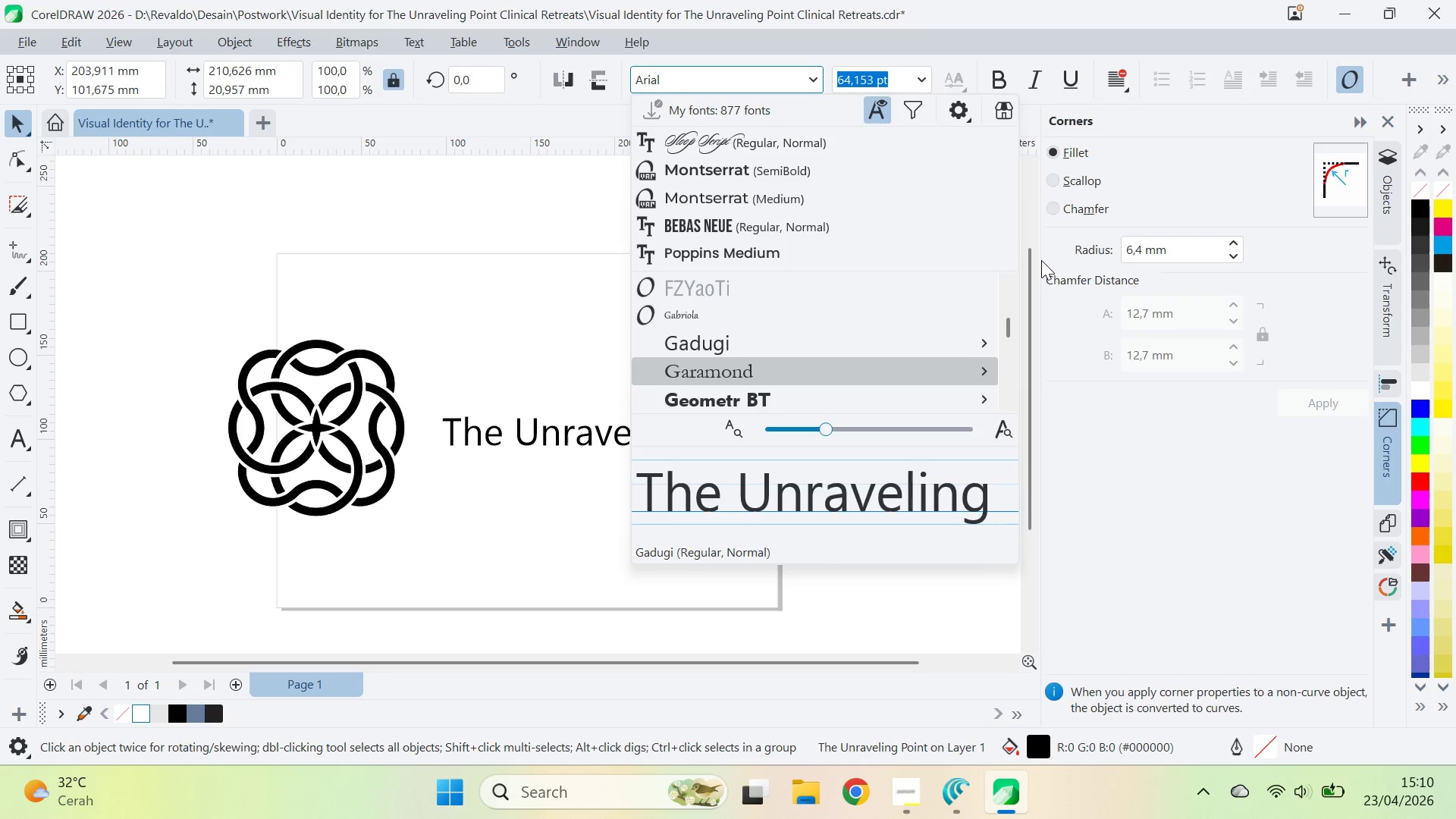 
key(ArrowDown)
 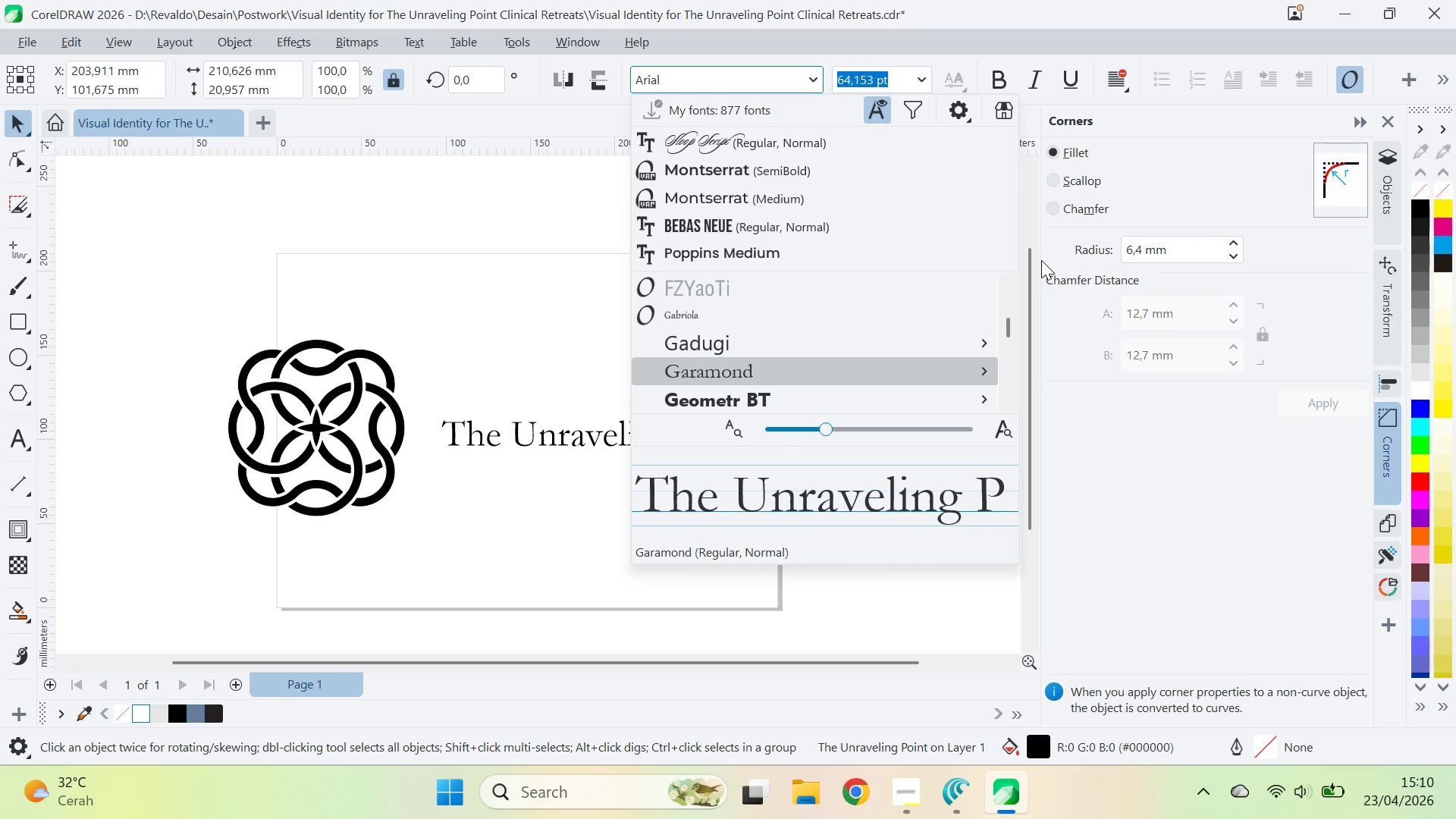 
key(ArrowDown)
 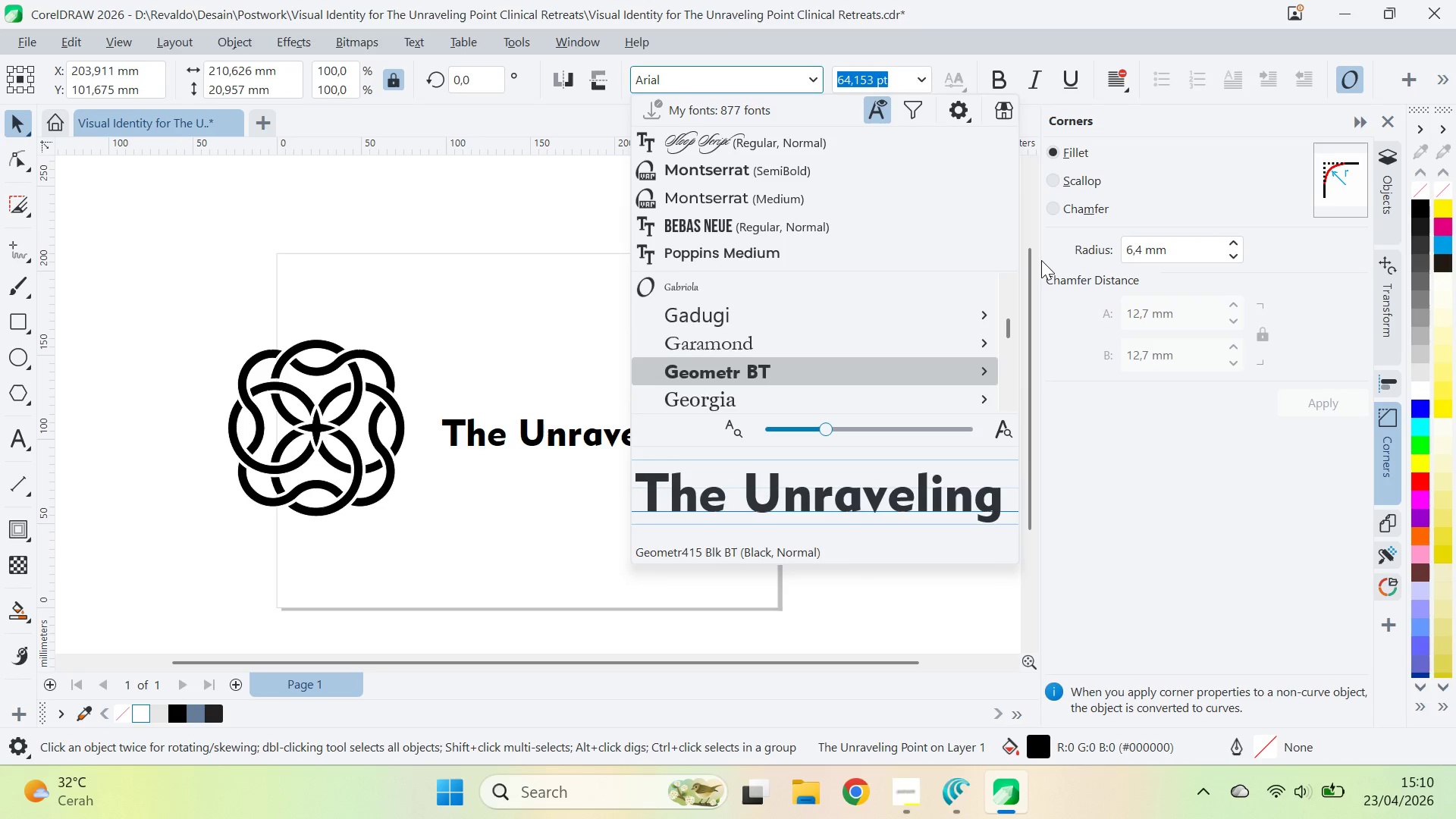 
key(ArrowDown)
 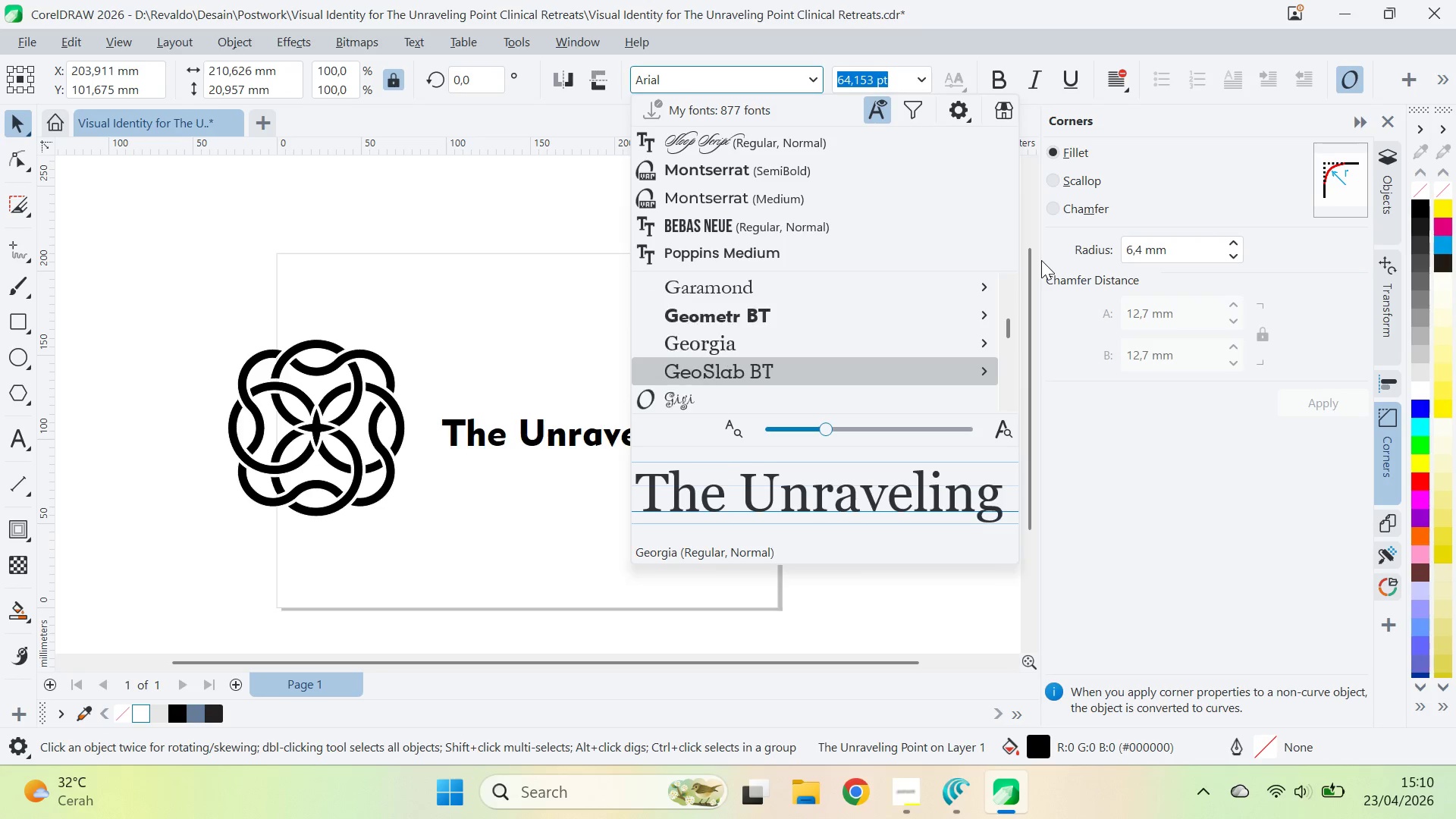 
key(ArrowDown)
 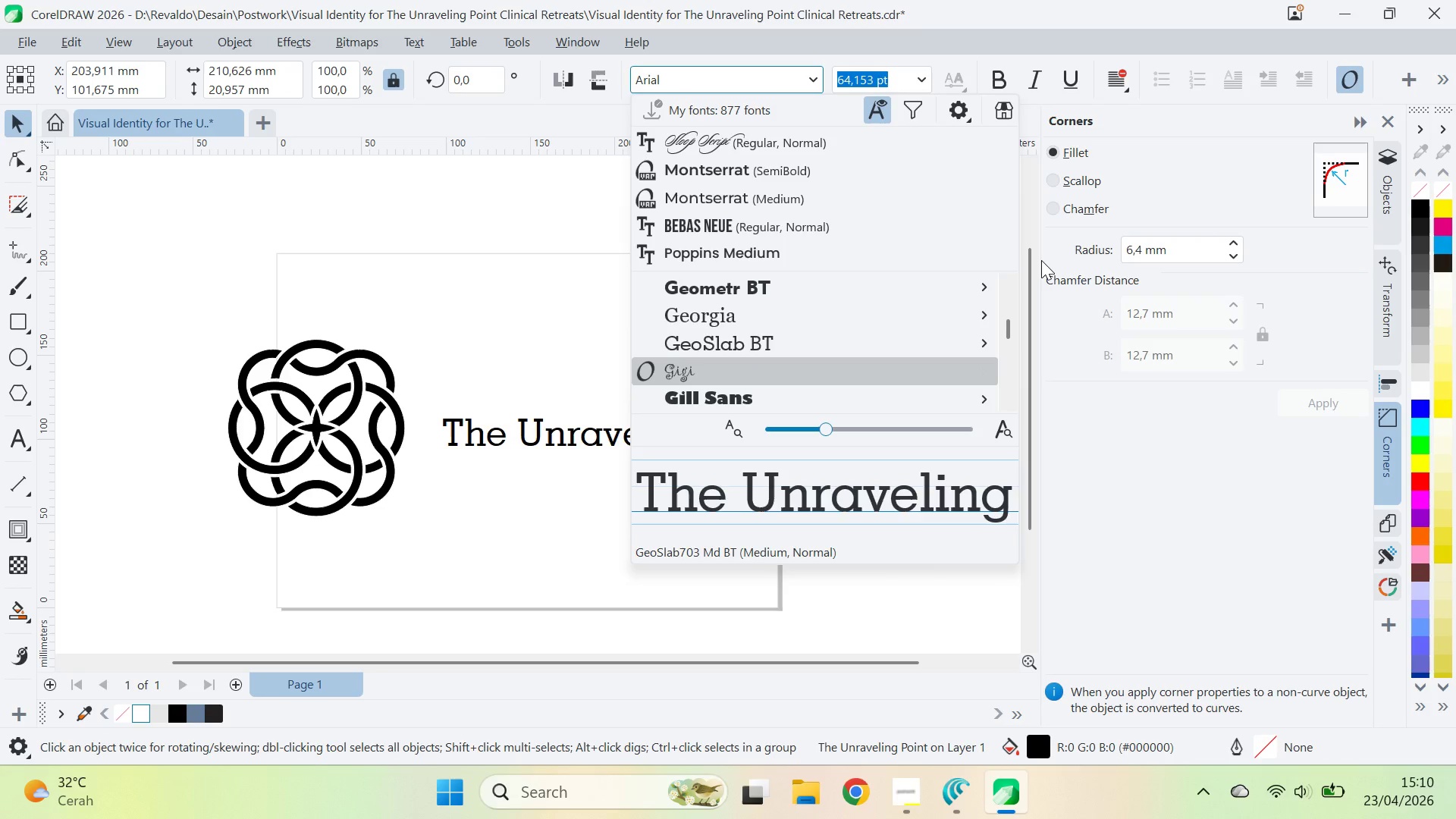 
key(ArrowDown)
 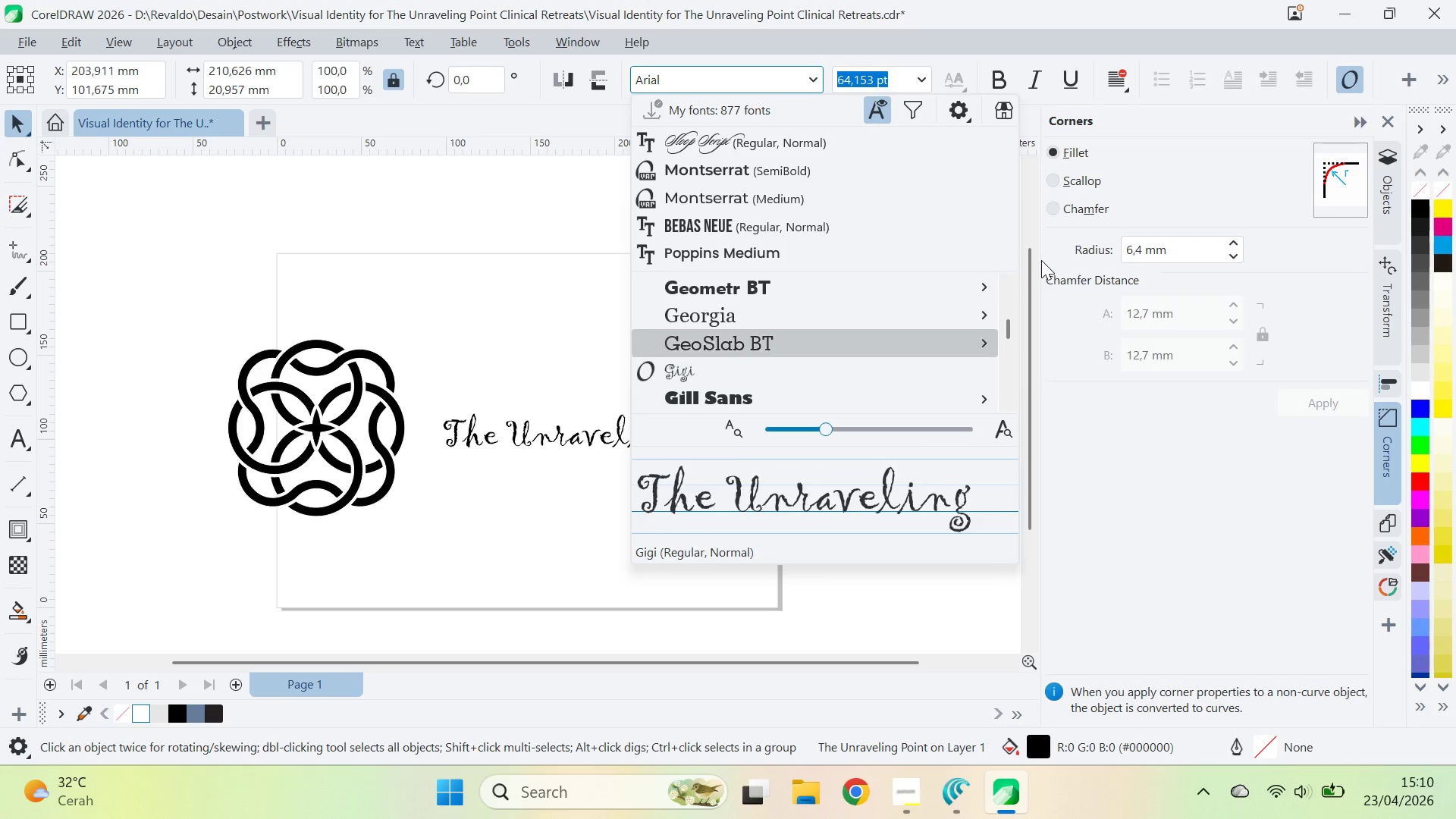 
key(ArrowUp)
 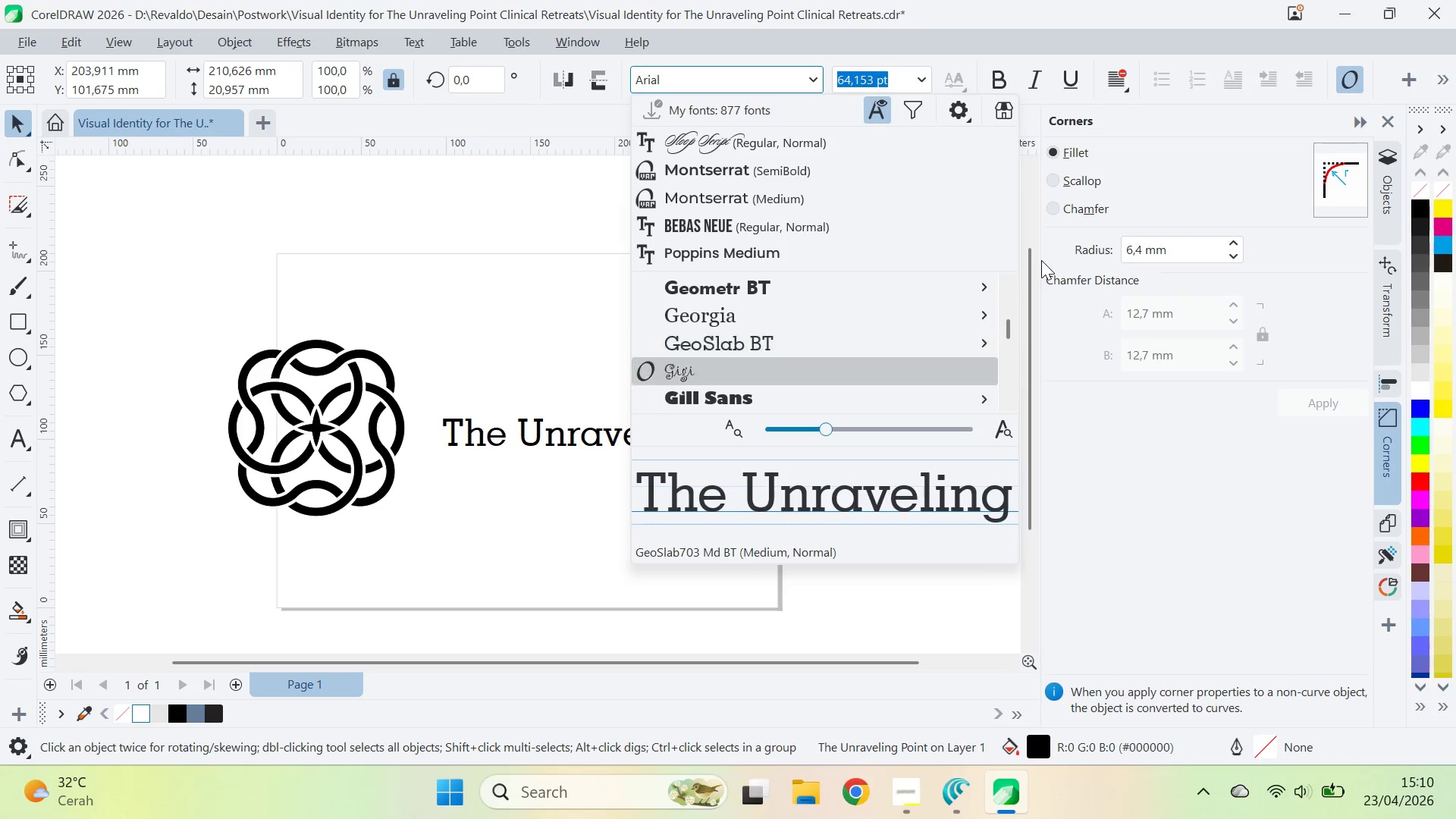 
key(ArrowDown)
 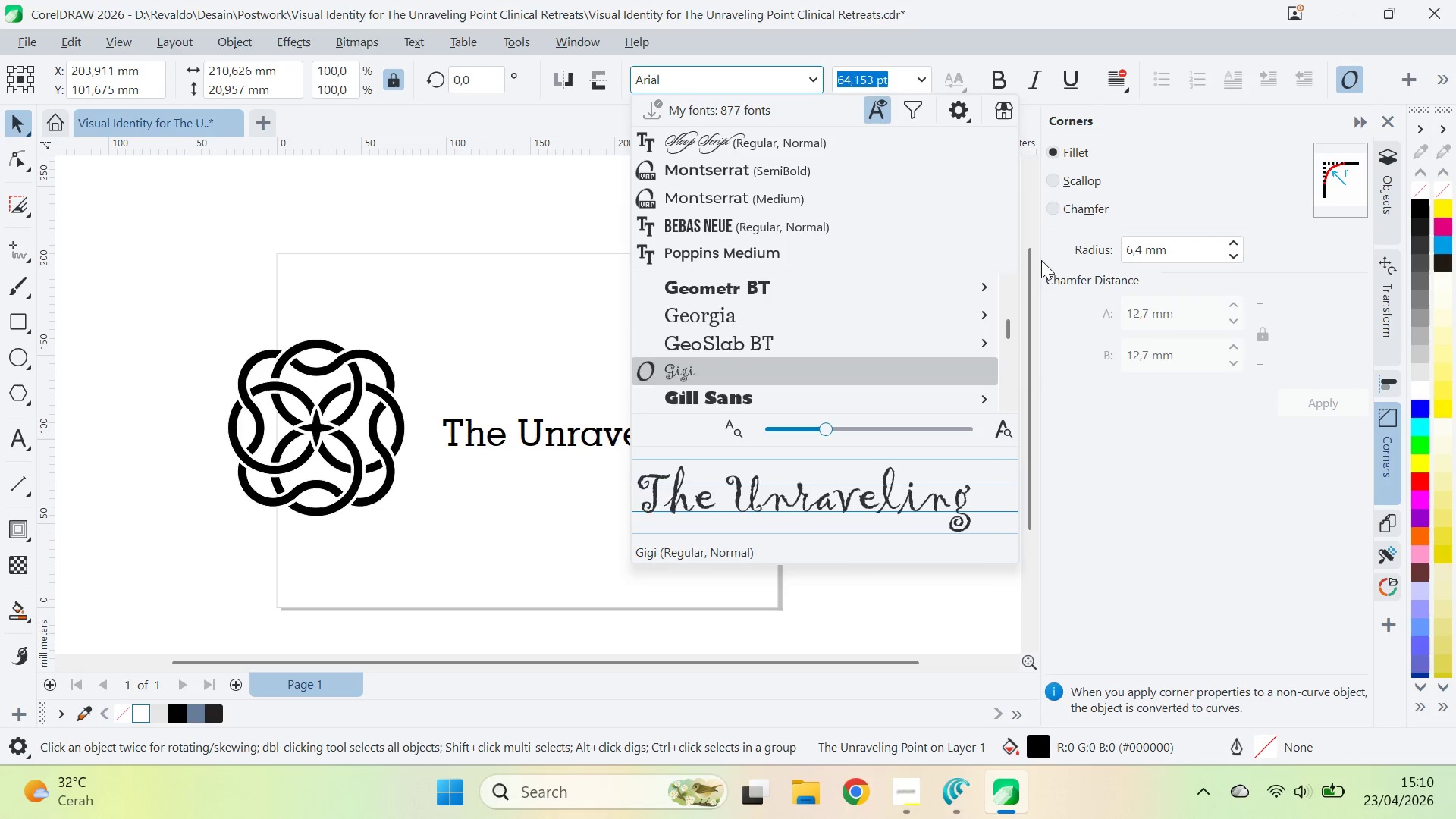 
key(ArrowDown)
 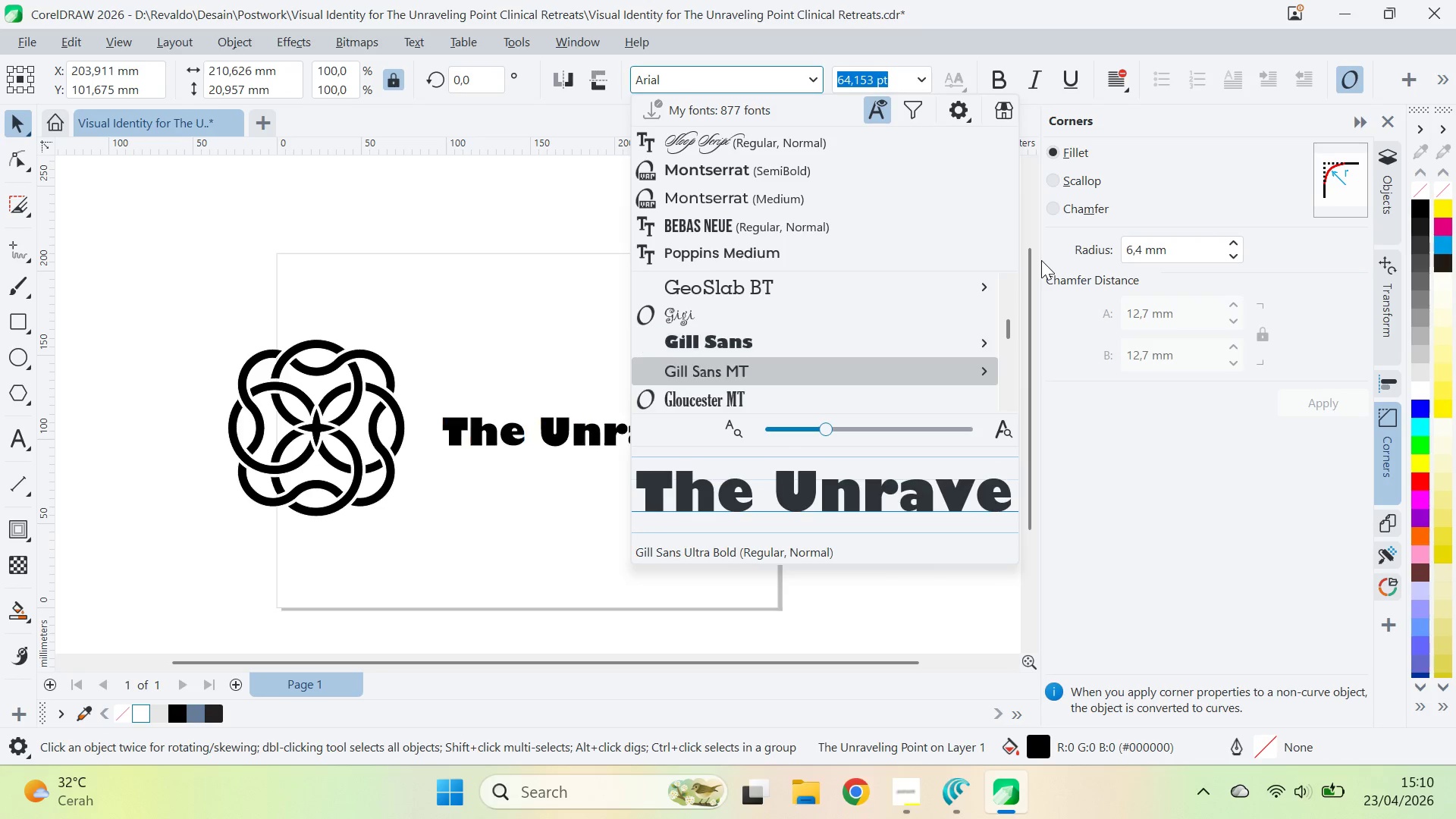 
key(ArrowDown)
 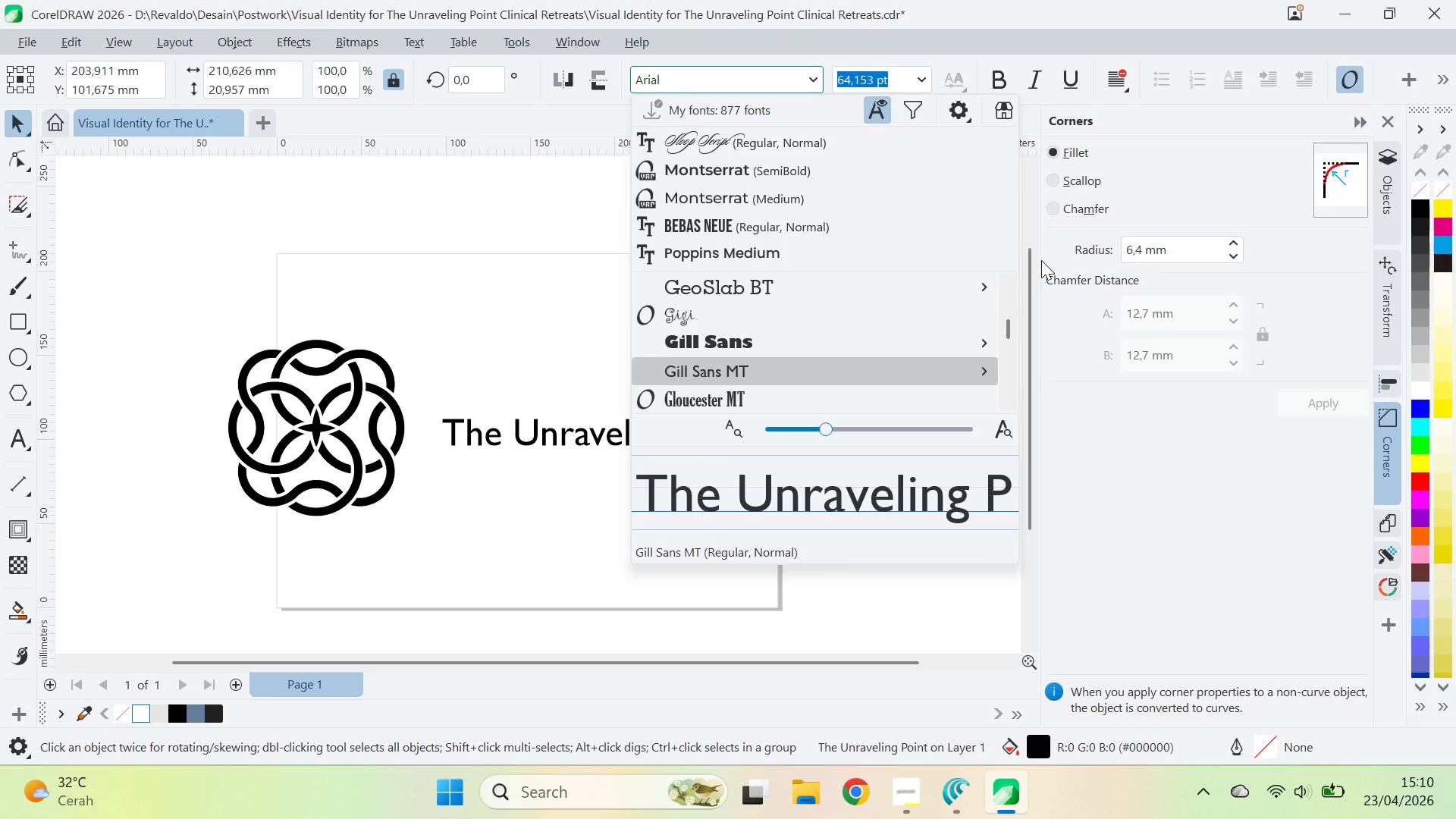 
key(ArrowDown)
 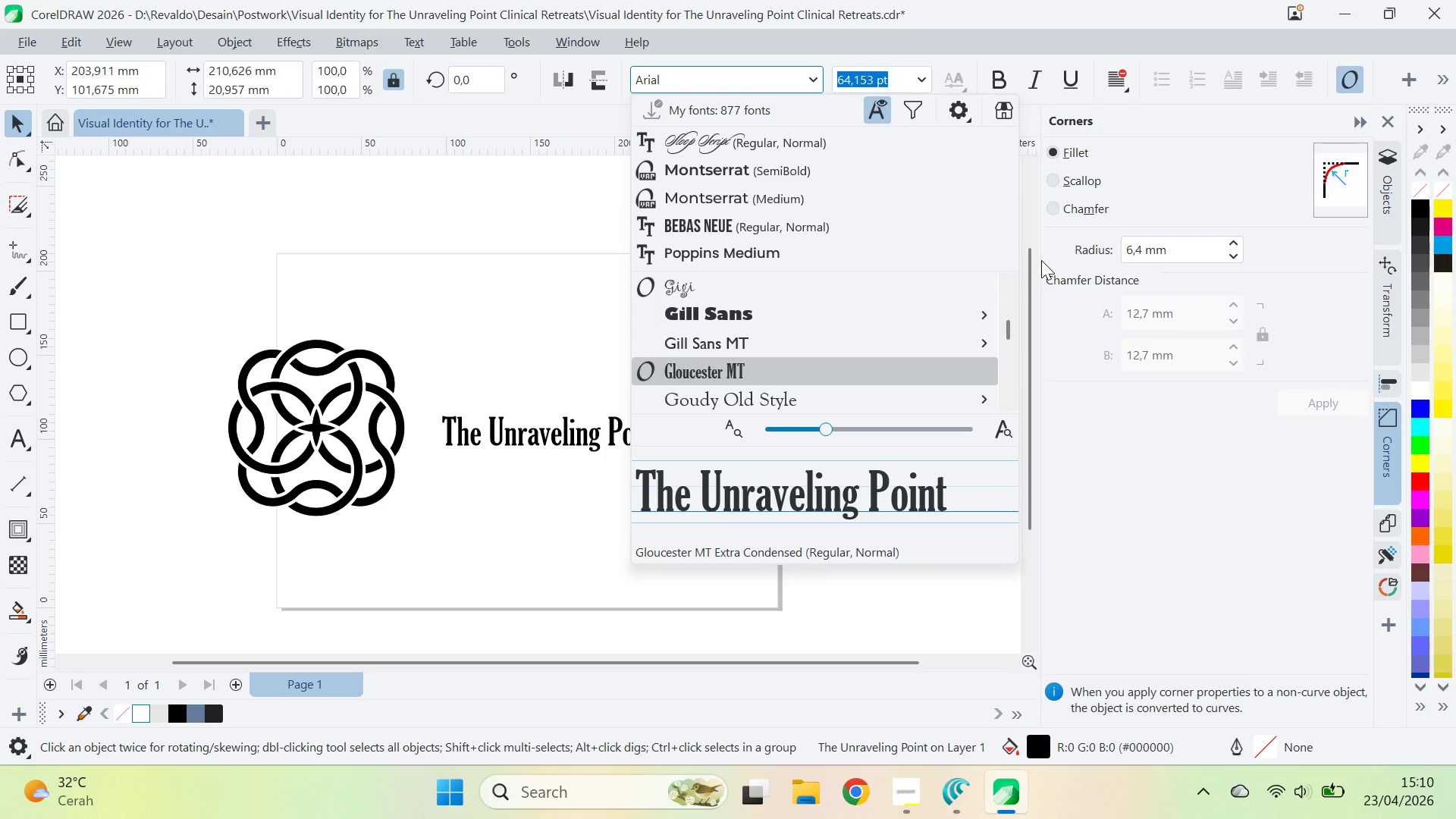 
key(ArrowDown)
 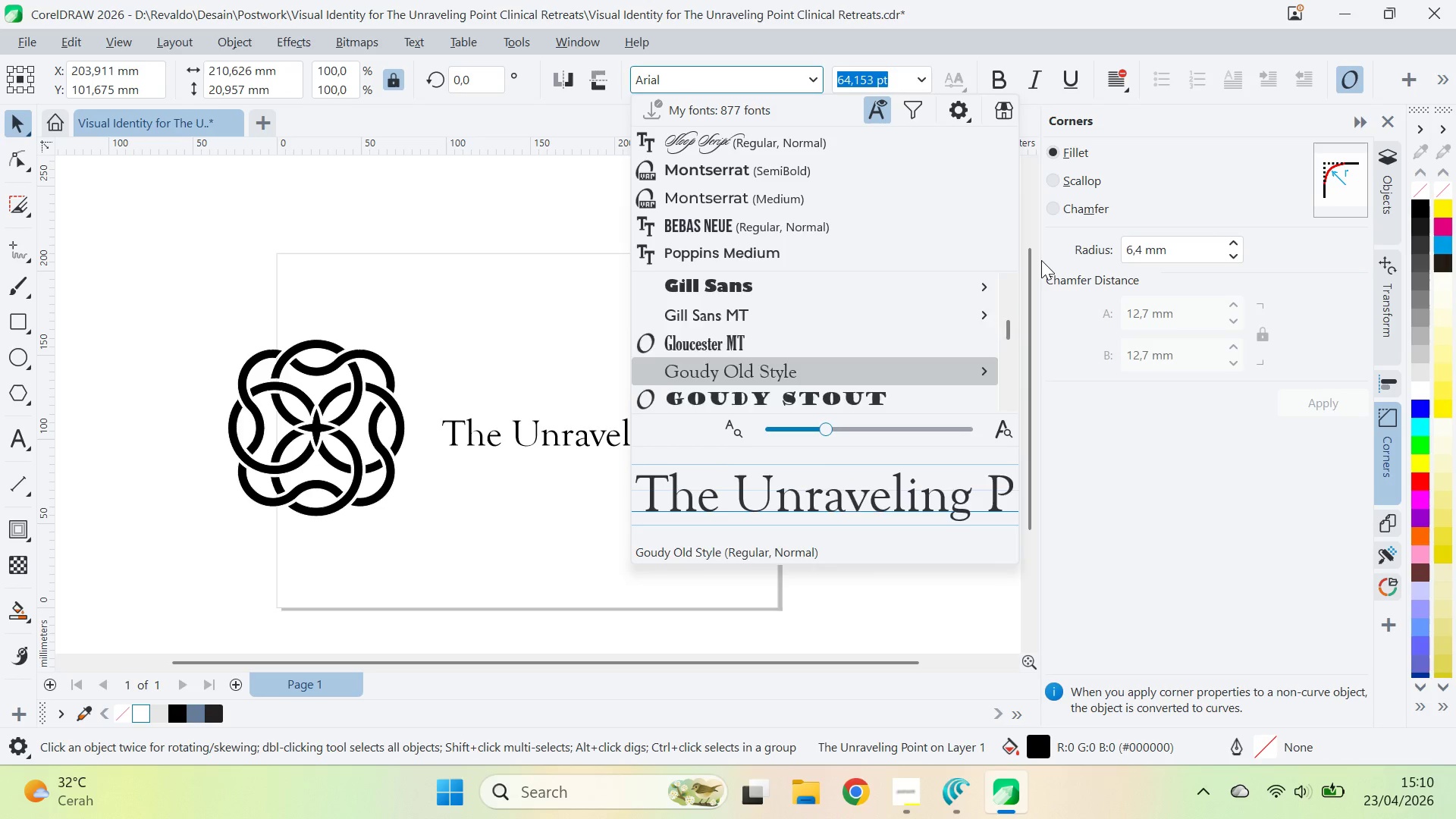 
key(ArrowDown)
 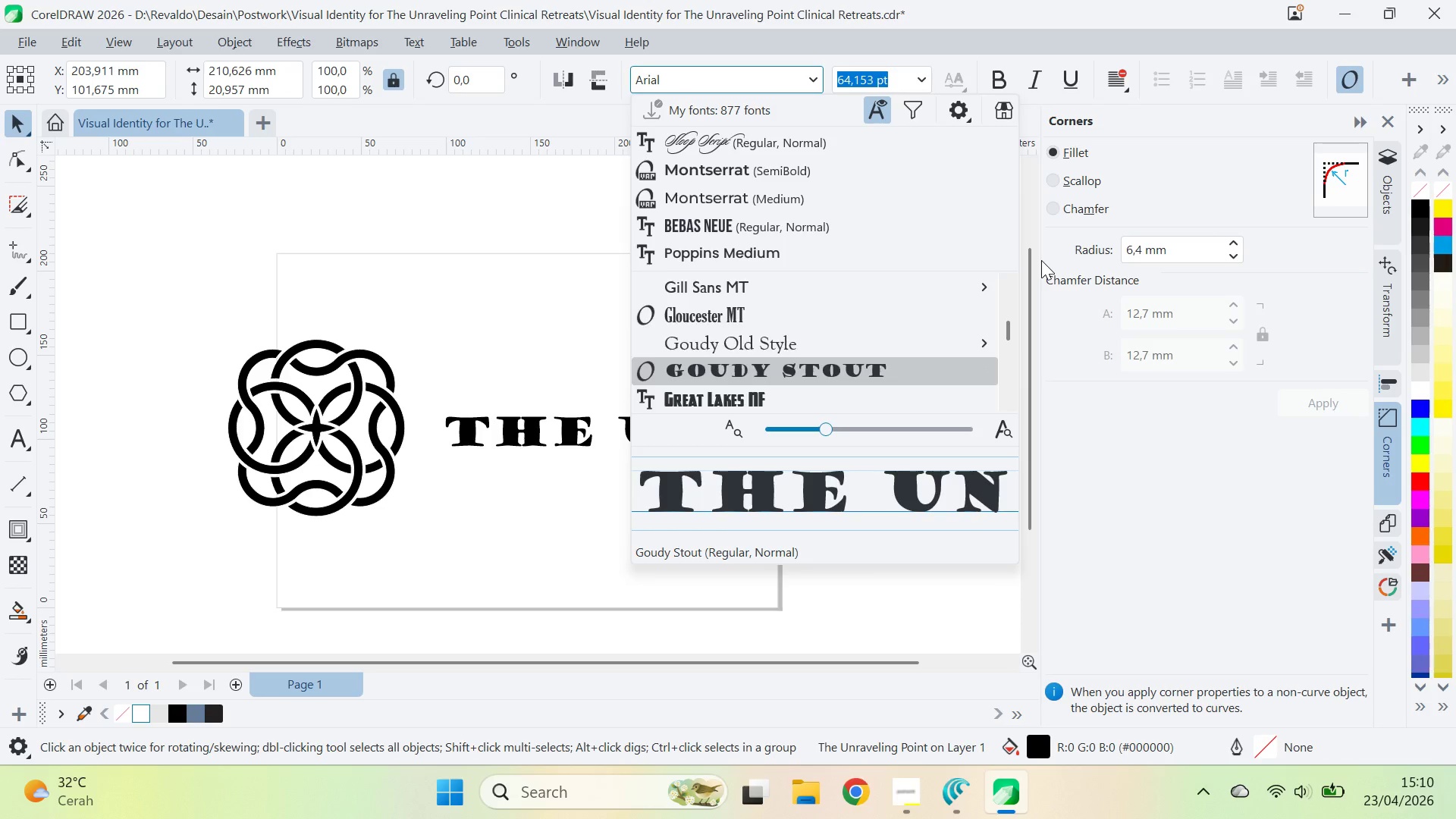 
key(ArrowDown)
 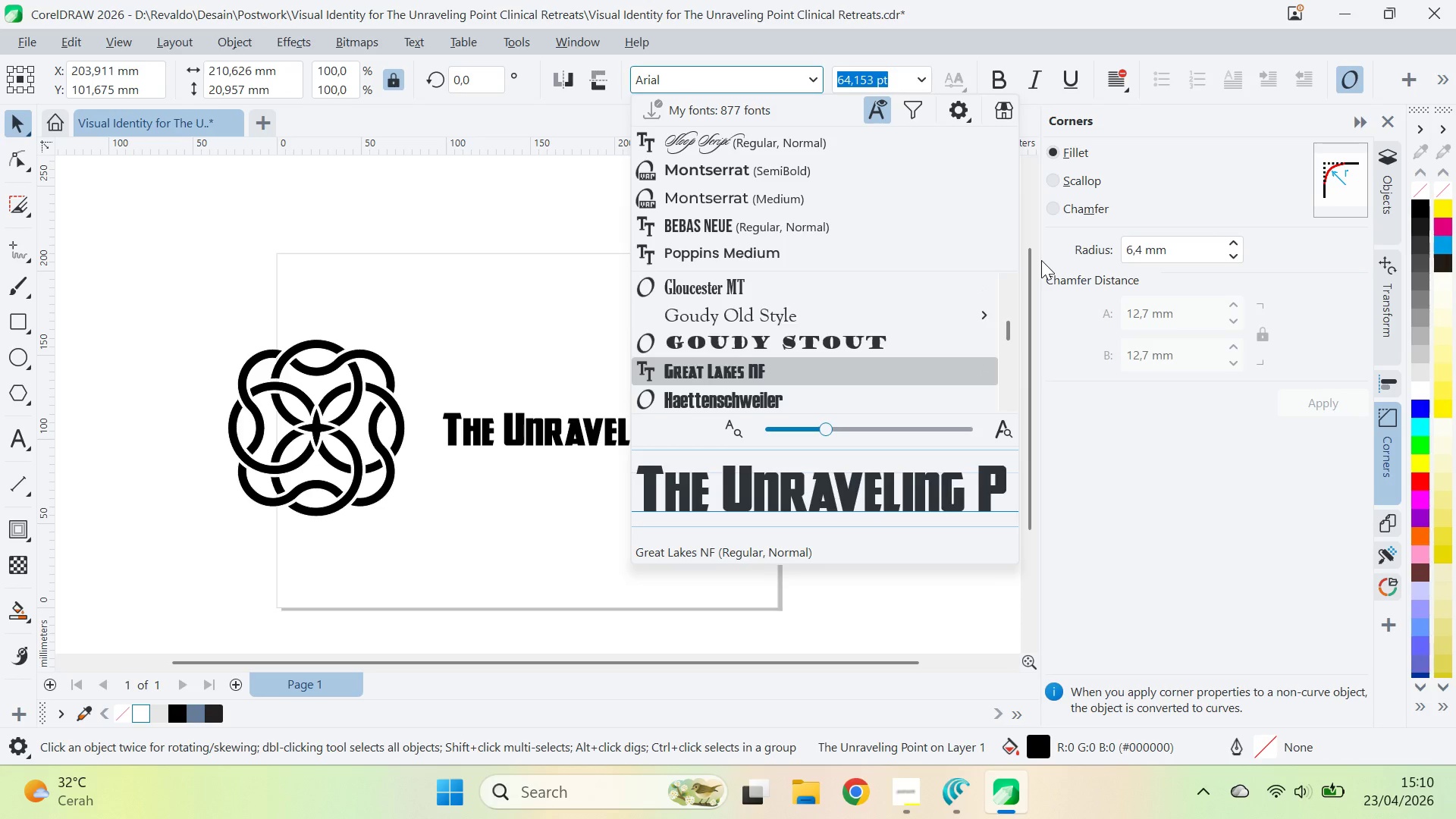 
key(ArrowDown)
 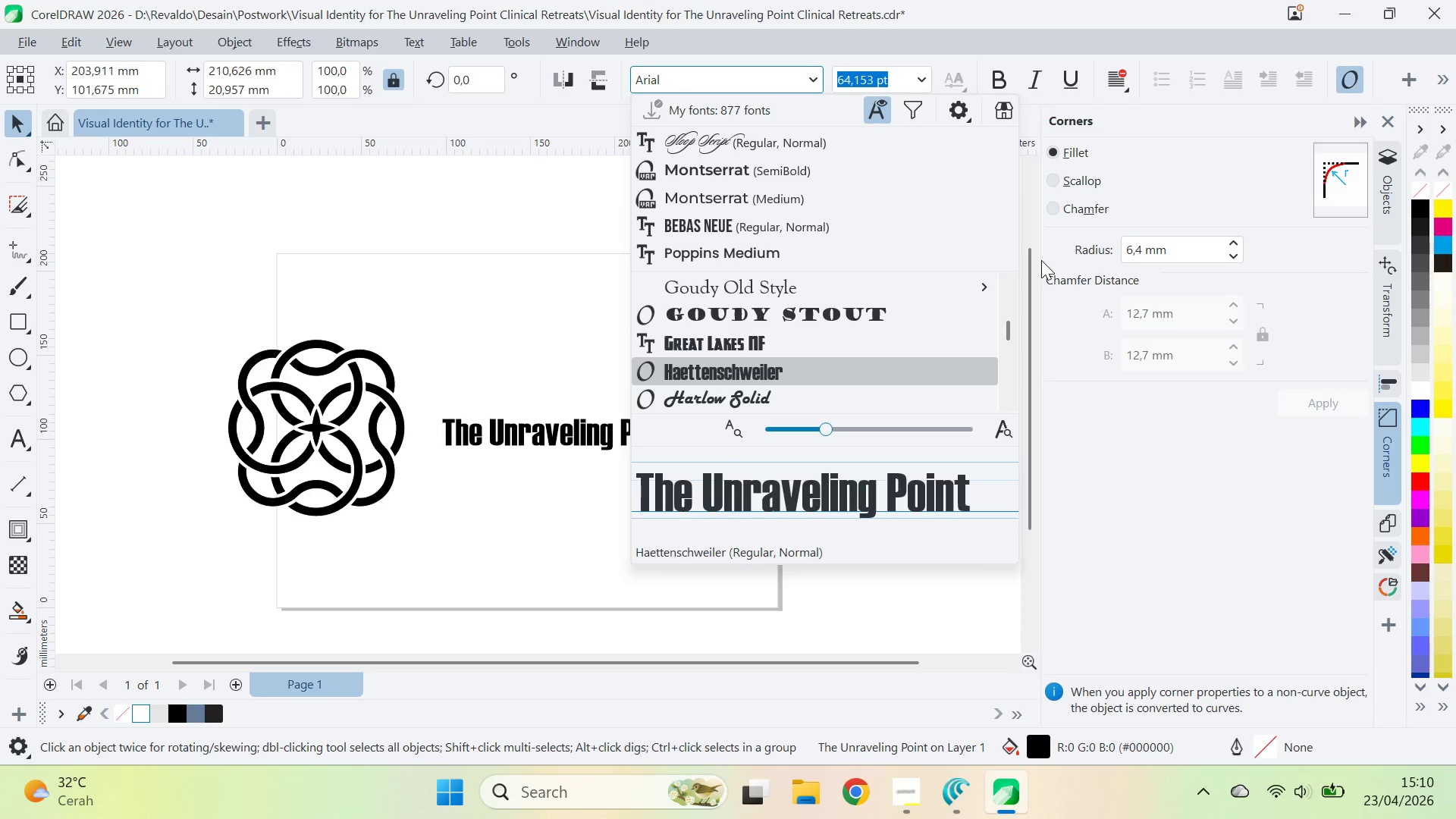 
key(ArrowUp)
 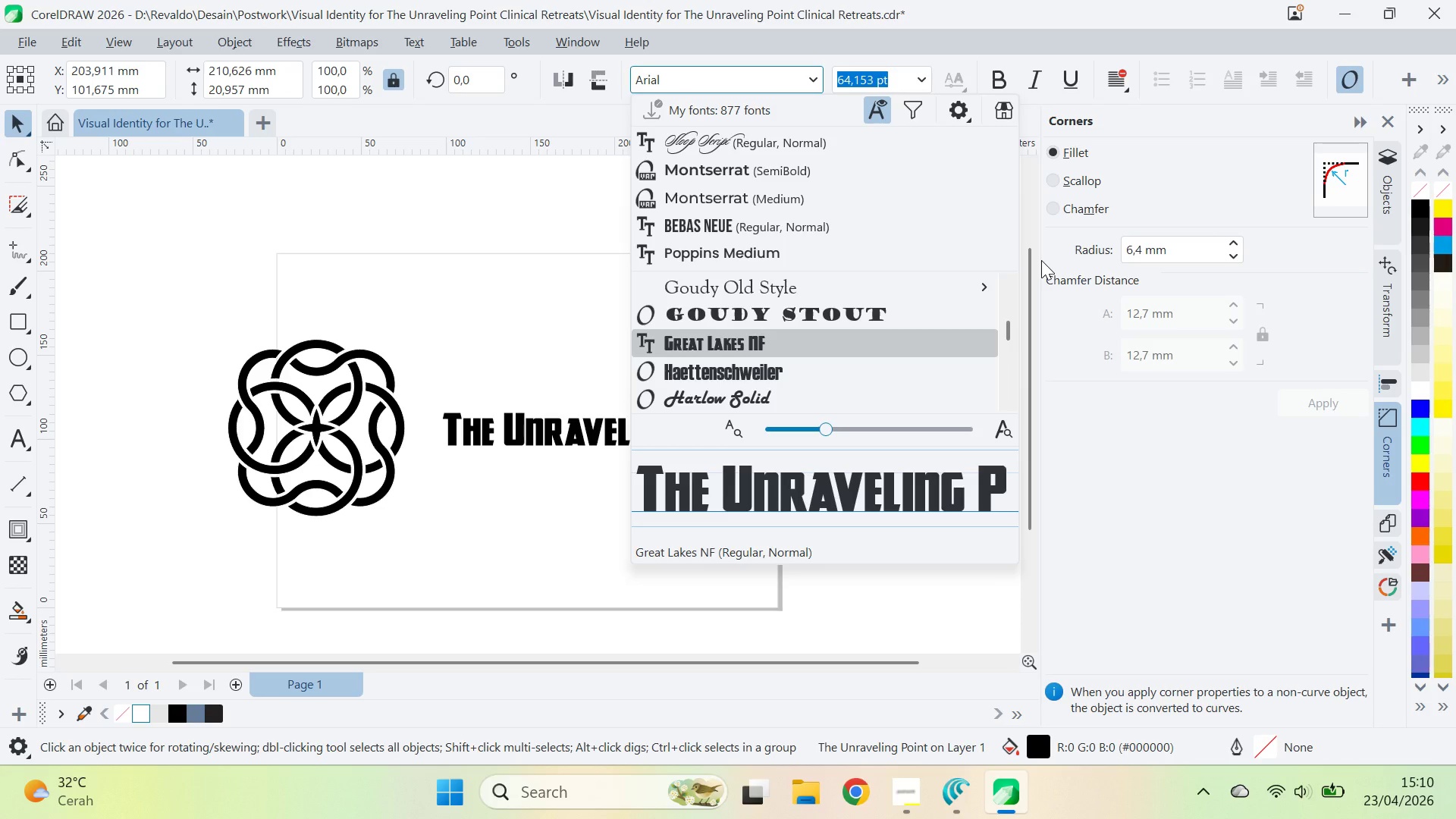 
key(ArrowDown)
 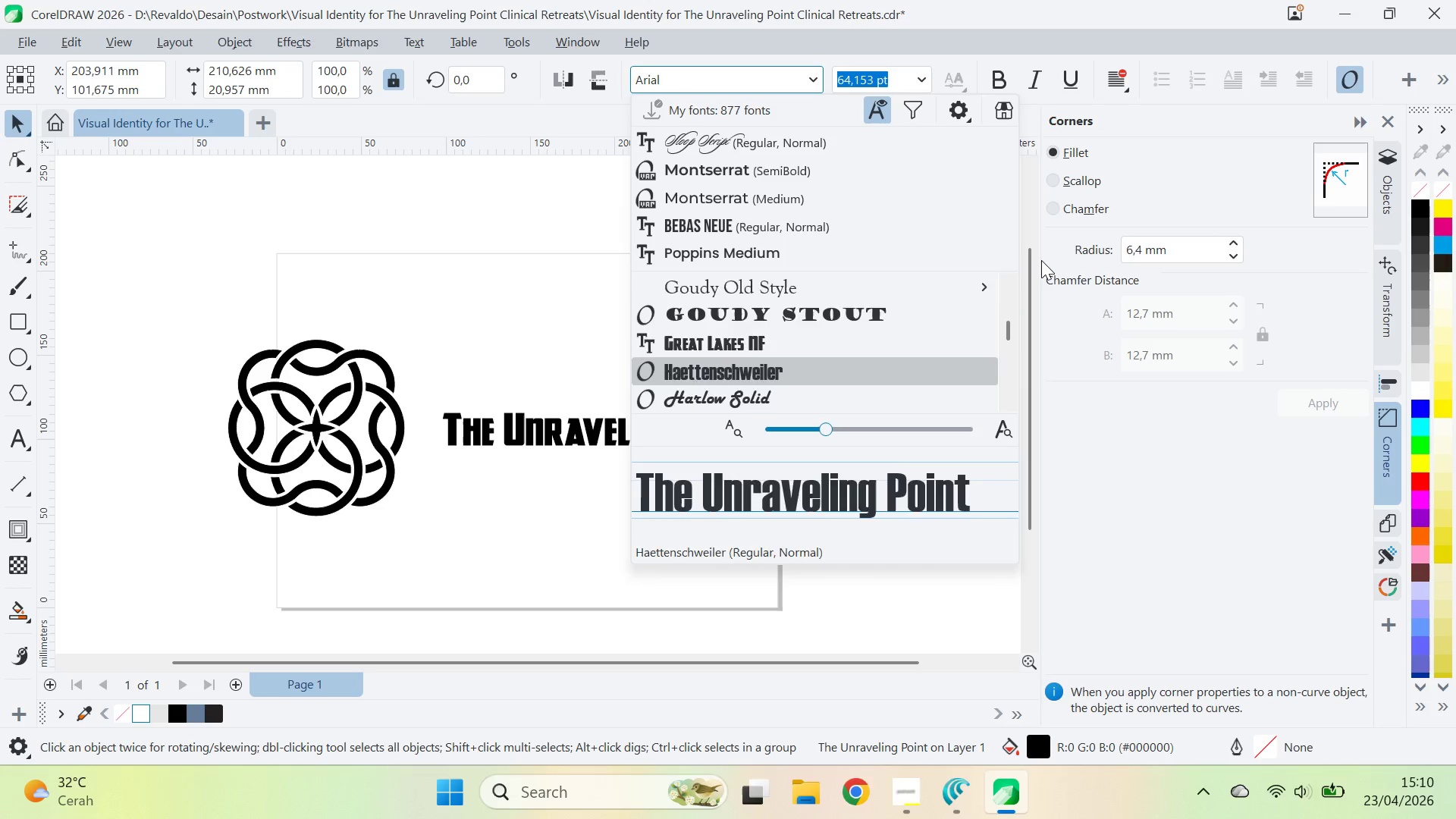 
key(ArrowDown)
 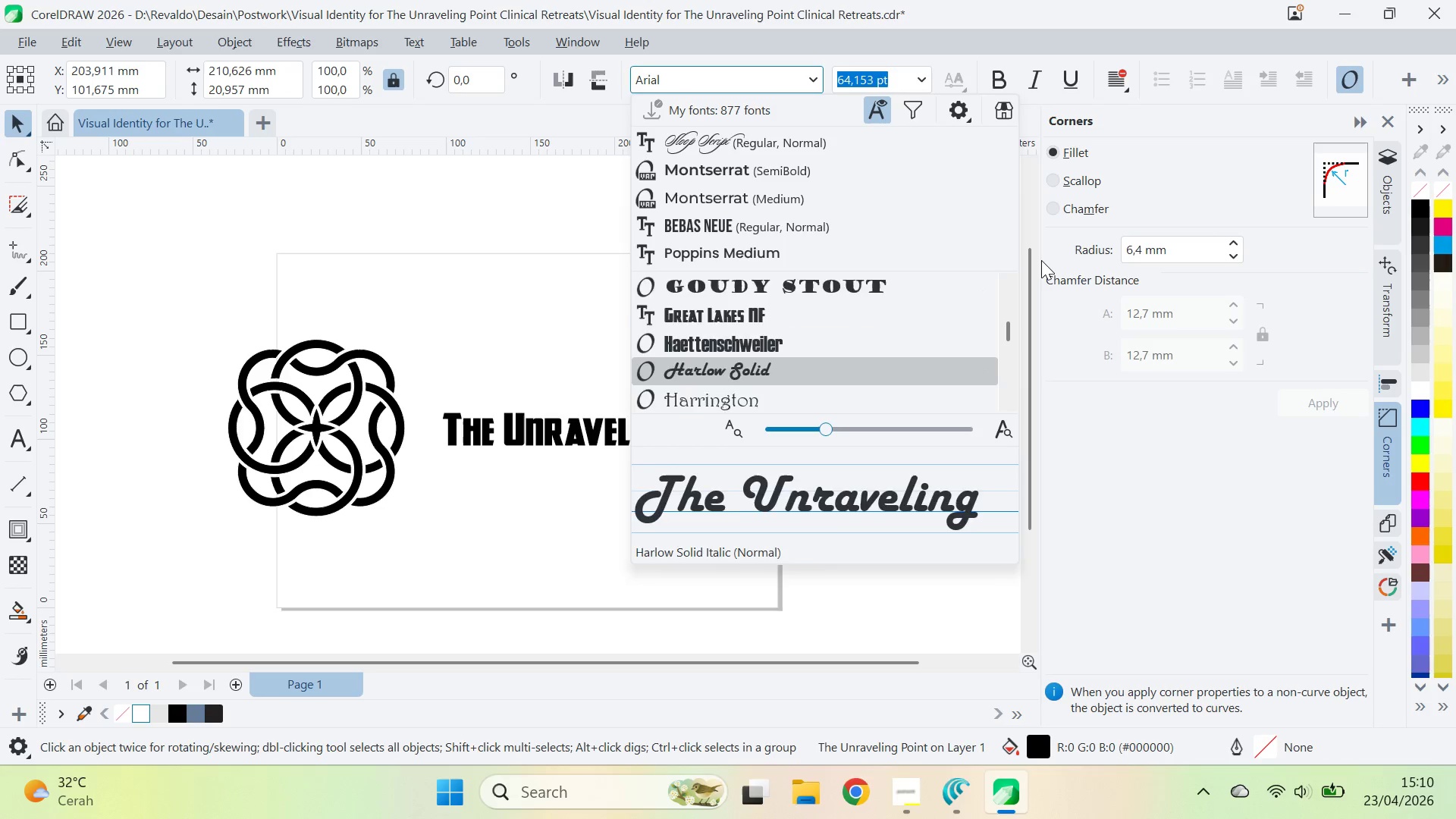 
key(ArrowDown)
 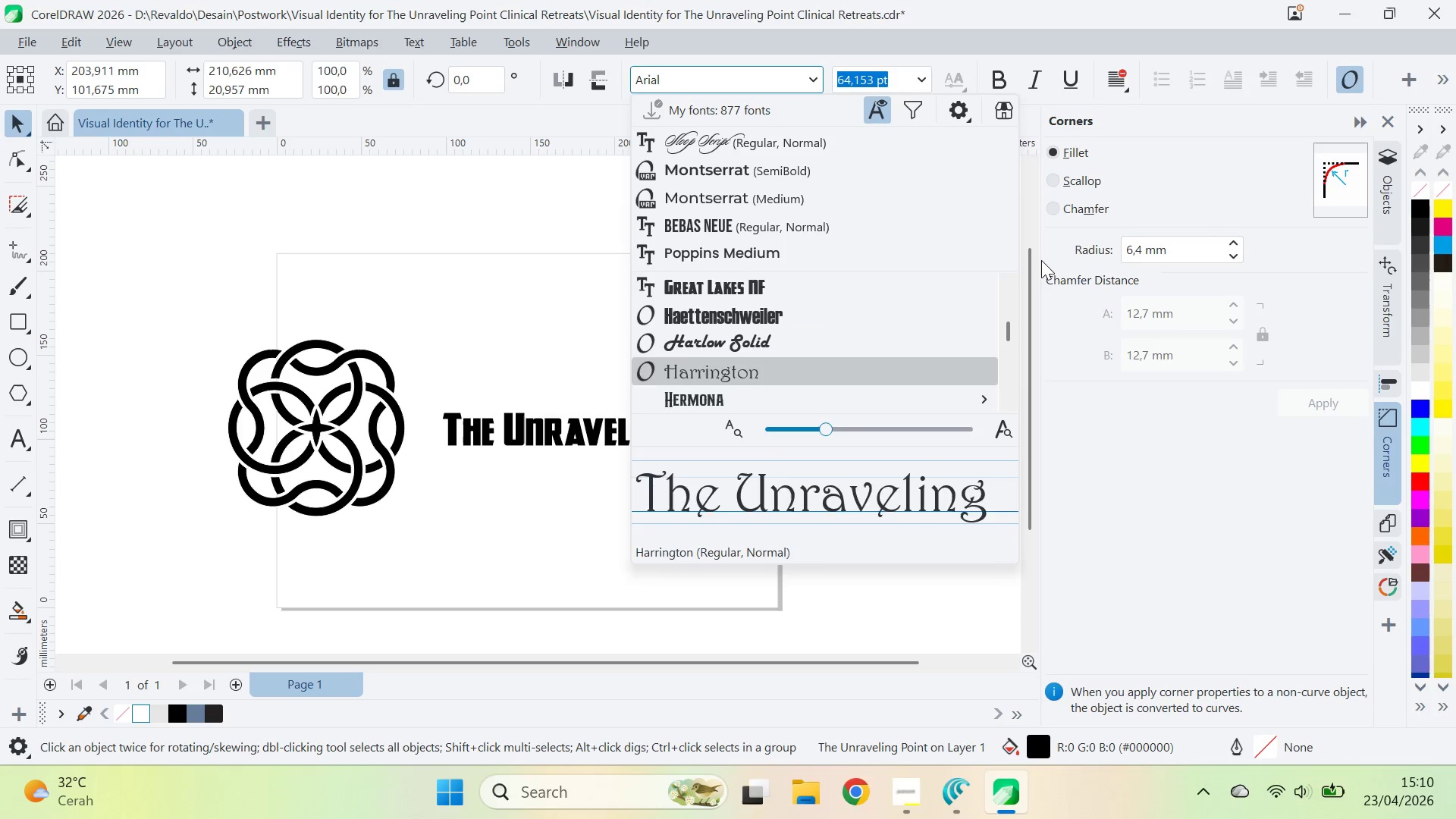 
key(ArrowDown)
 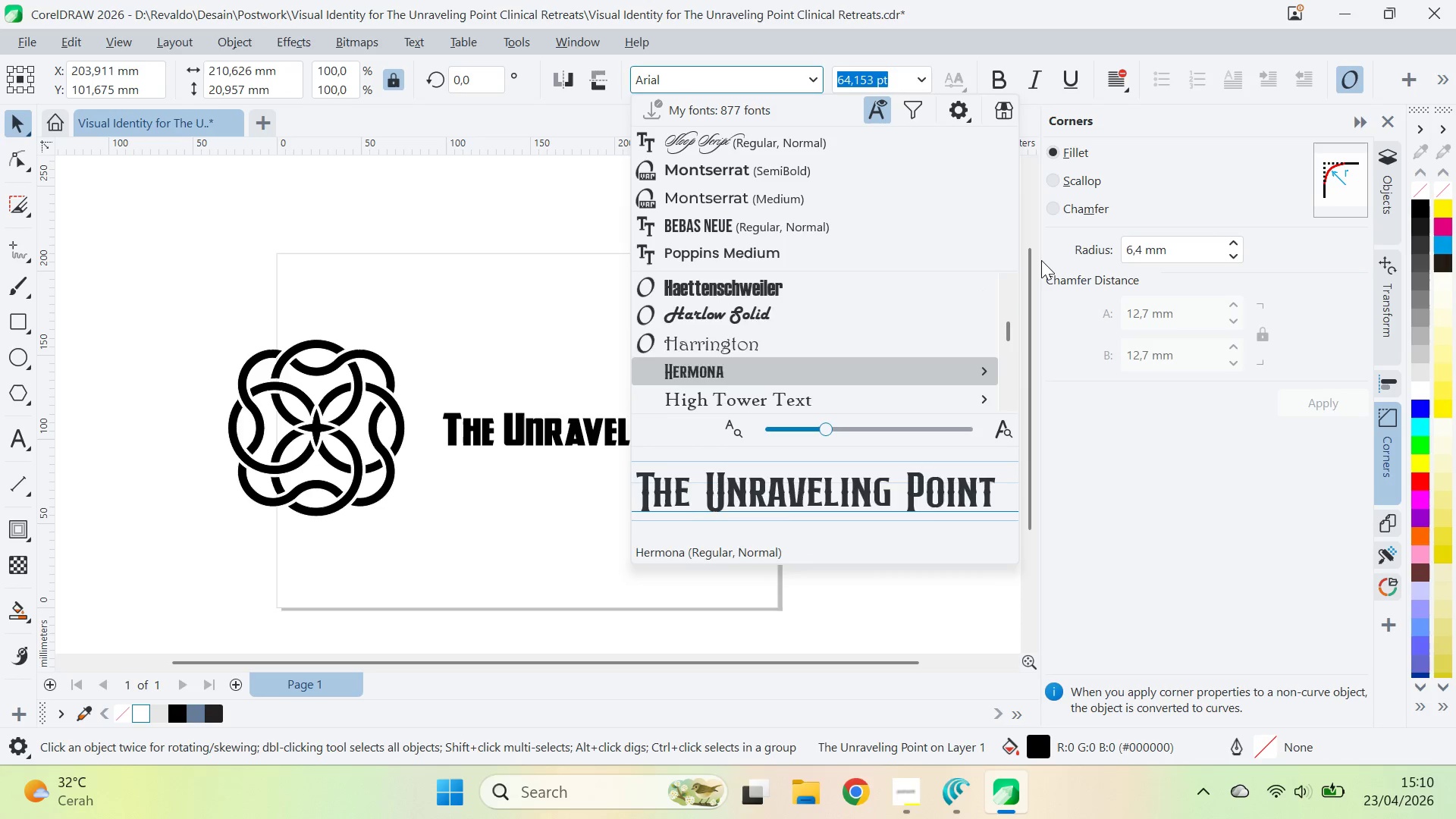 
key(ArrowDown)
 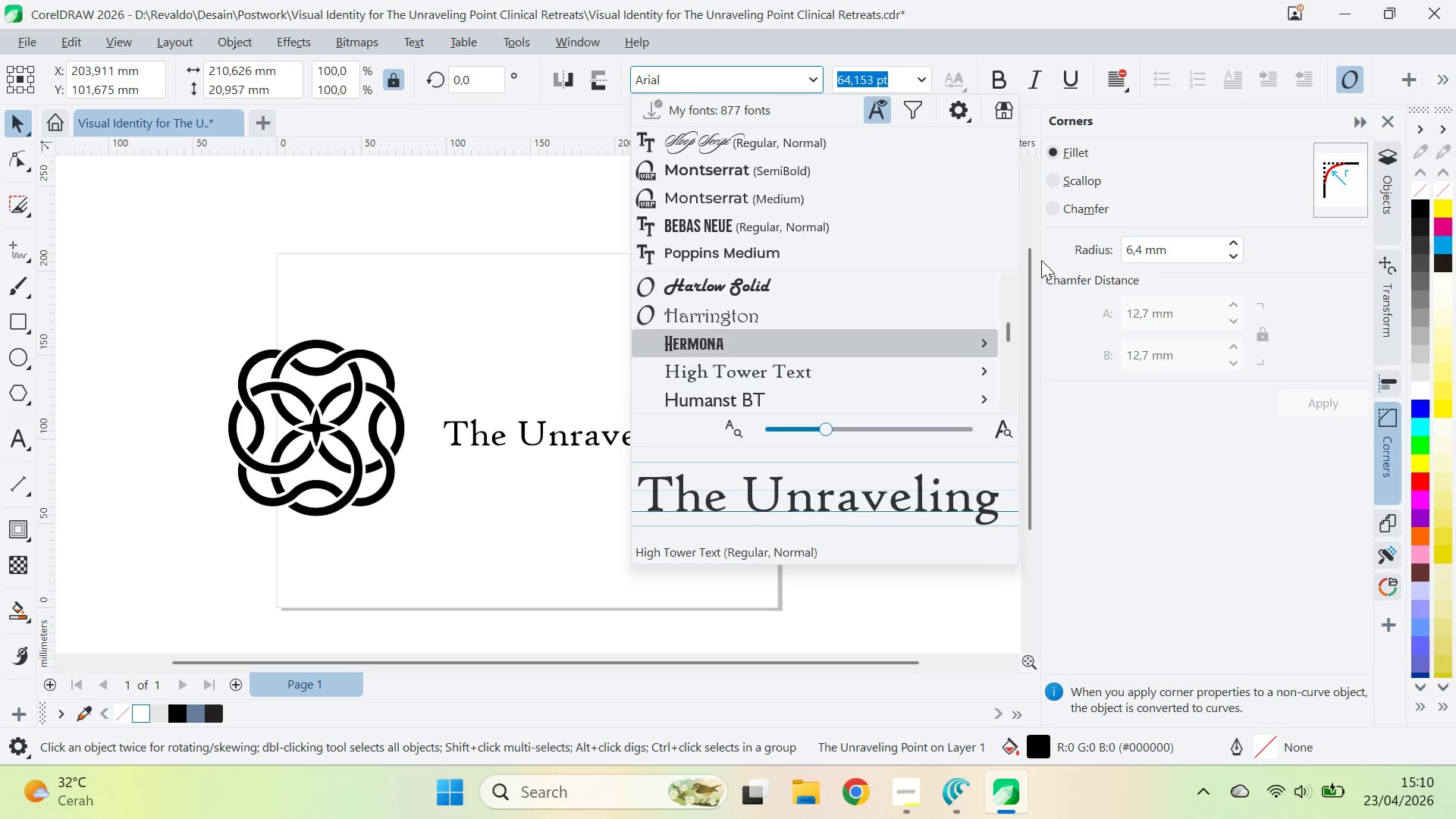 
key(ArrowUp)
 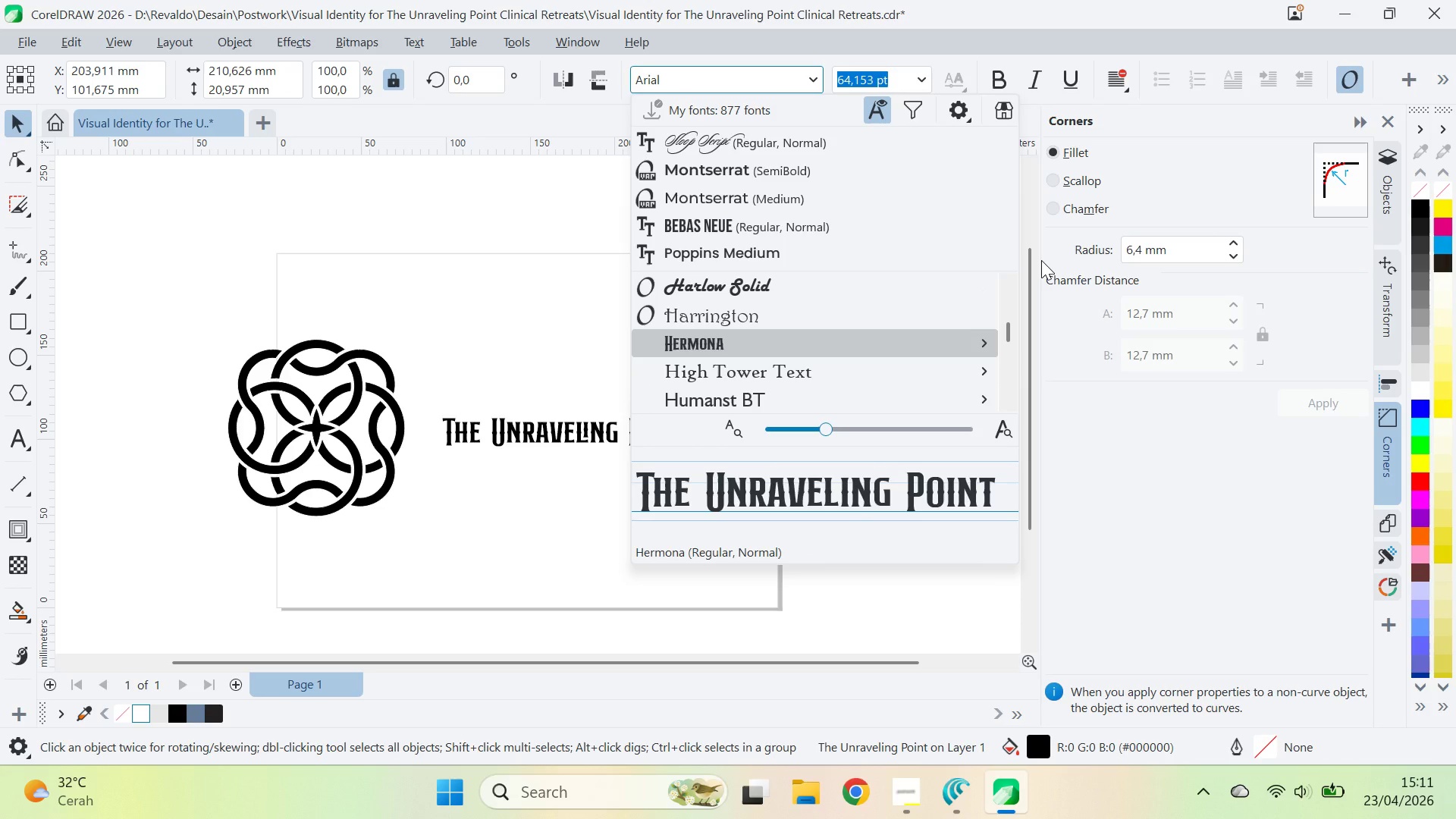 
hold_key(key=ArrowDown, duration=0.34)
 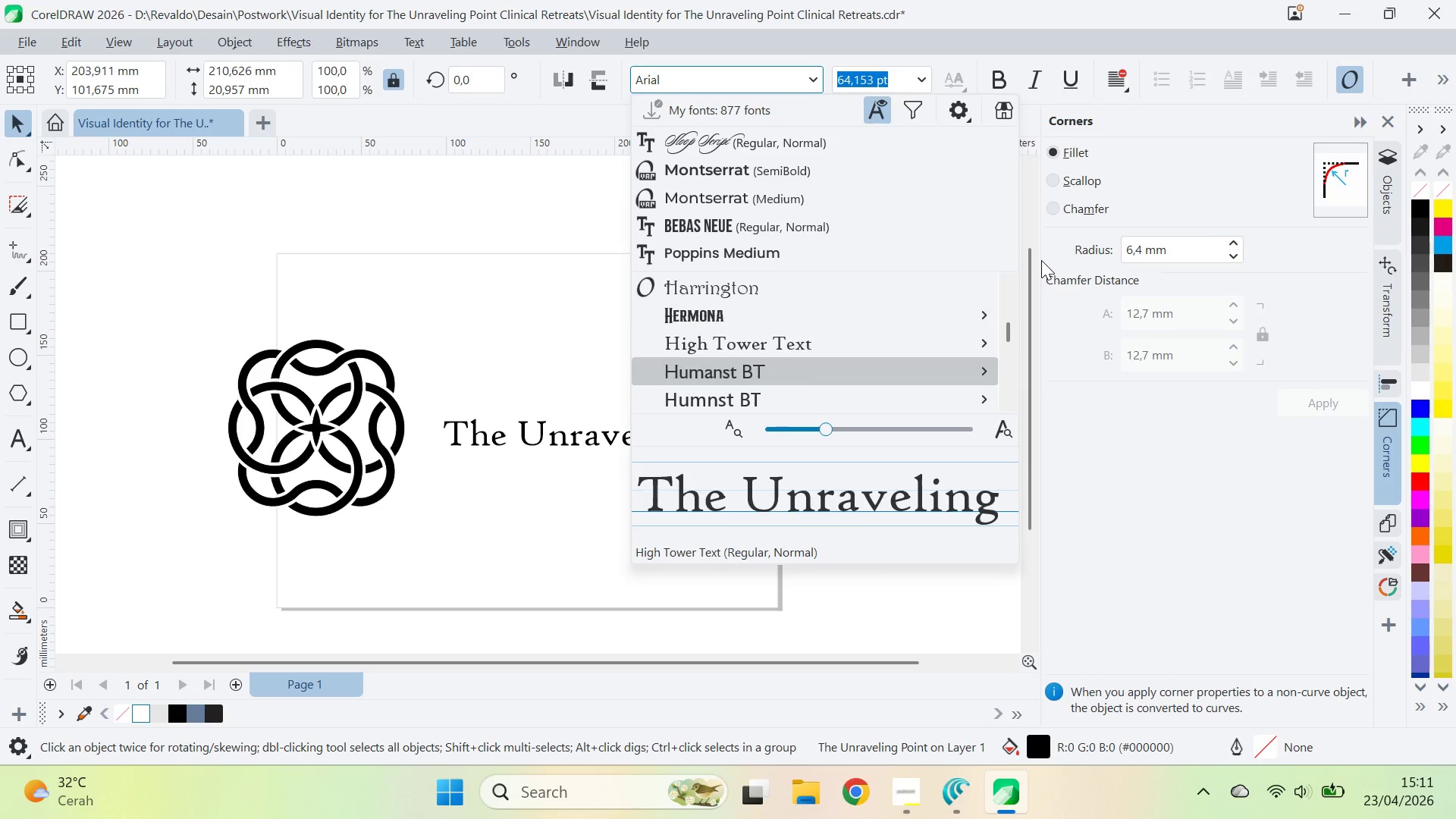 
key(ArrowDown)
 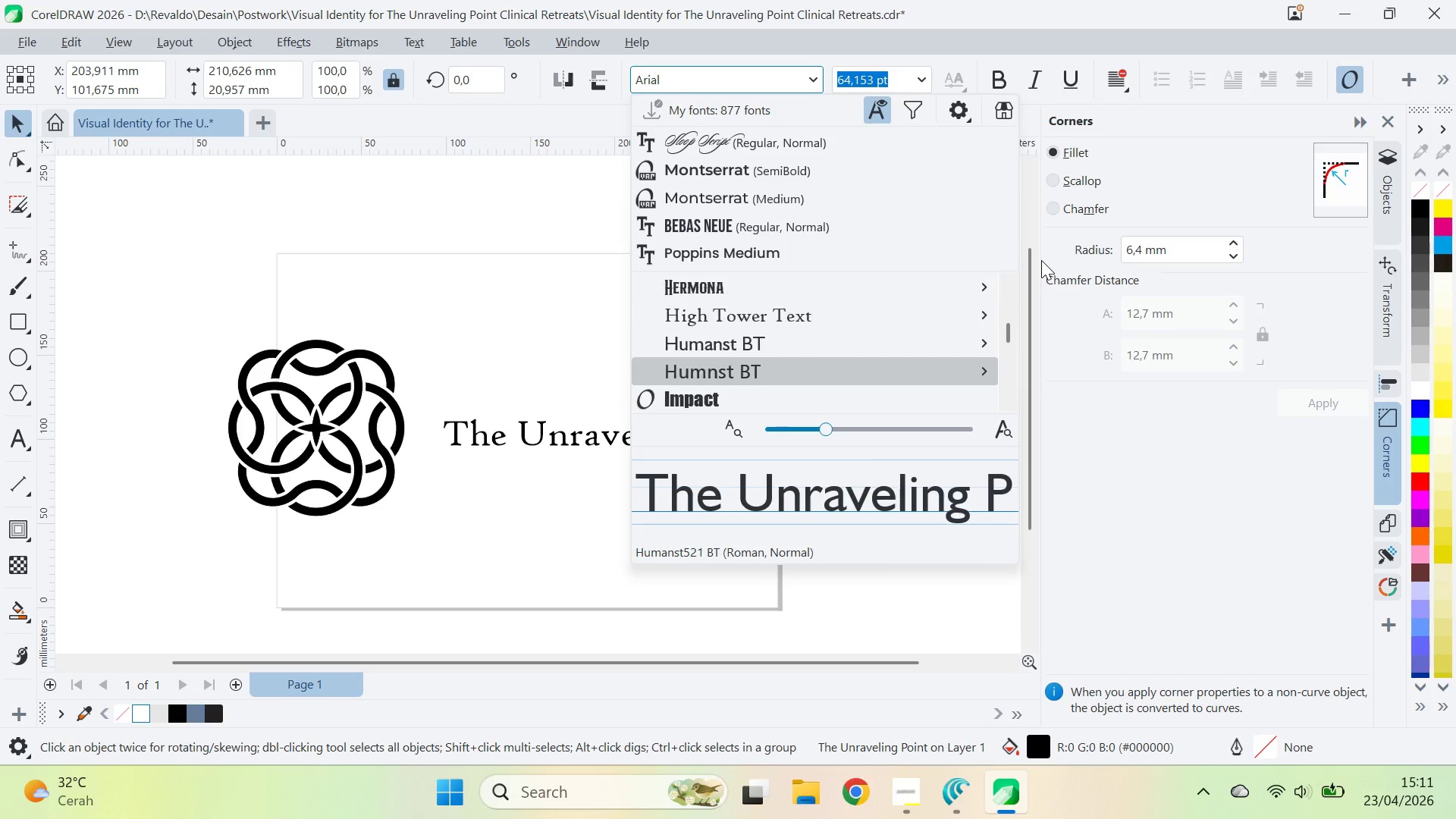 
key(ArrowDown)
 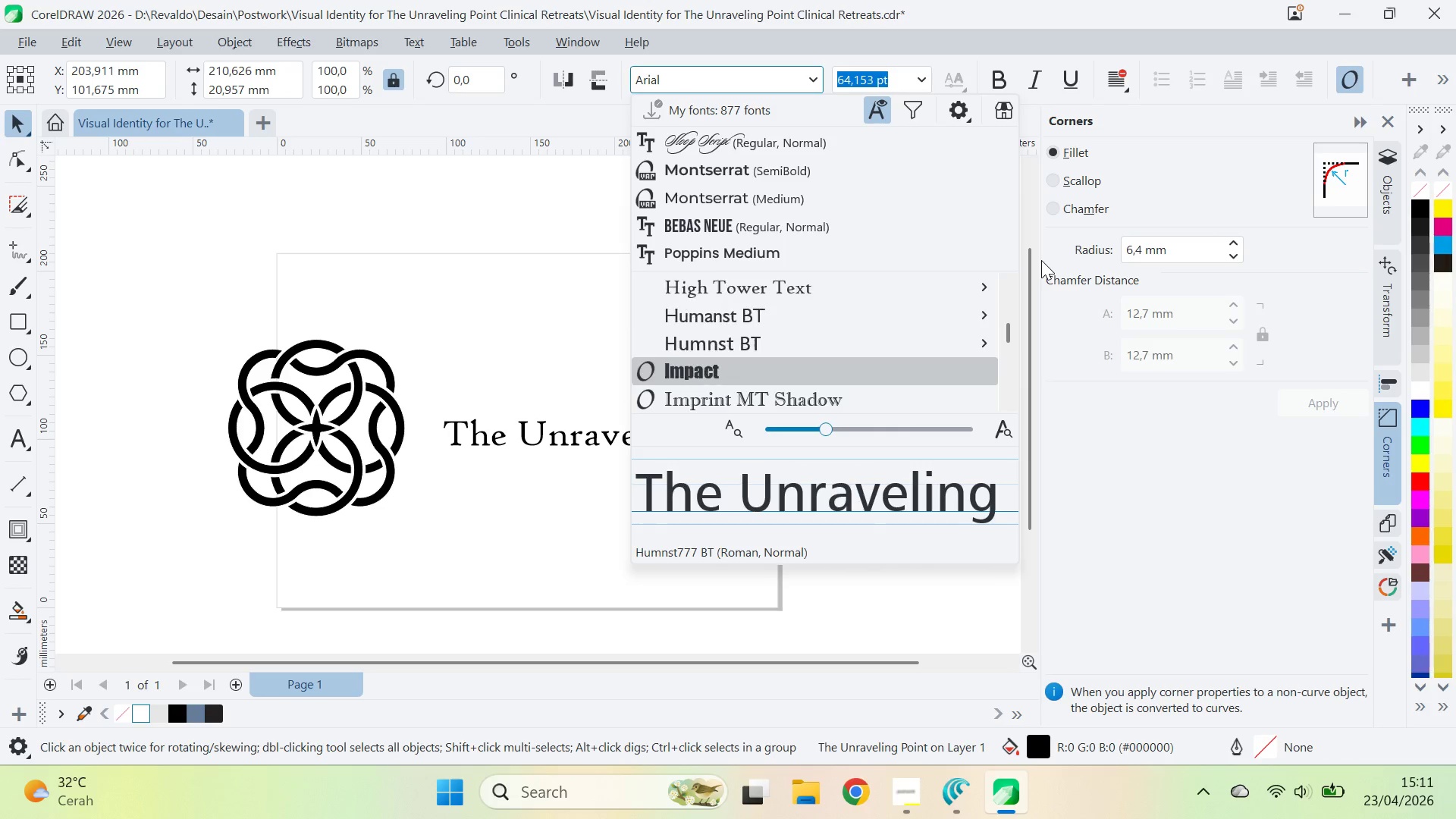 
key(ArrowDown)
 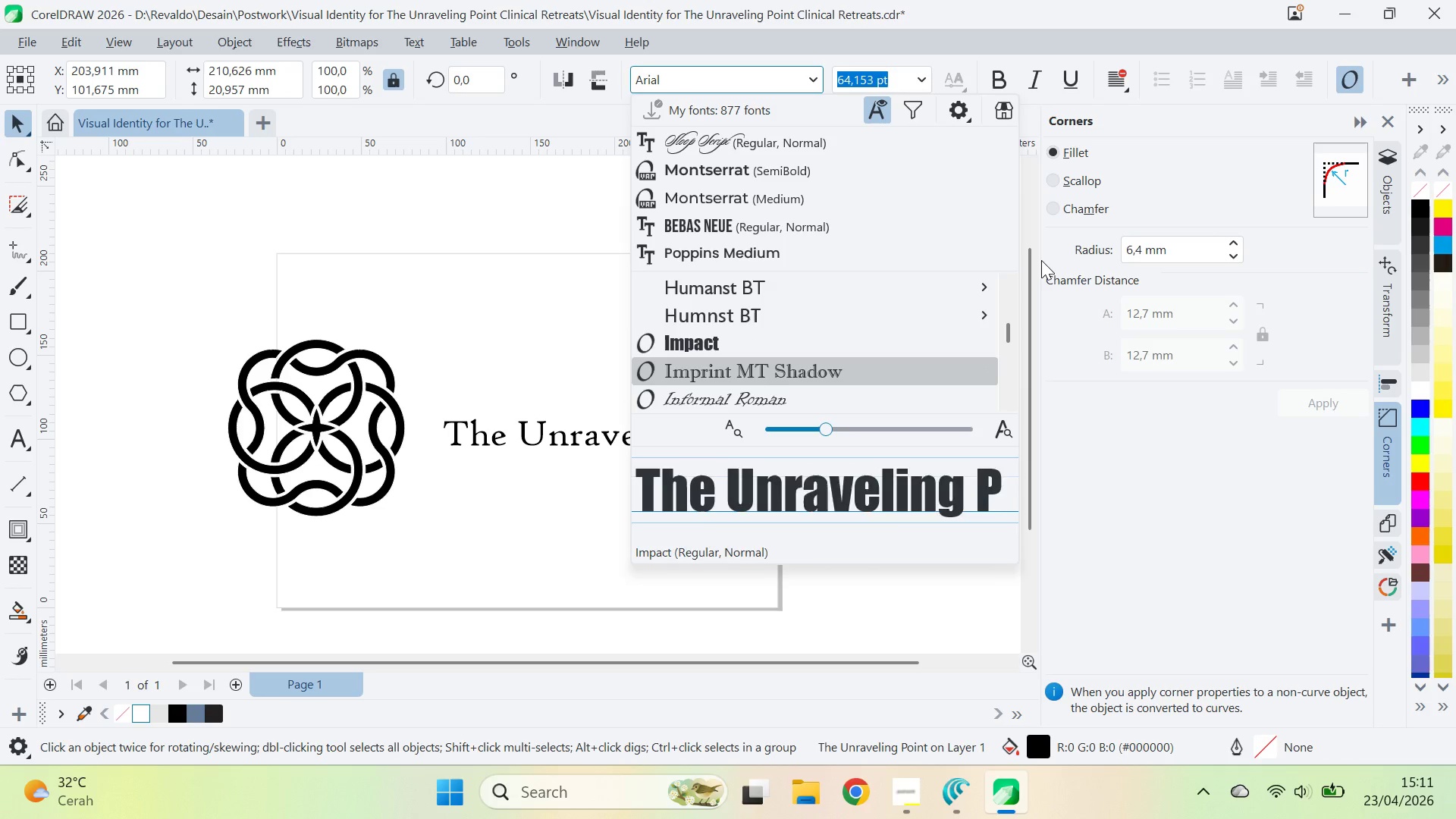 
key(ArrowDown)
 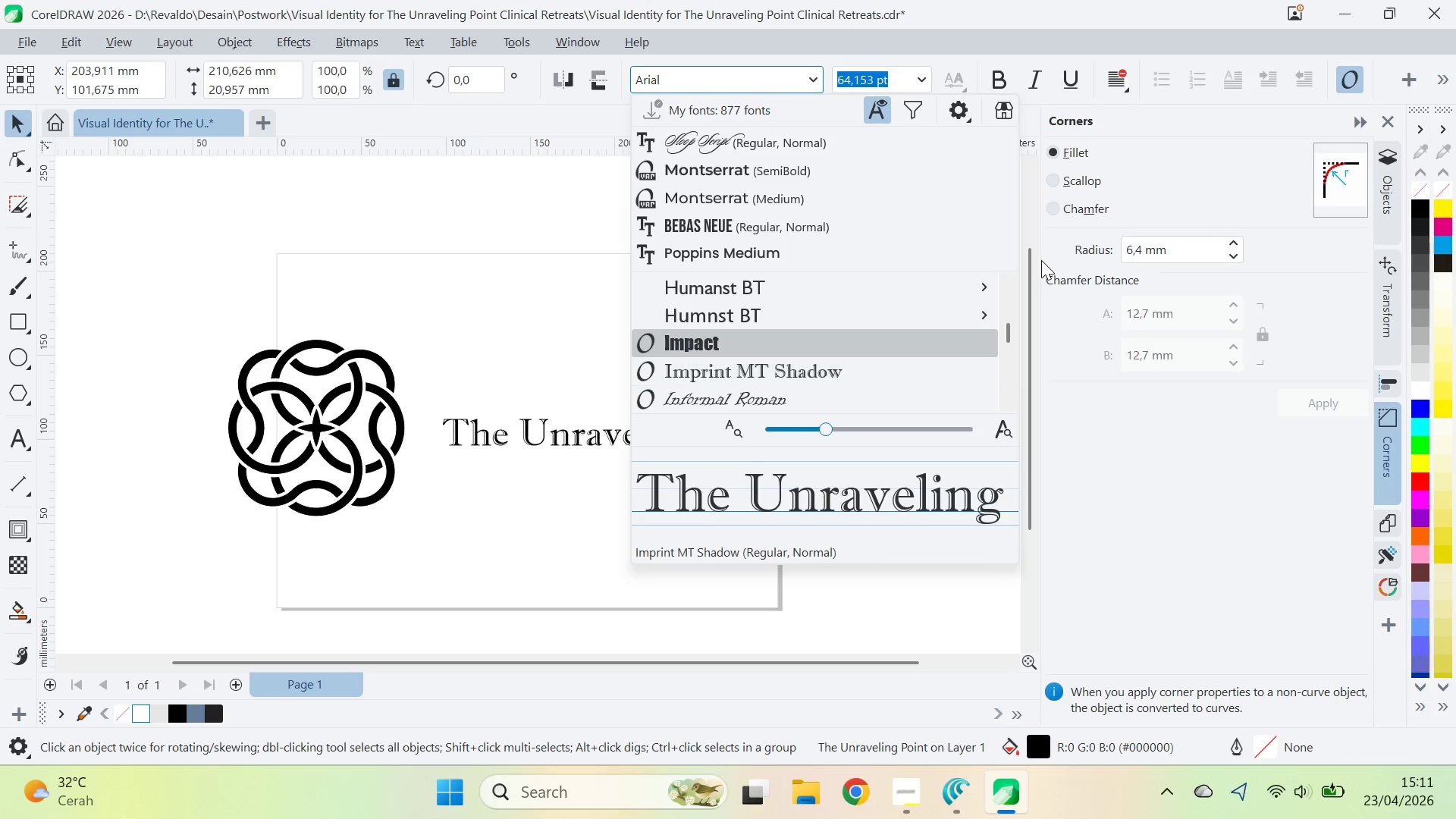 
key(ArrowUp)
 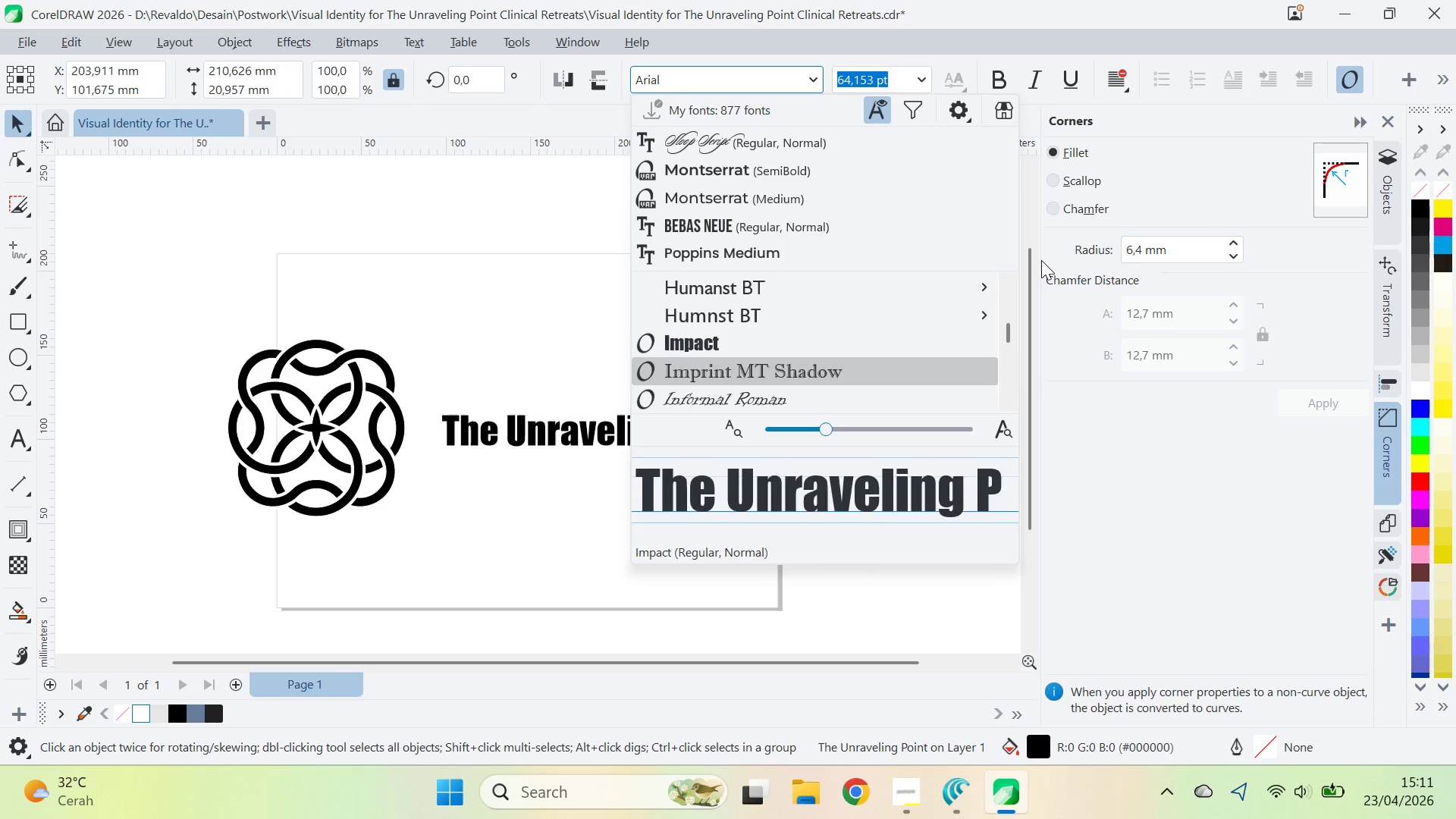 
key(ArrowDown)
 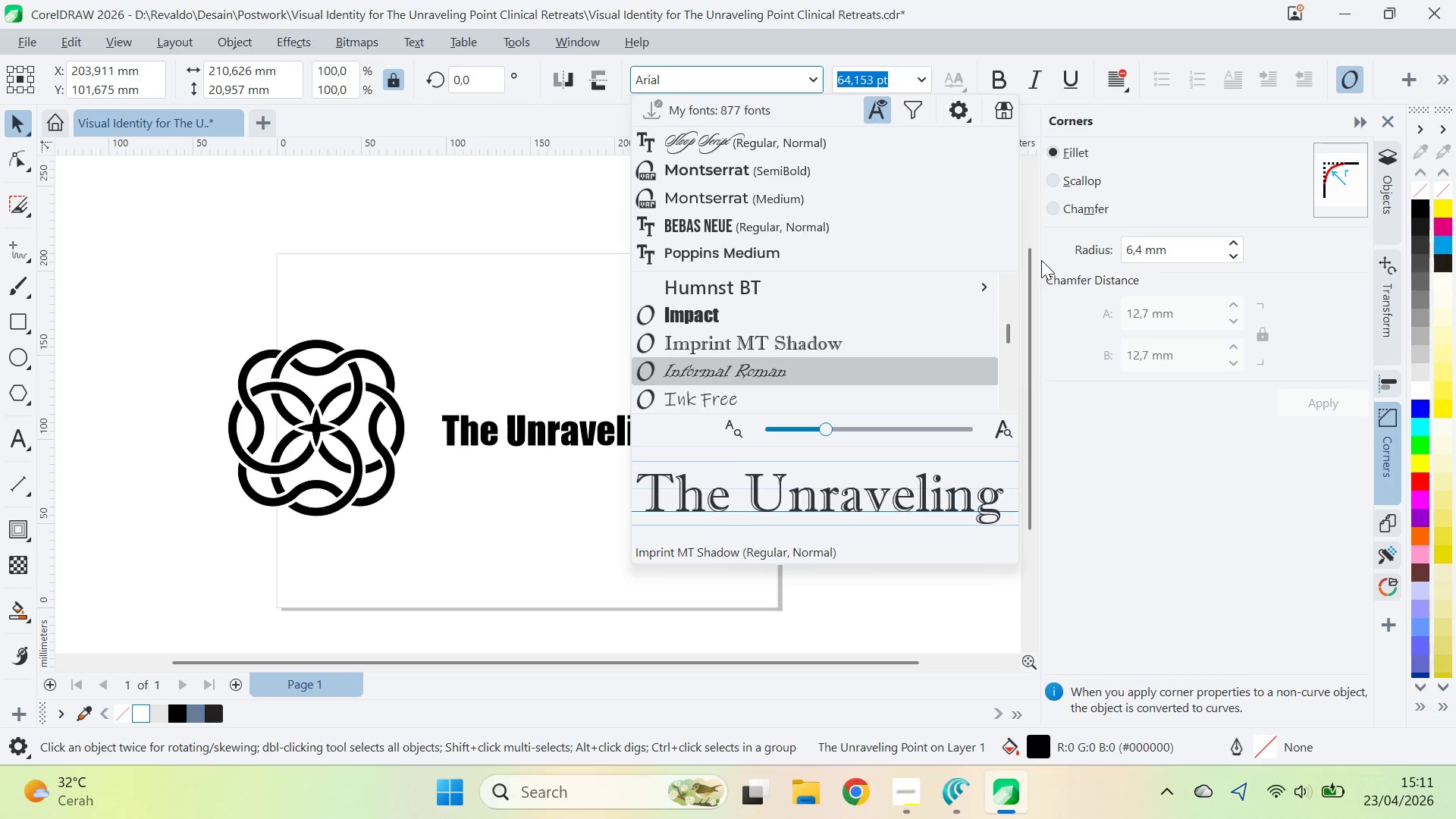 
key(ArrowDown)
 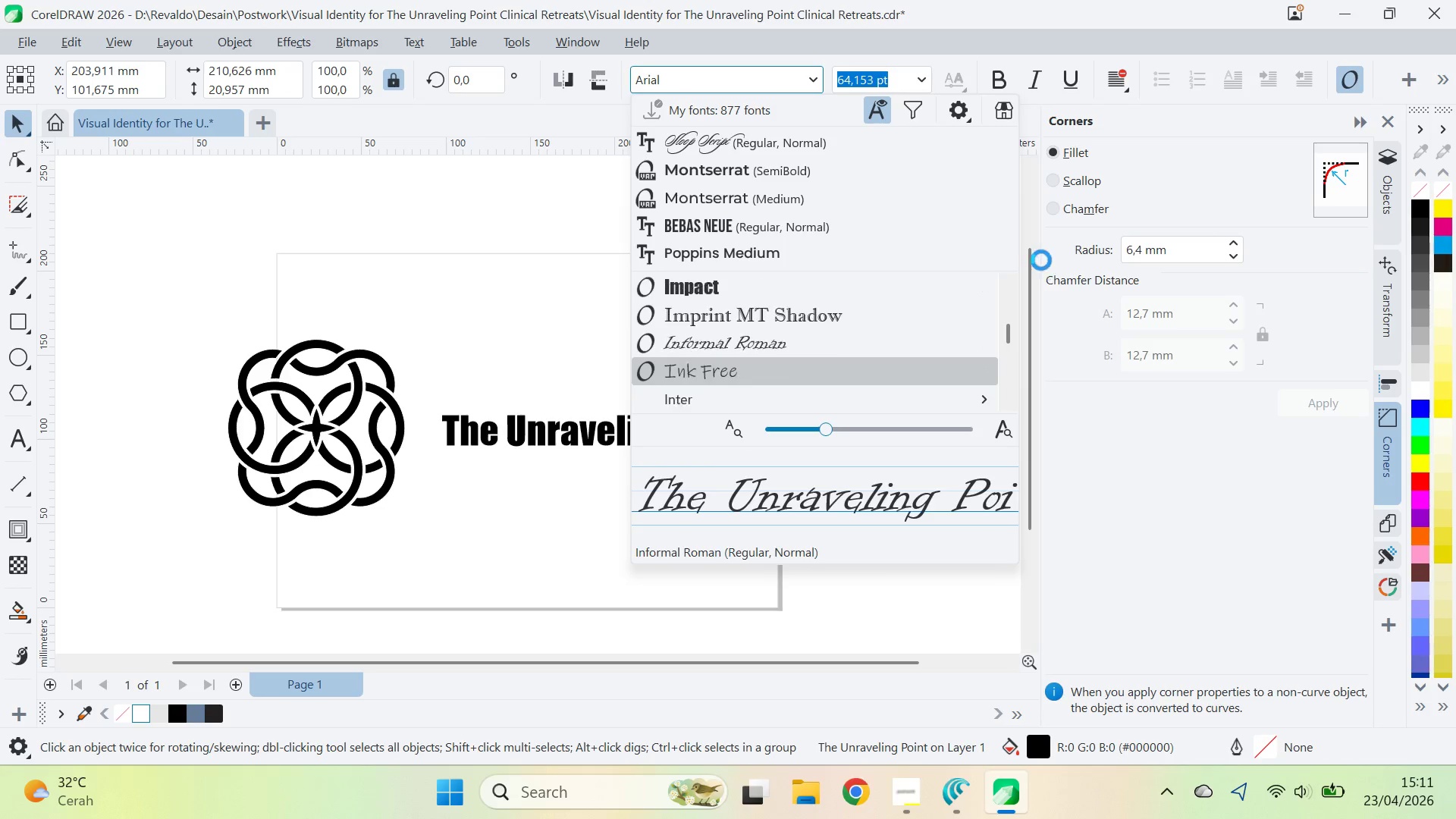 
key(ArrowDown)
 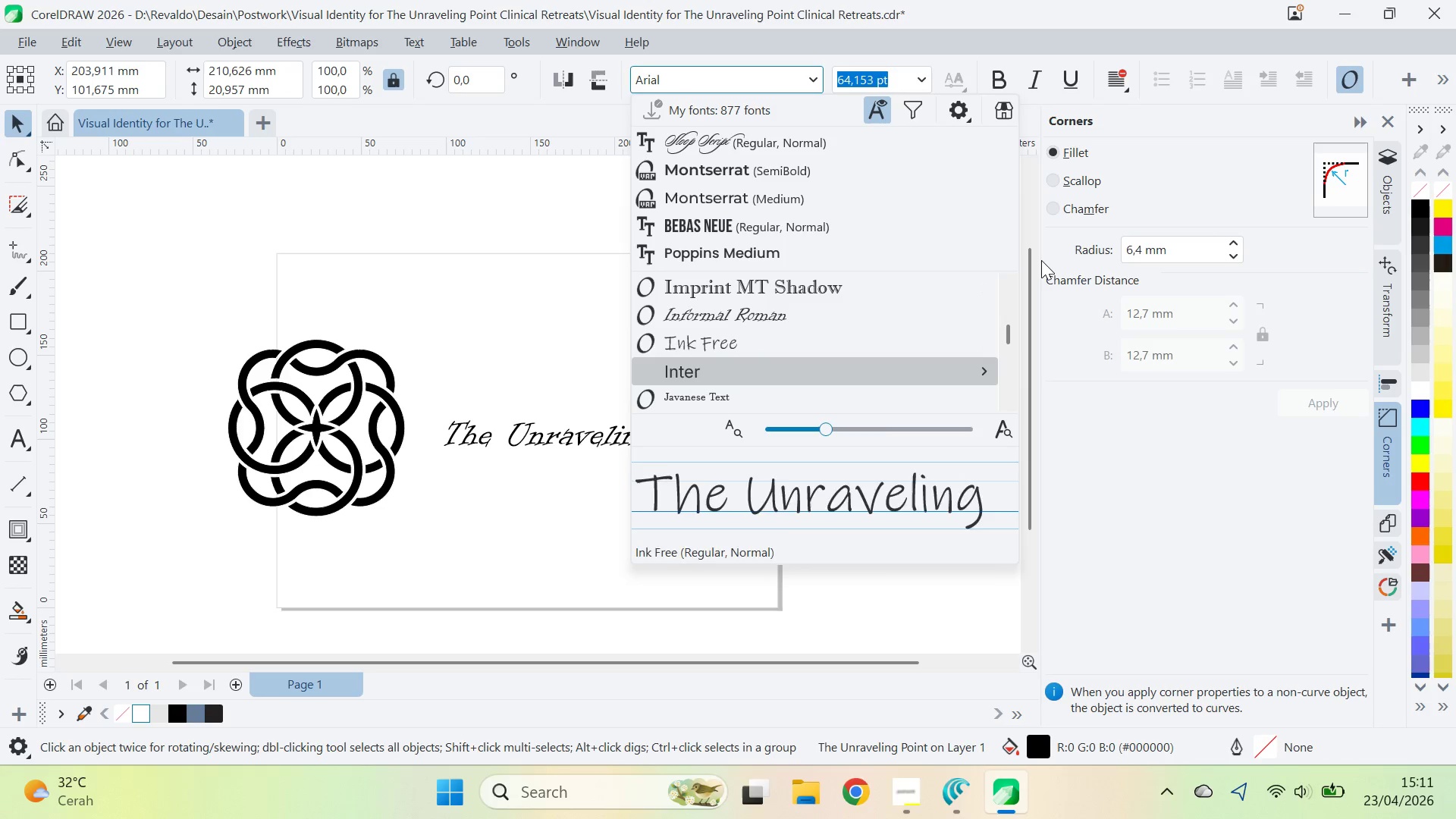 
key(ArrowDown)
 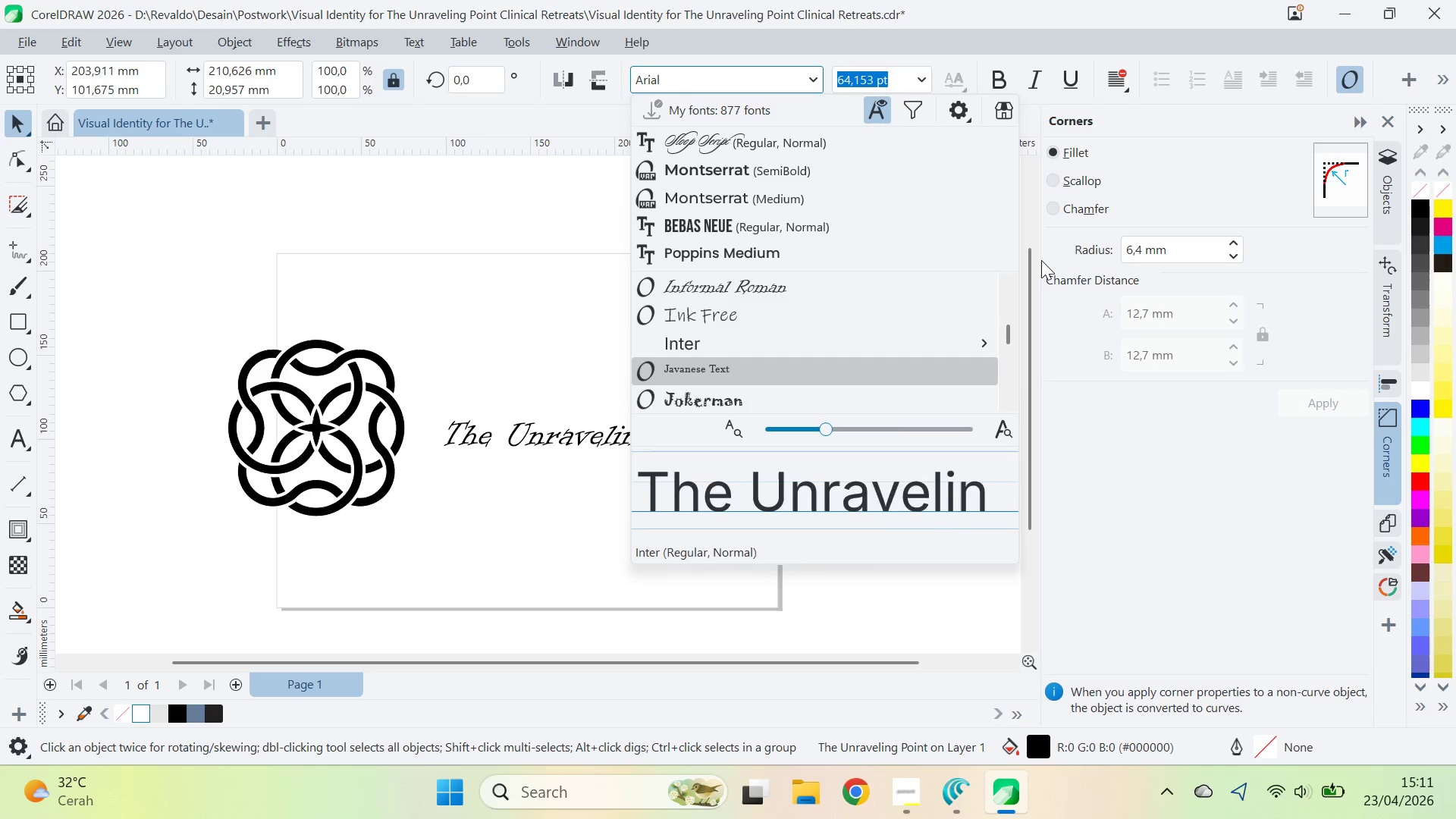 
key(ArrowDown)
 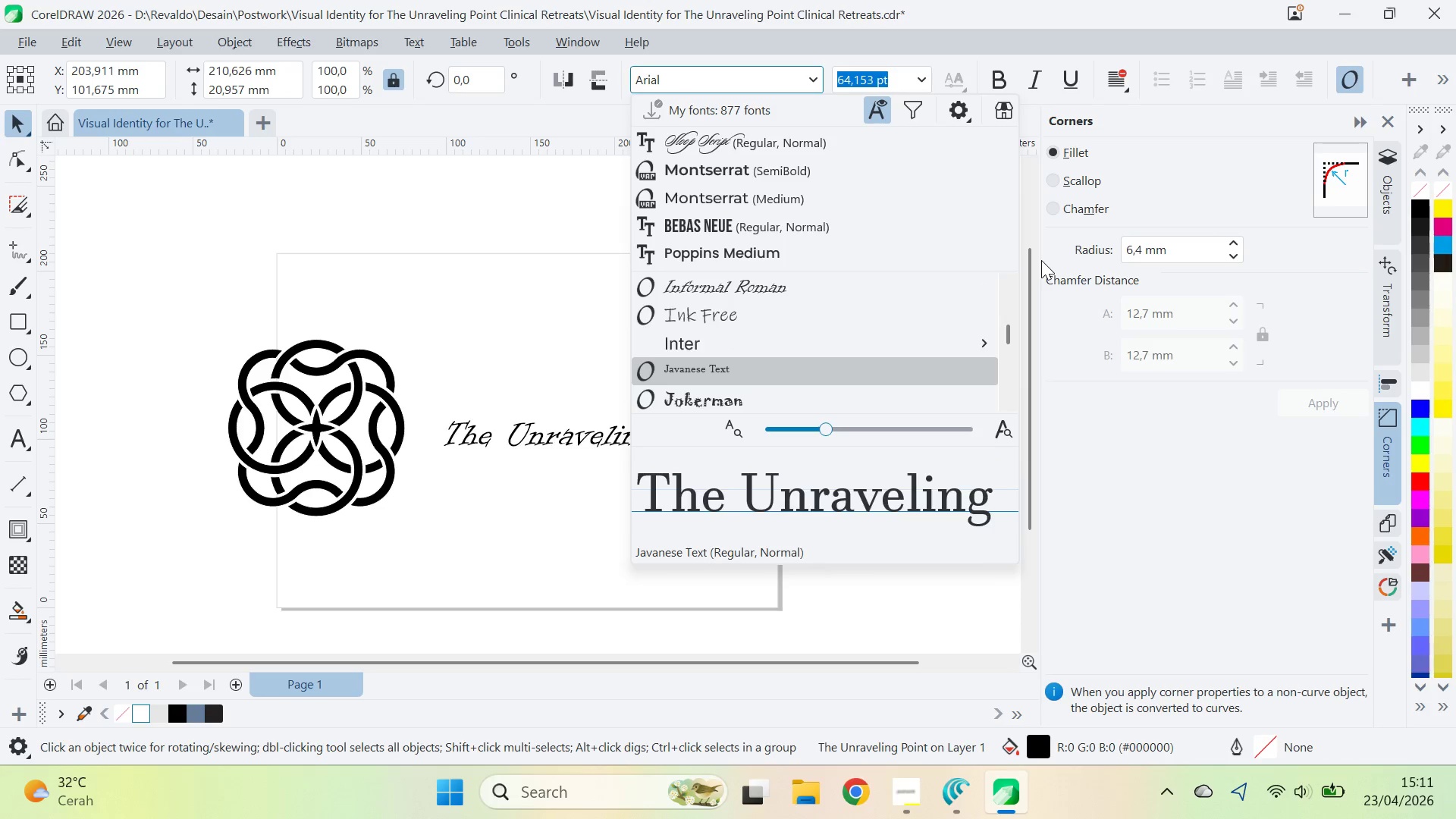 
key(ArrowDown)
 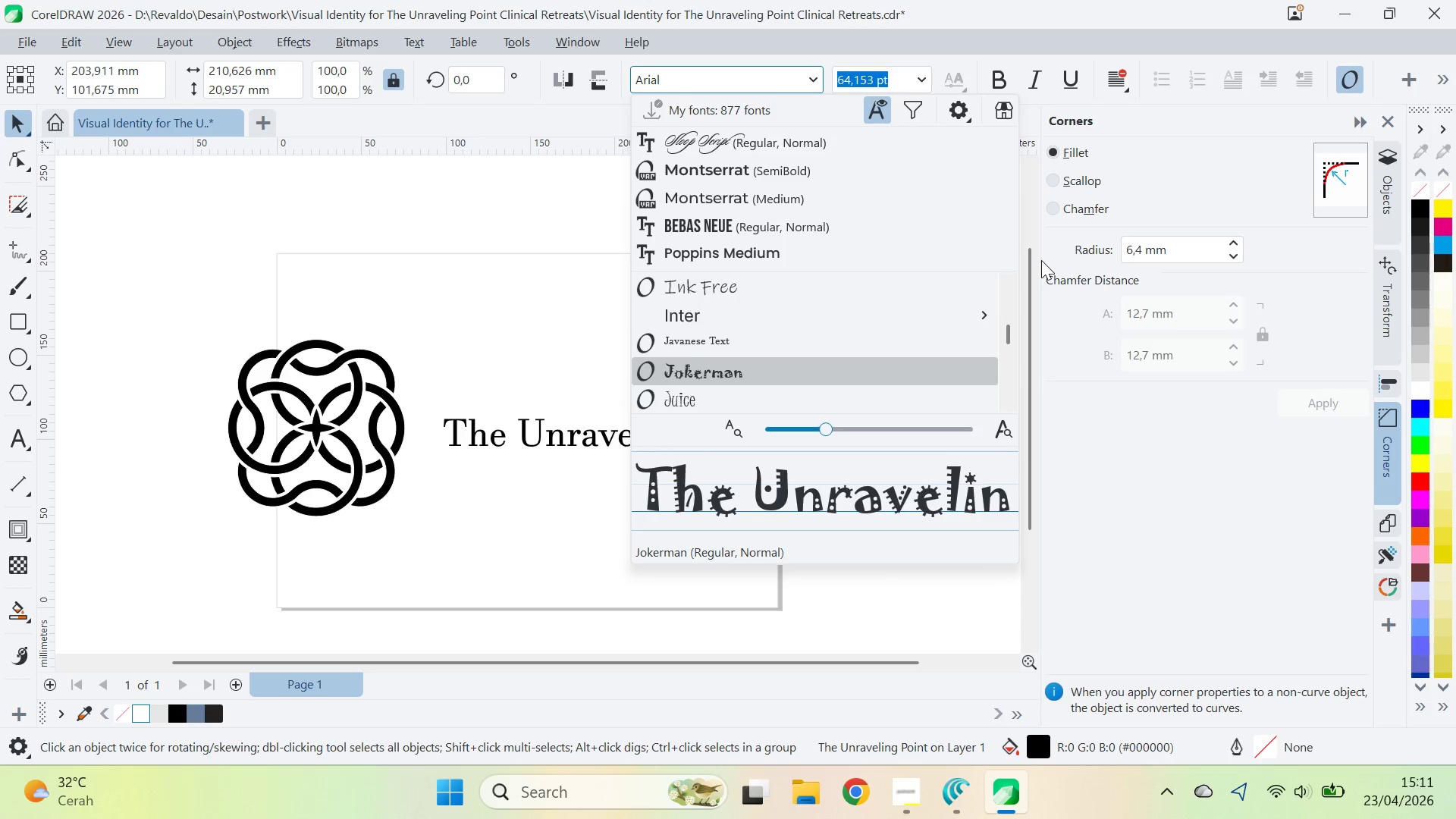 
key(ArrowDown)
 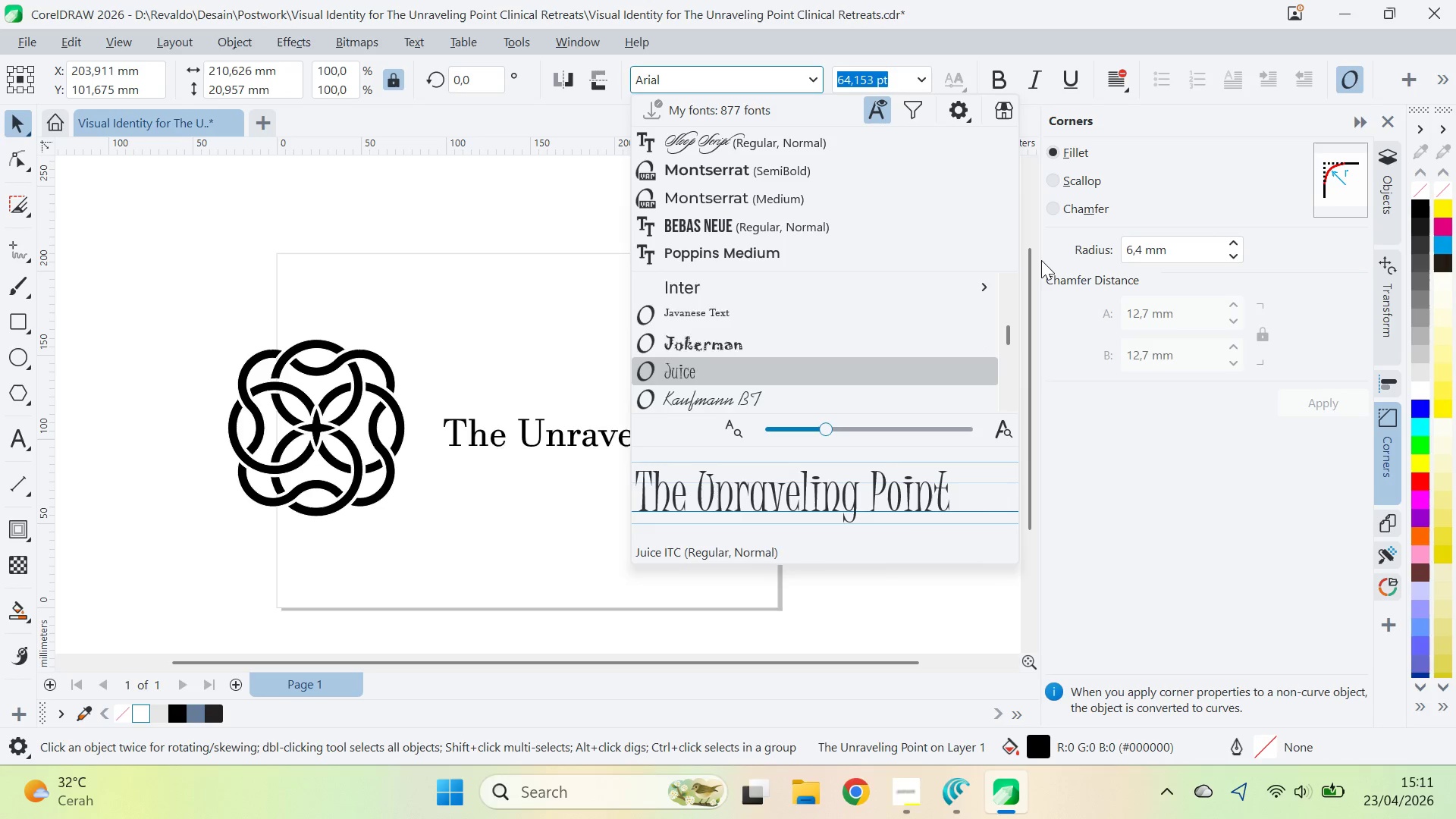 
key(ArrowDown)
 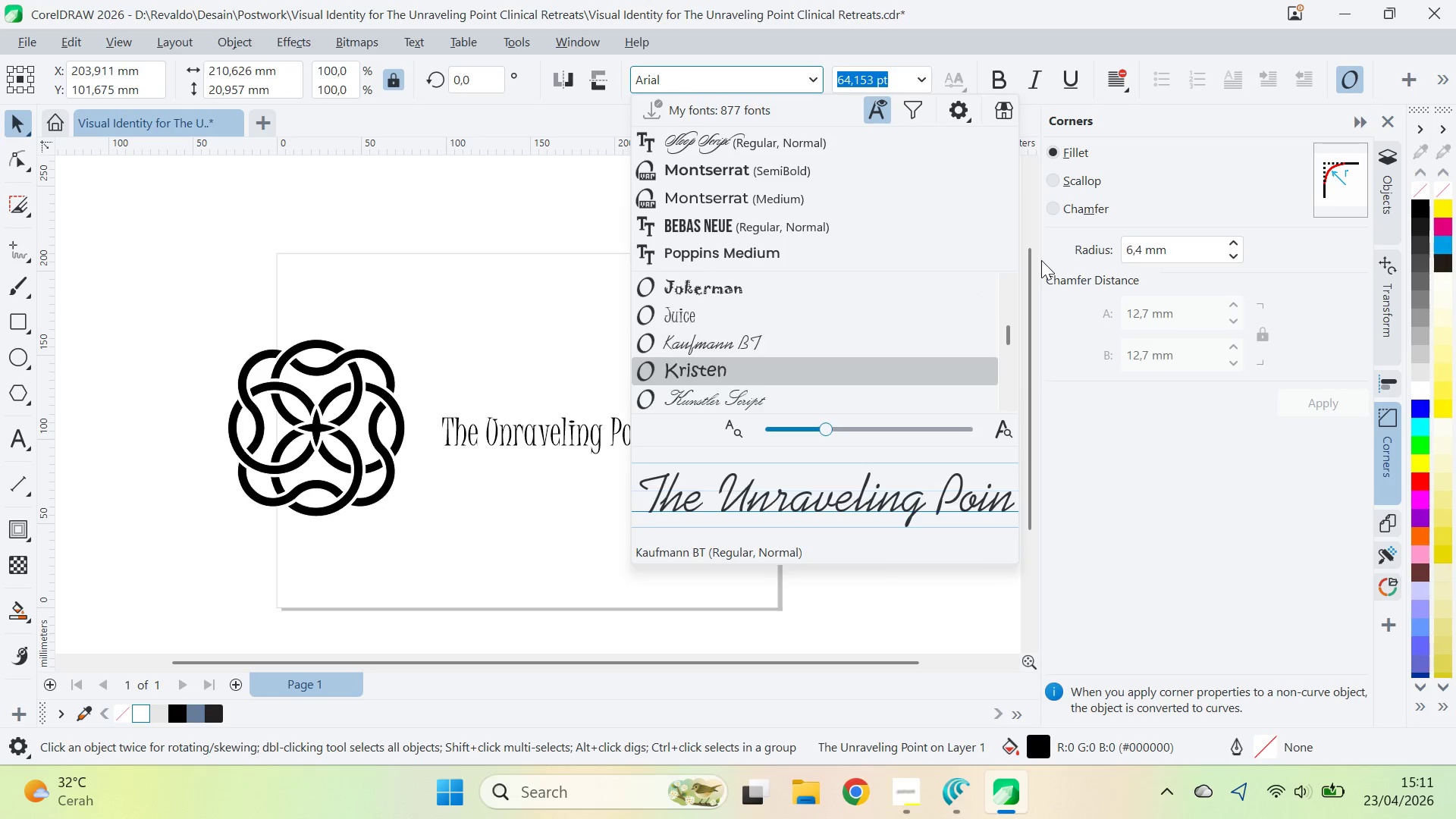 
key(ArrowDown)
 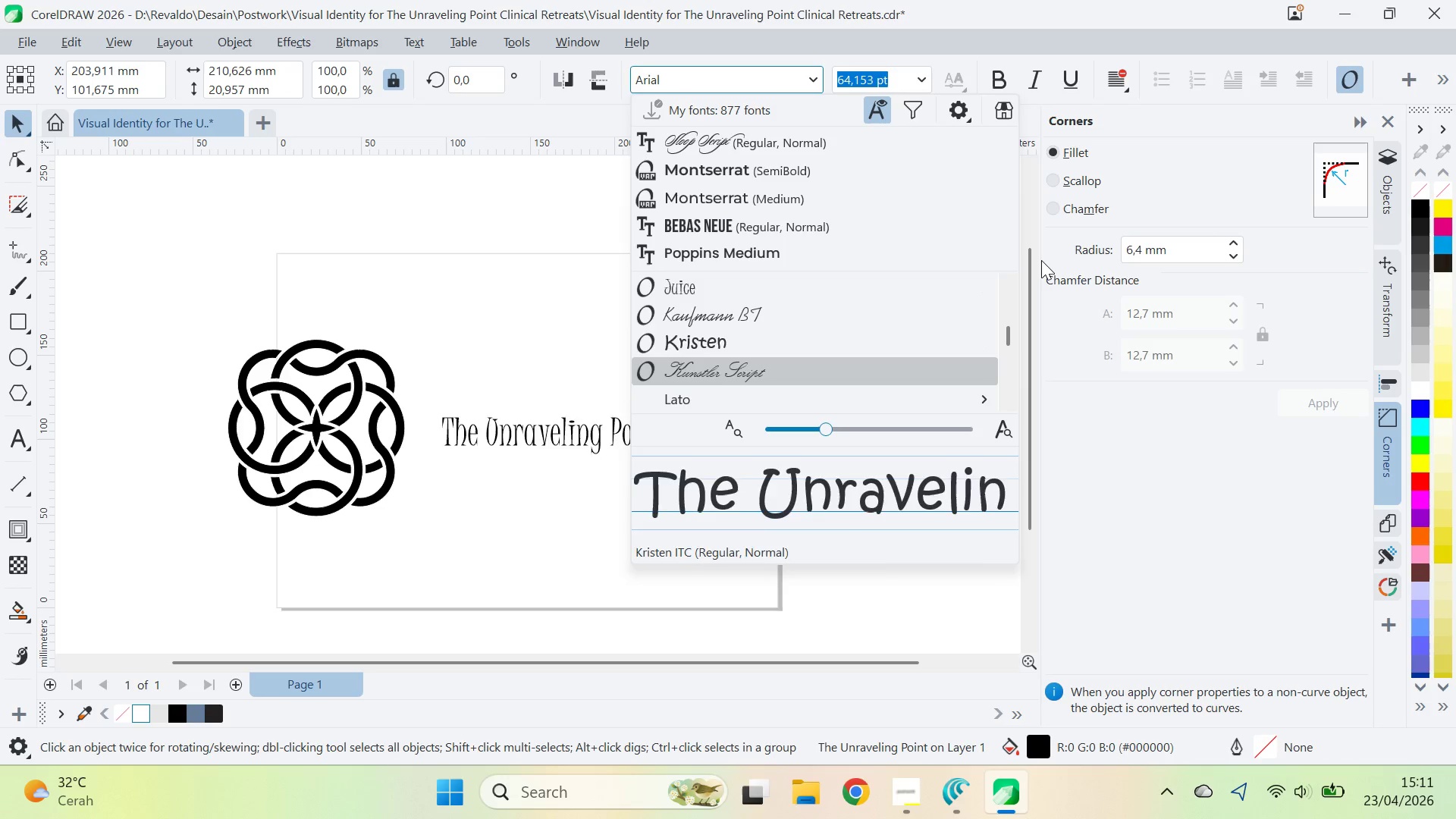 
key(ArrowDown)
 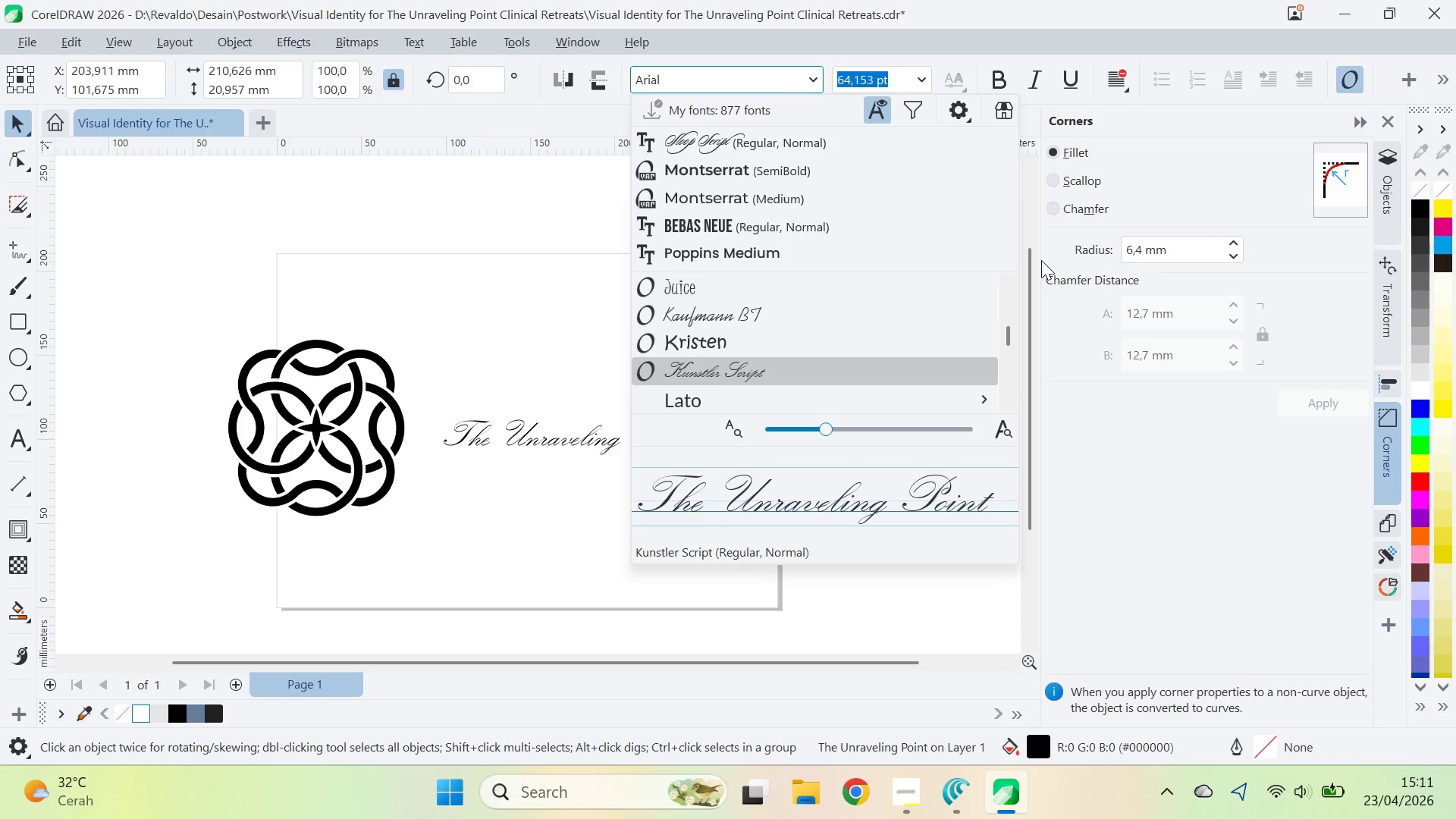 
key(ArrowDown)
 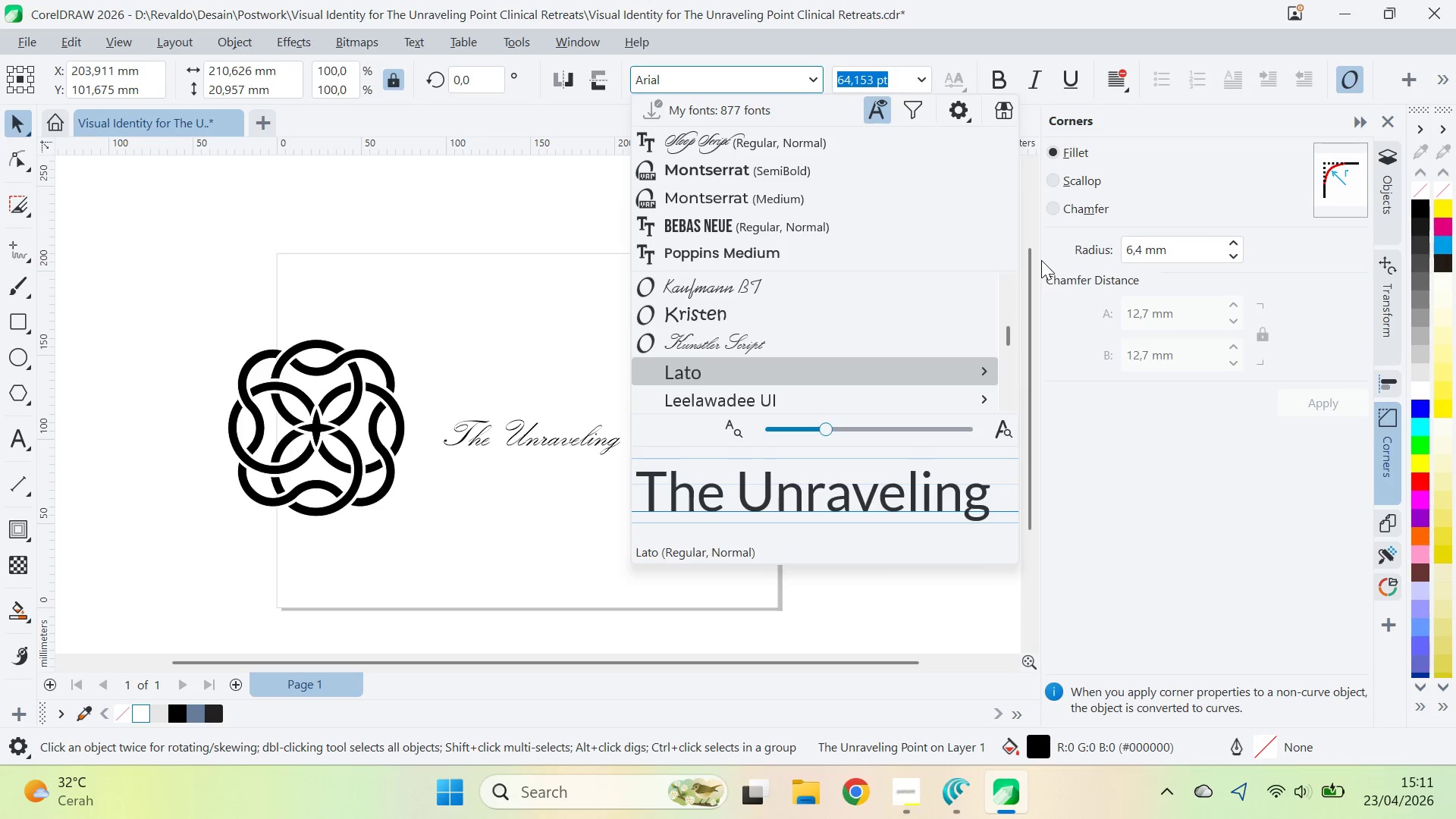 
key(ArrowDown)
 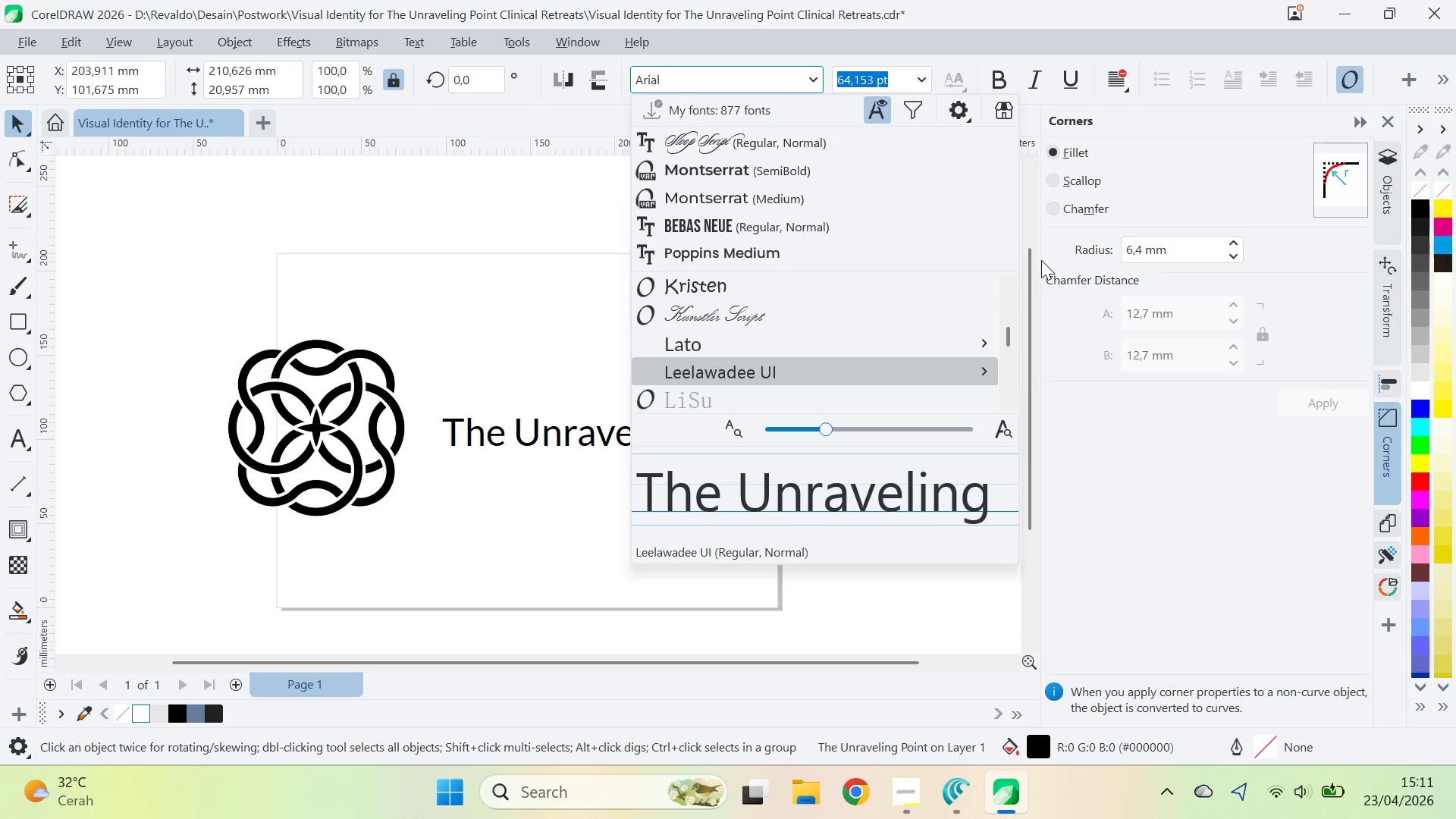 
key(ArrowDown)
 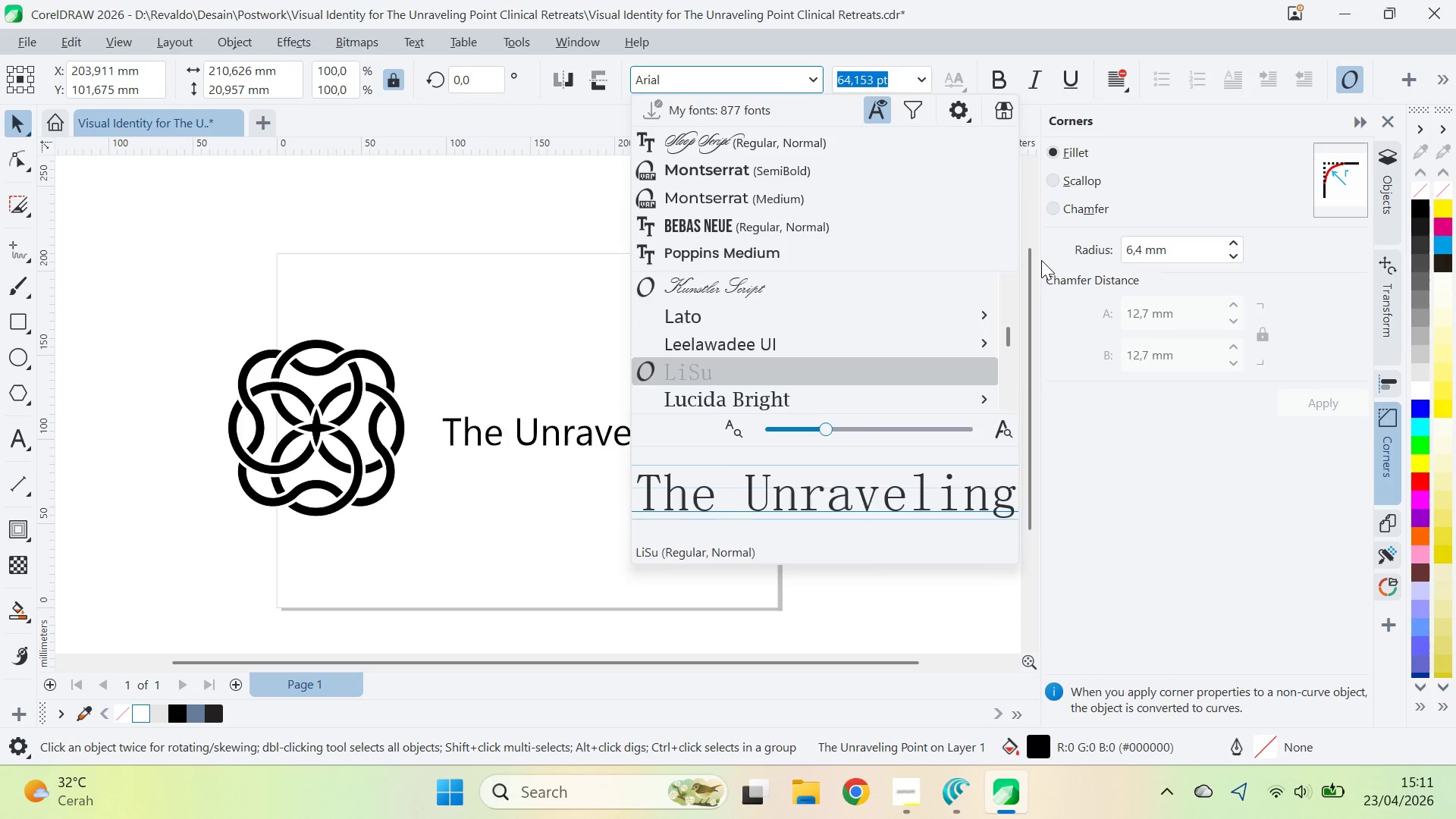 
key(ArrowDown)
 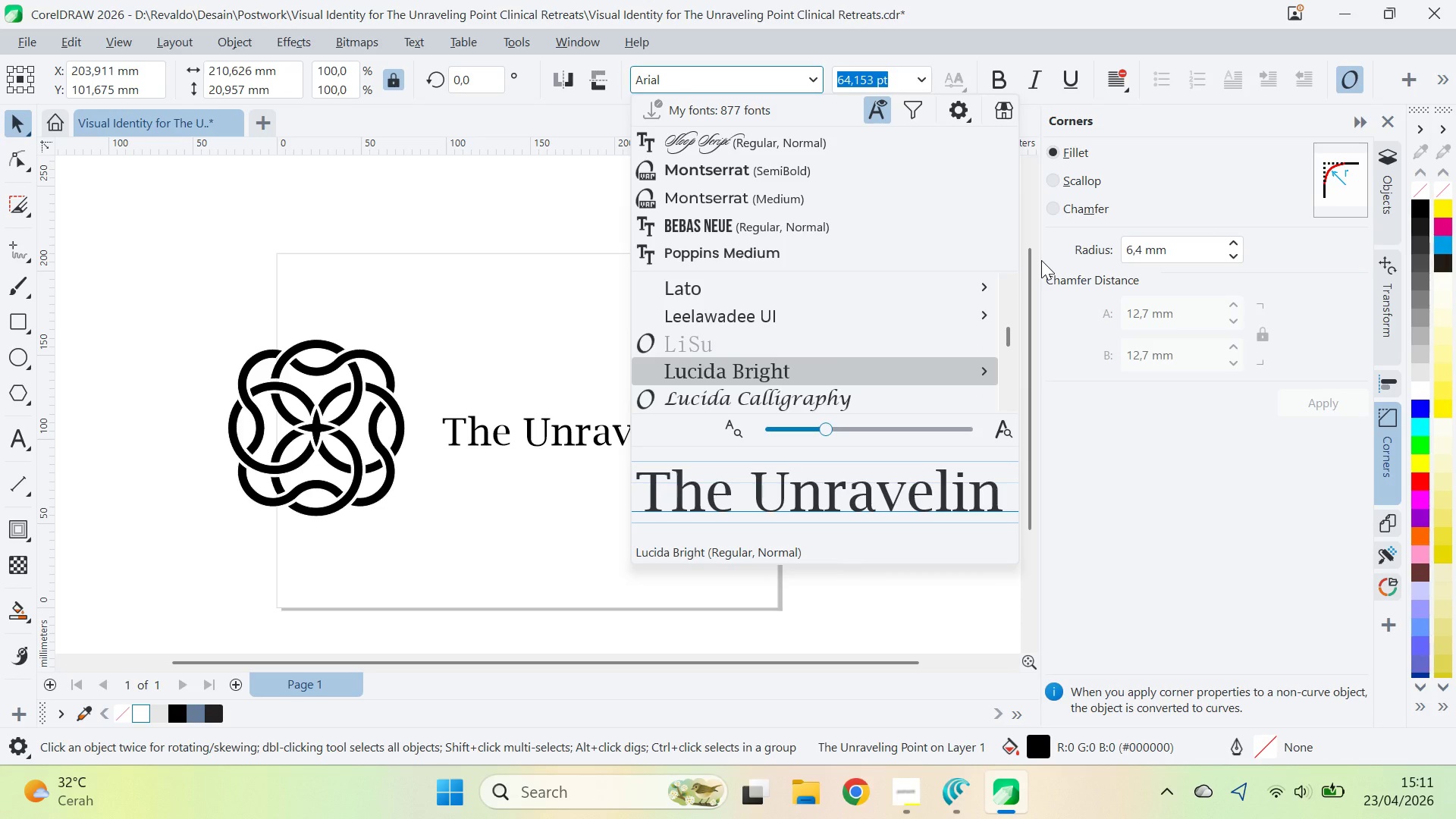 
key(ArrowDown)
 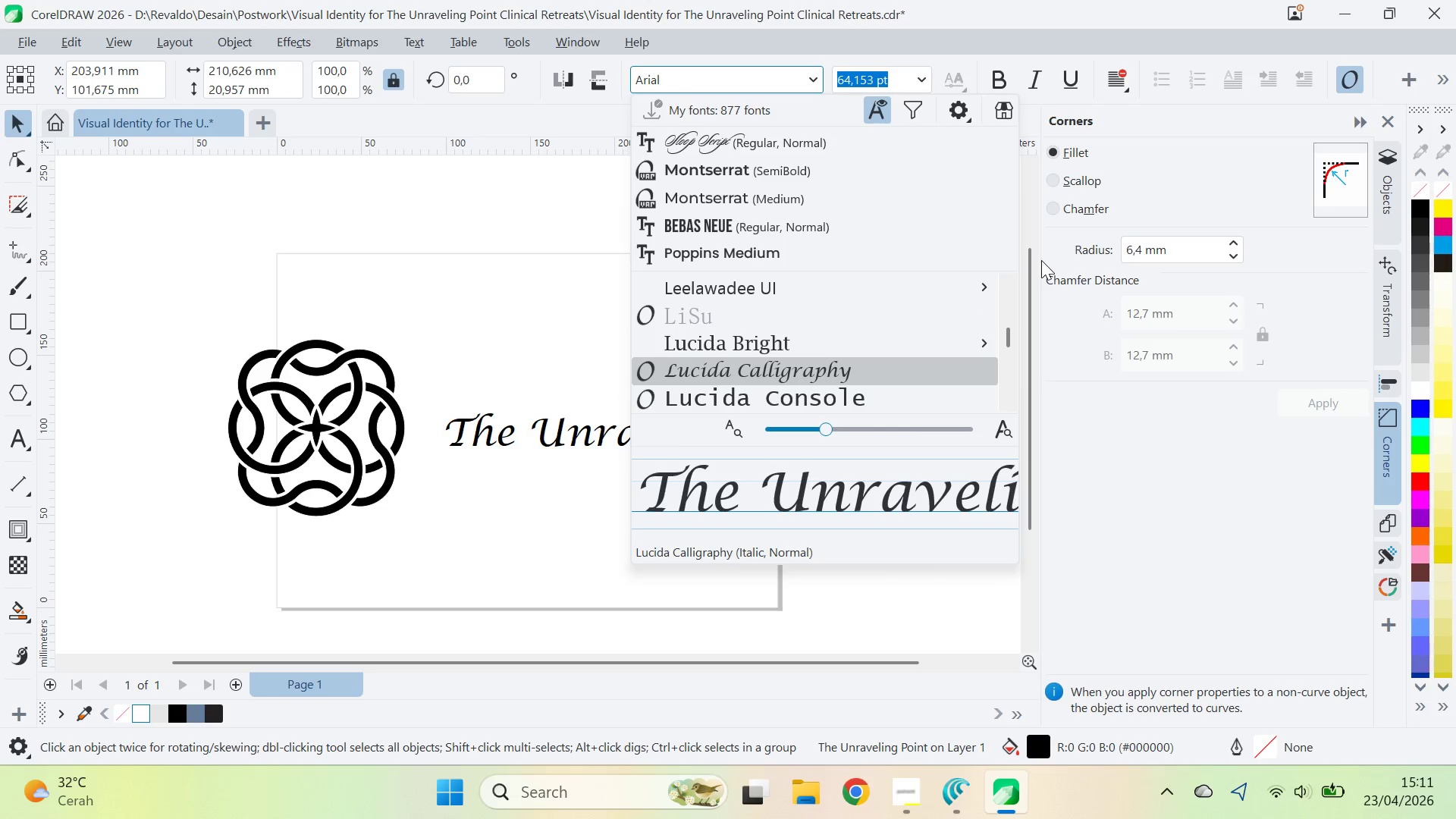 
key(ArrowUp)
 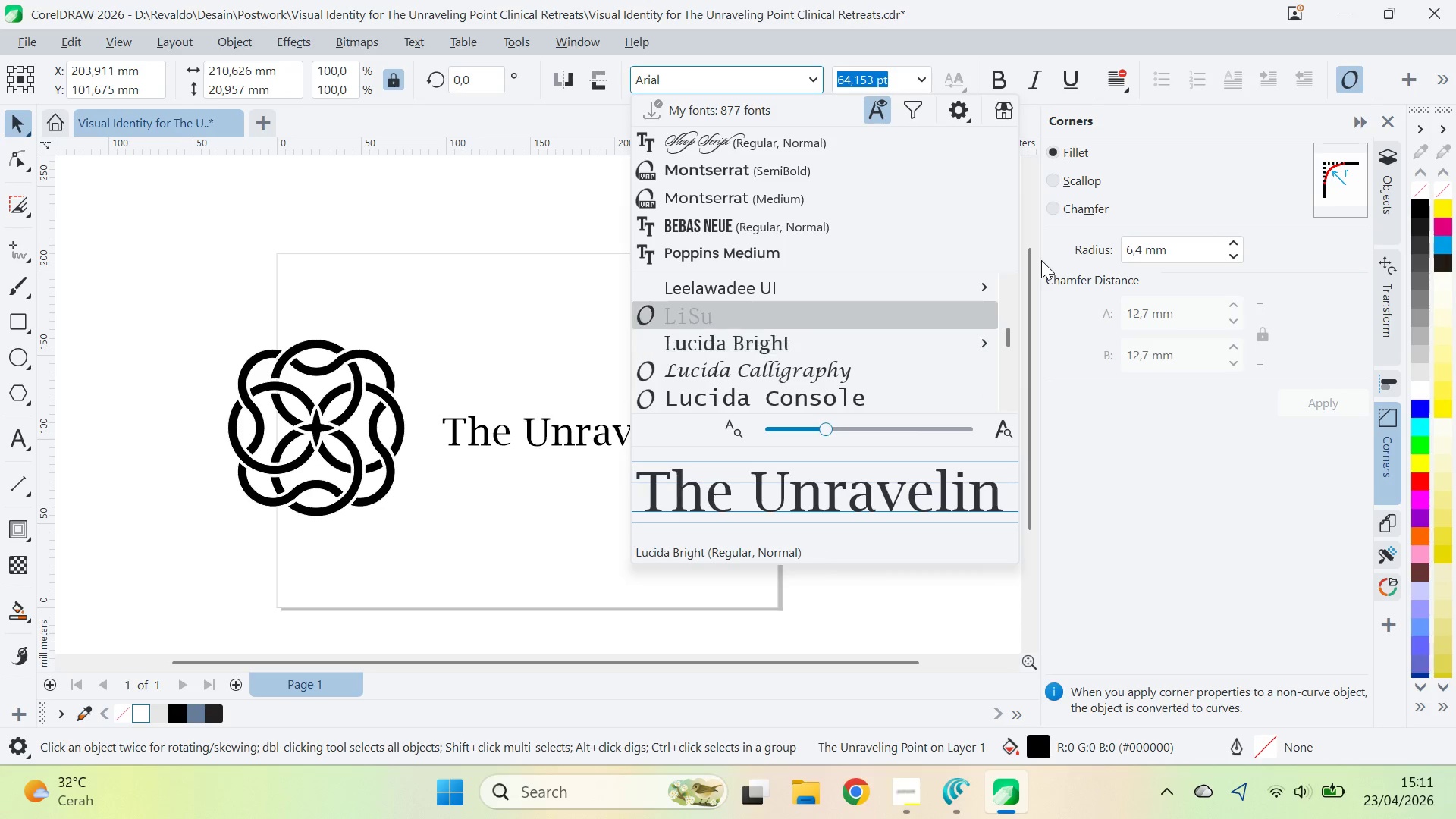 
key(ArrowUp)
 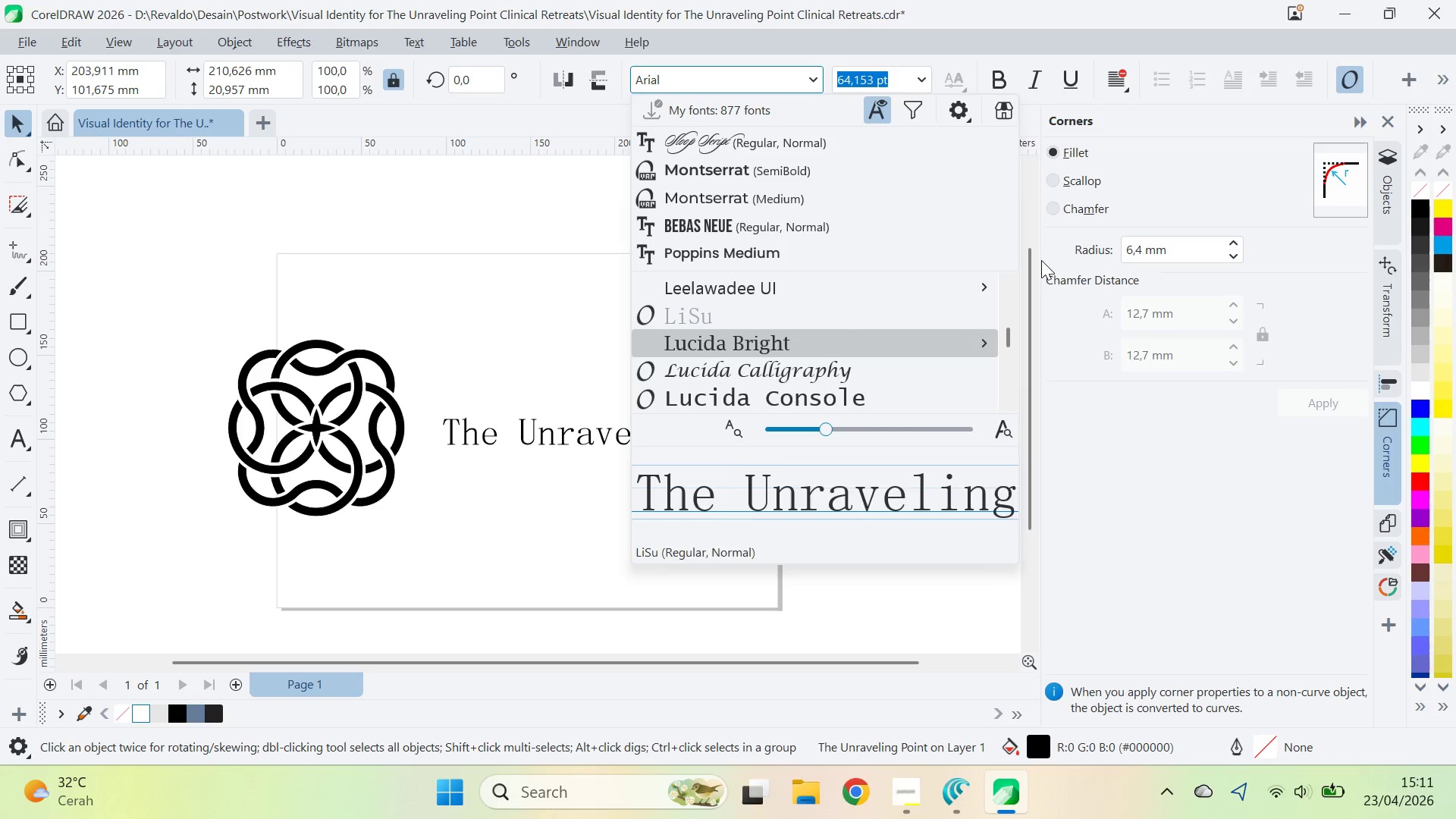 
key(ArrowDown)
 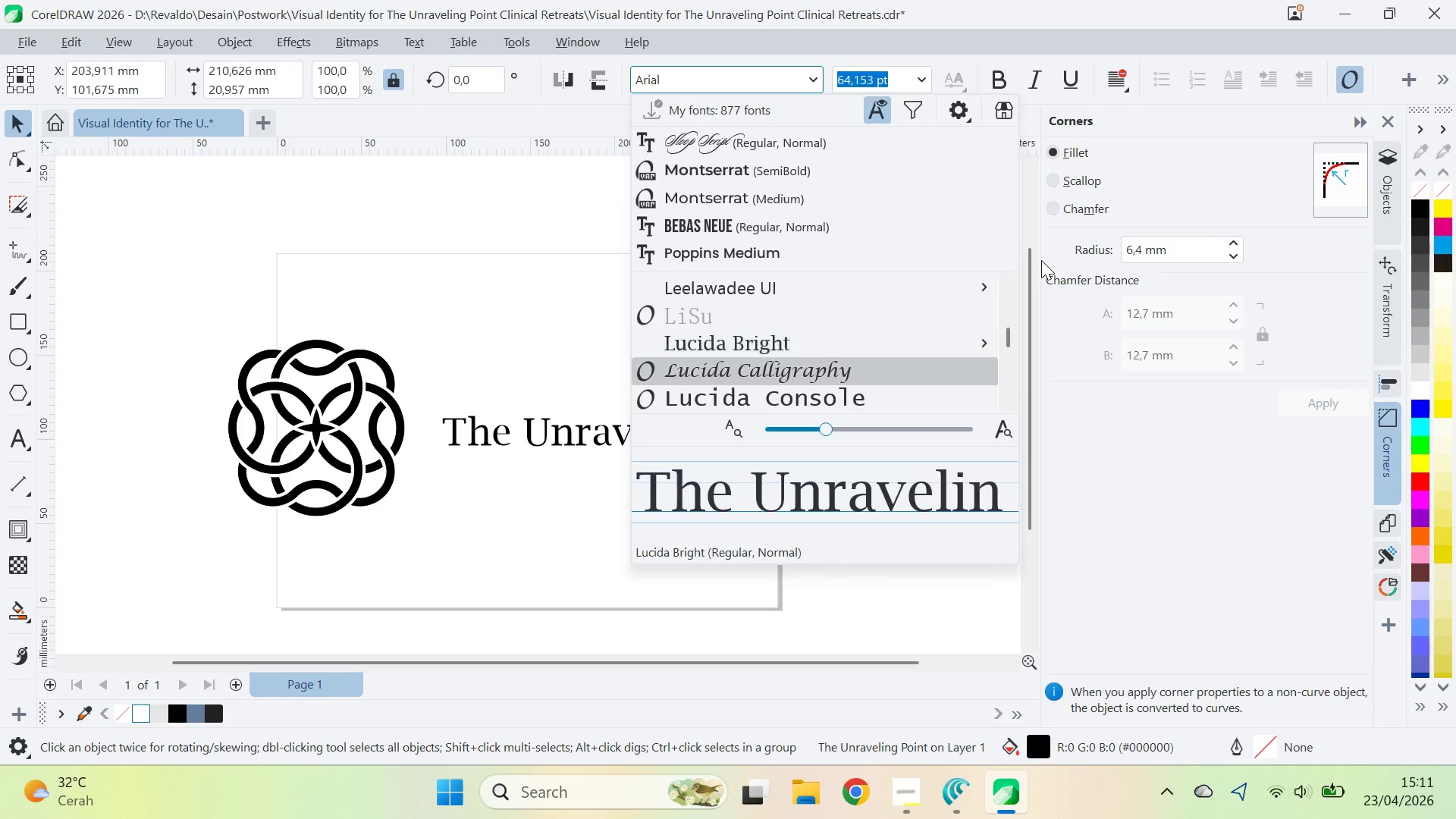 
key(ArrowDown)
 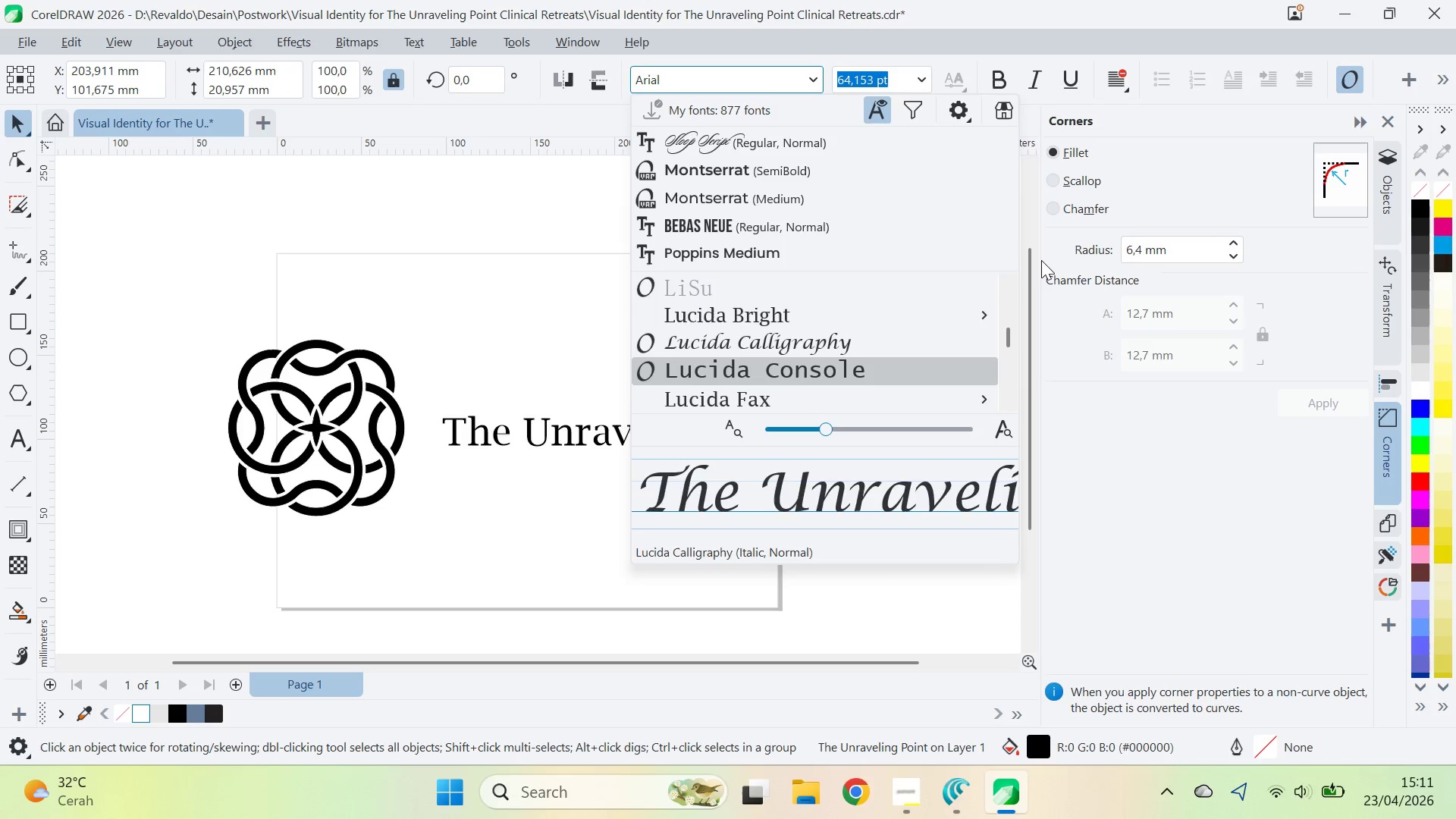 
key(ArrowDown)
 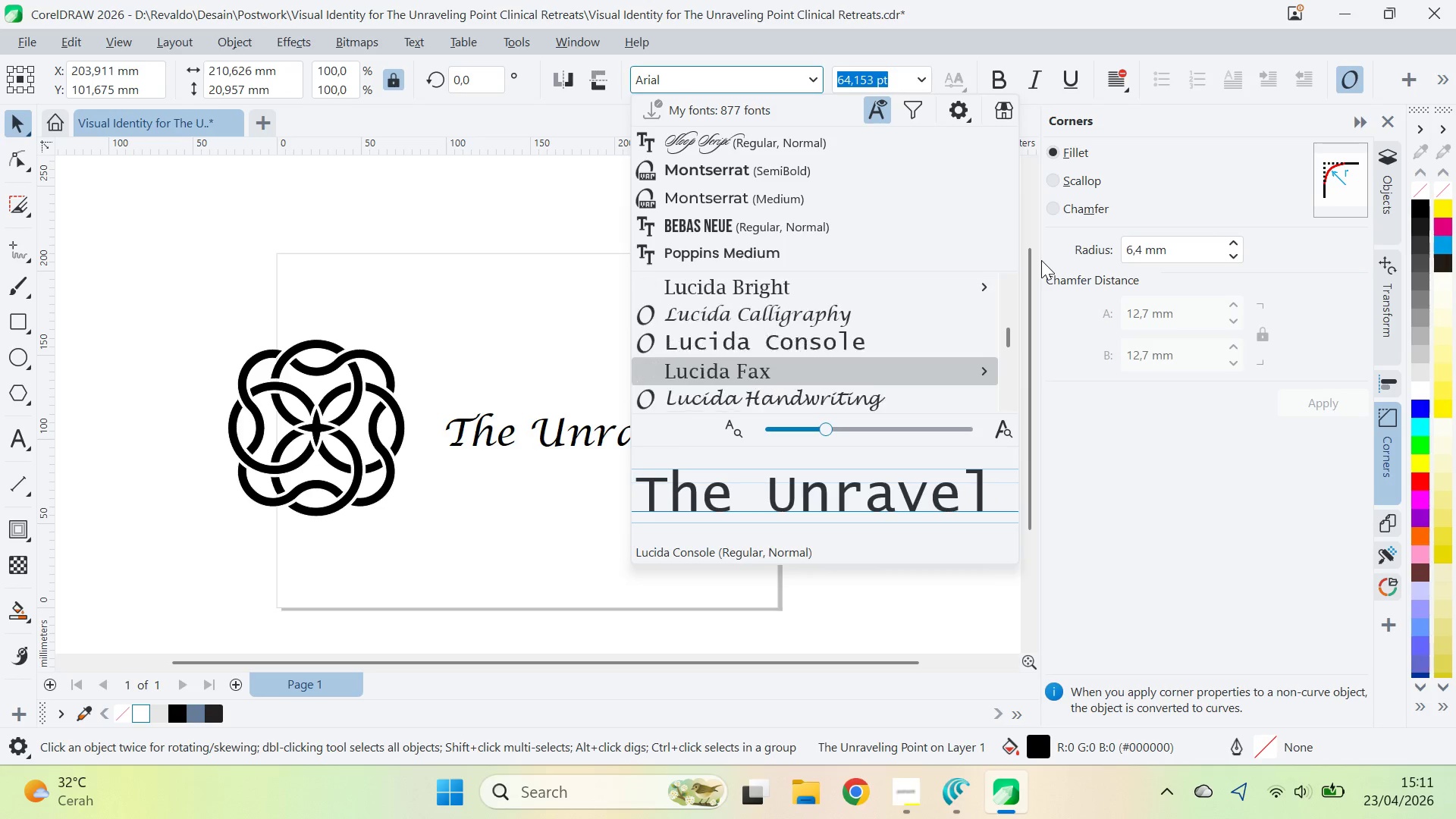 
key(ArrowDown)
 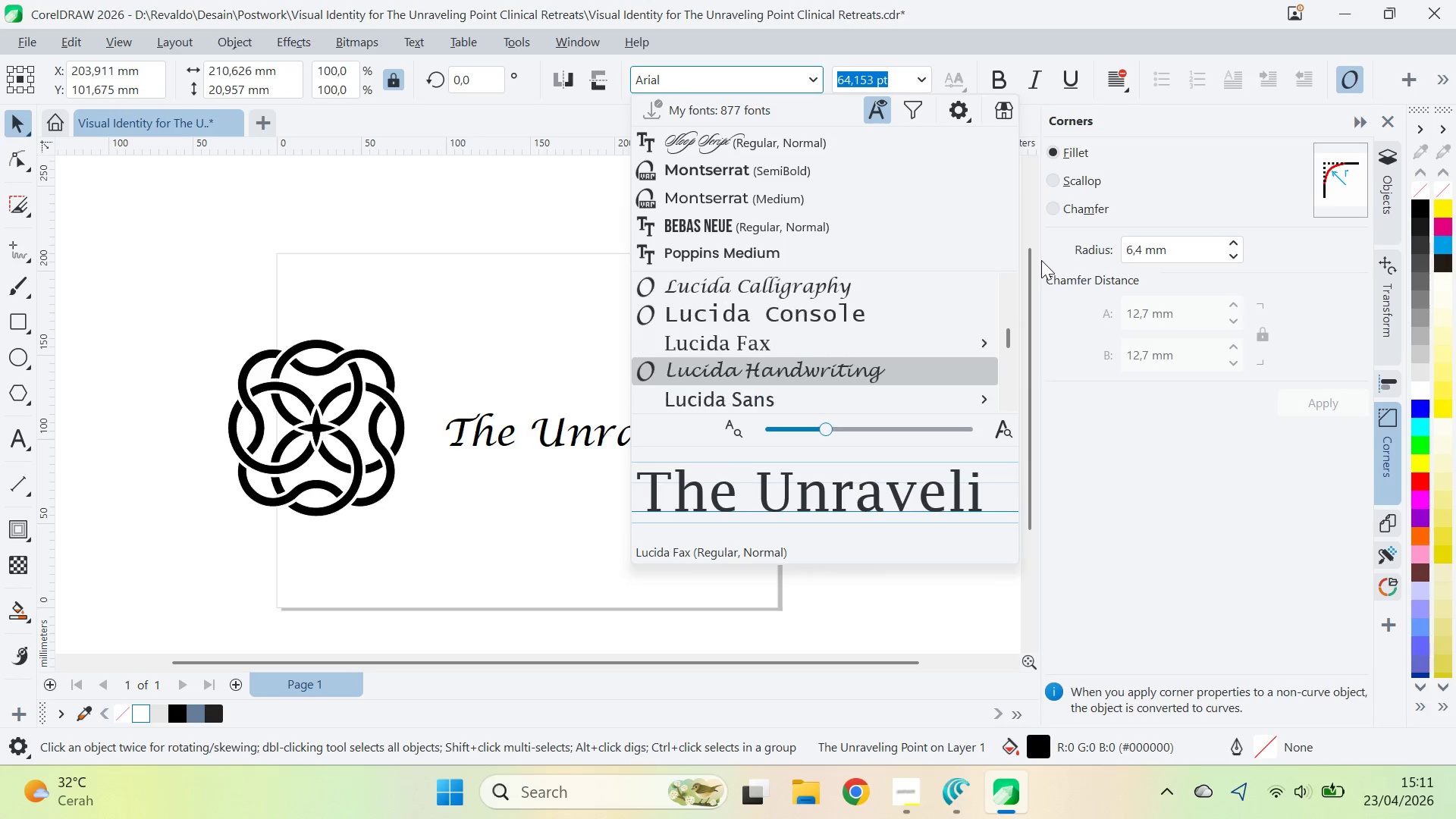 
key(ArrowDown)
 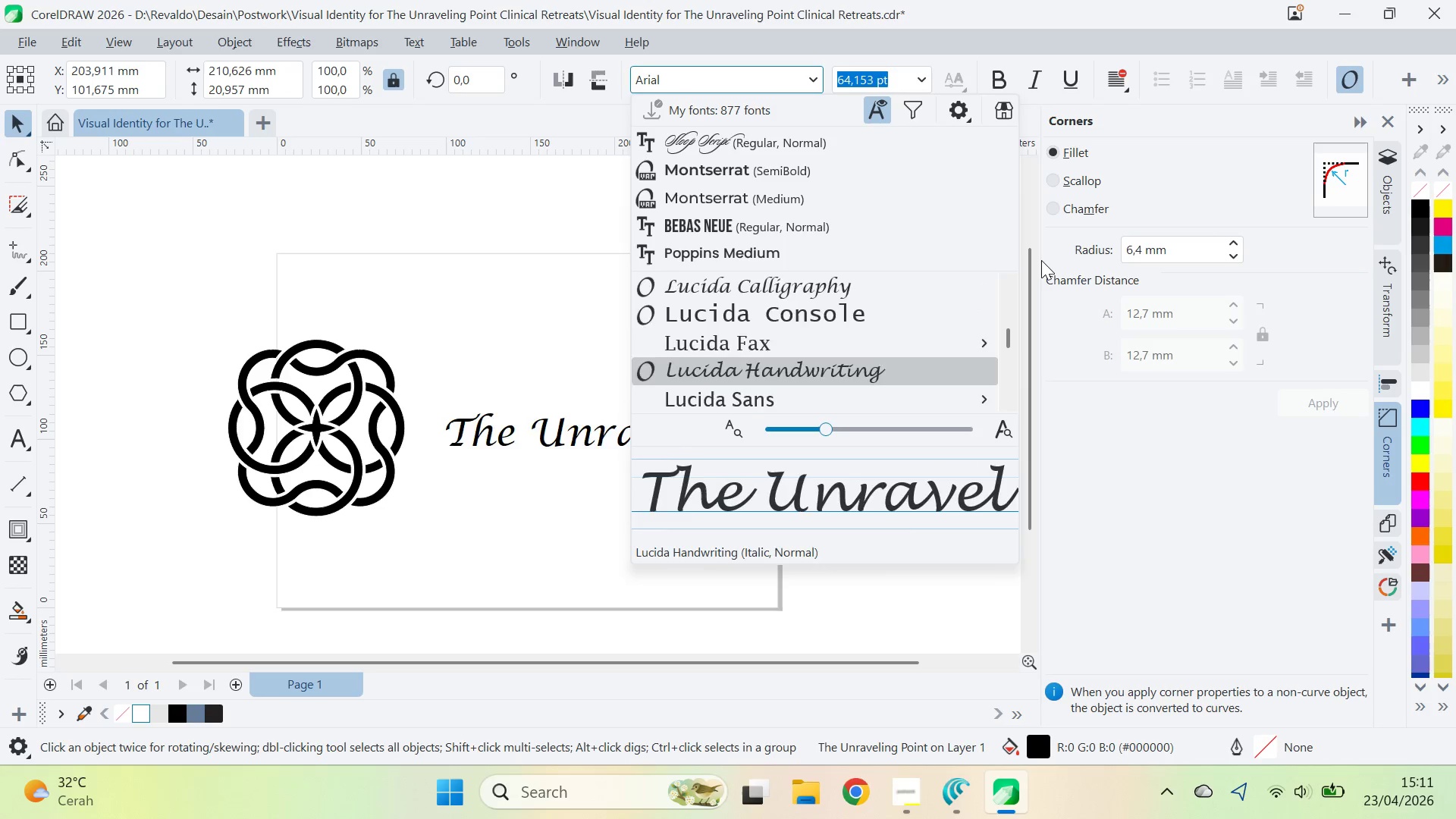 
key(ArrowDown)
 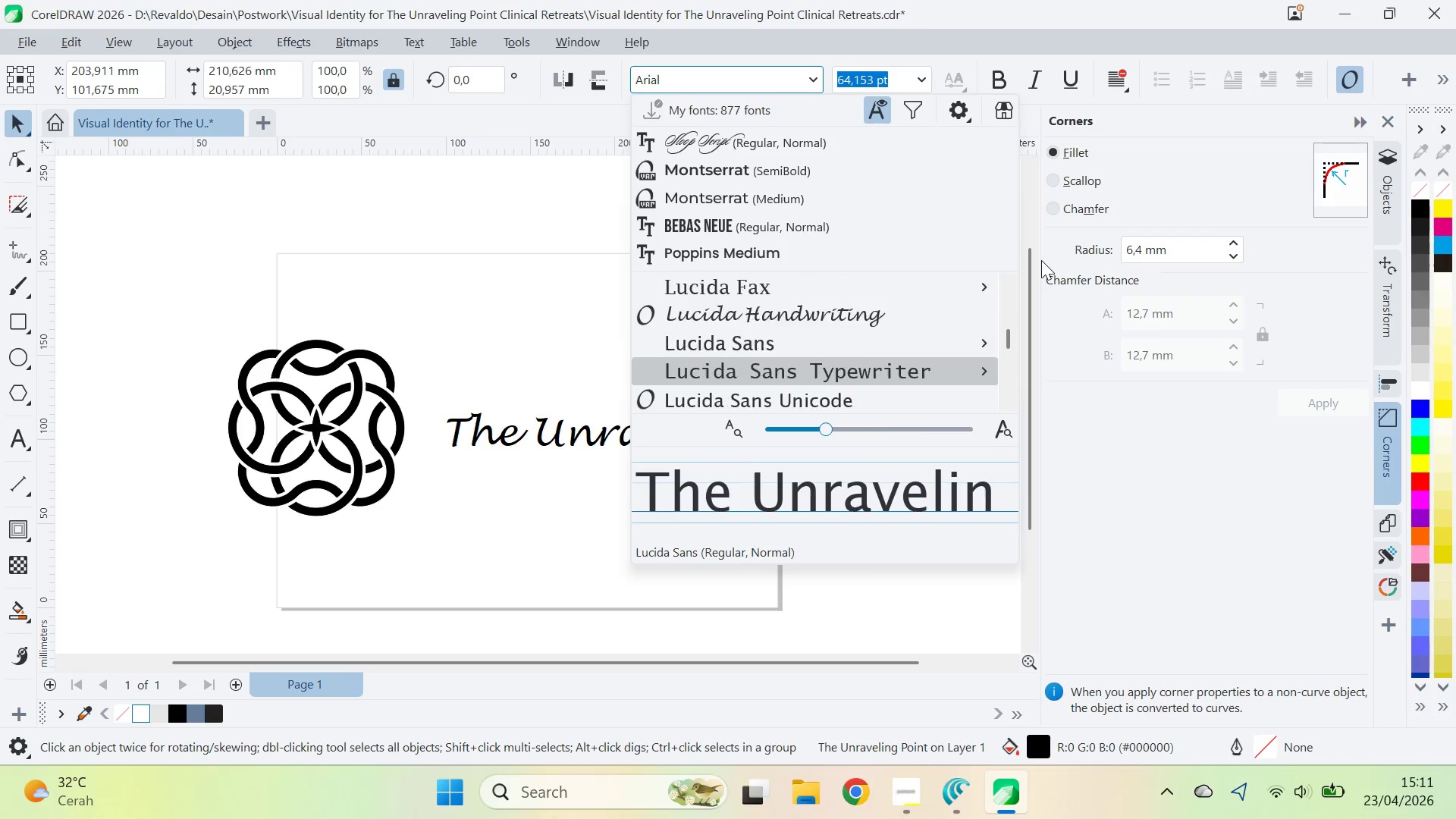 
key(ArrowDown)
 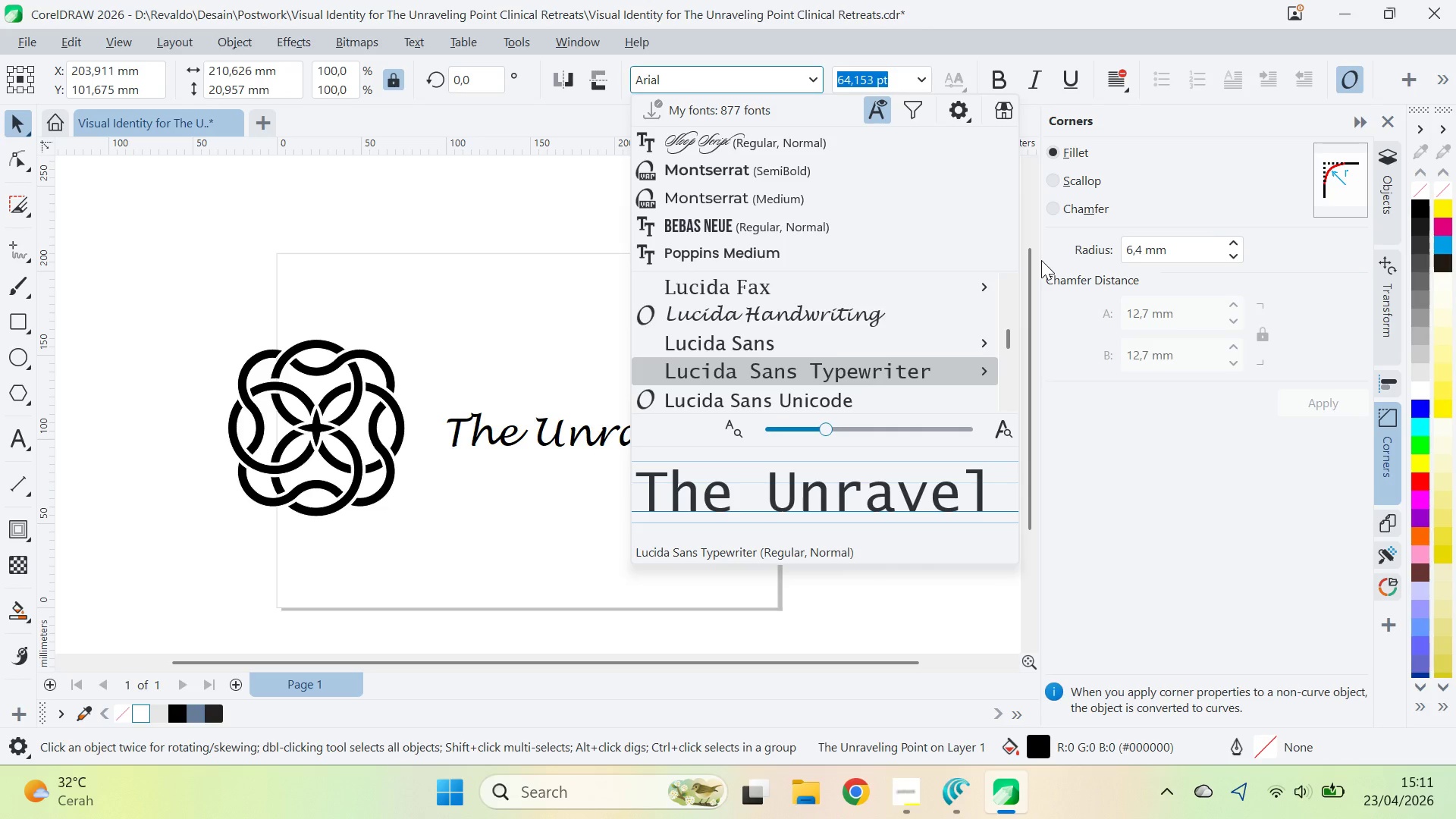 
key(ArrowDown)
 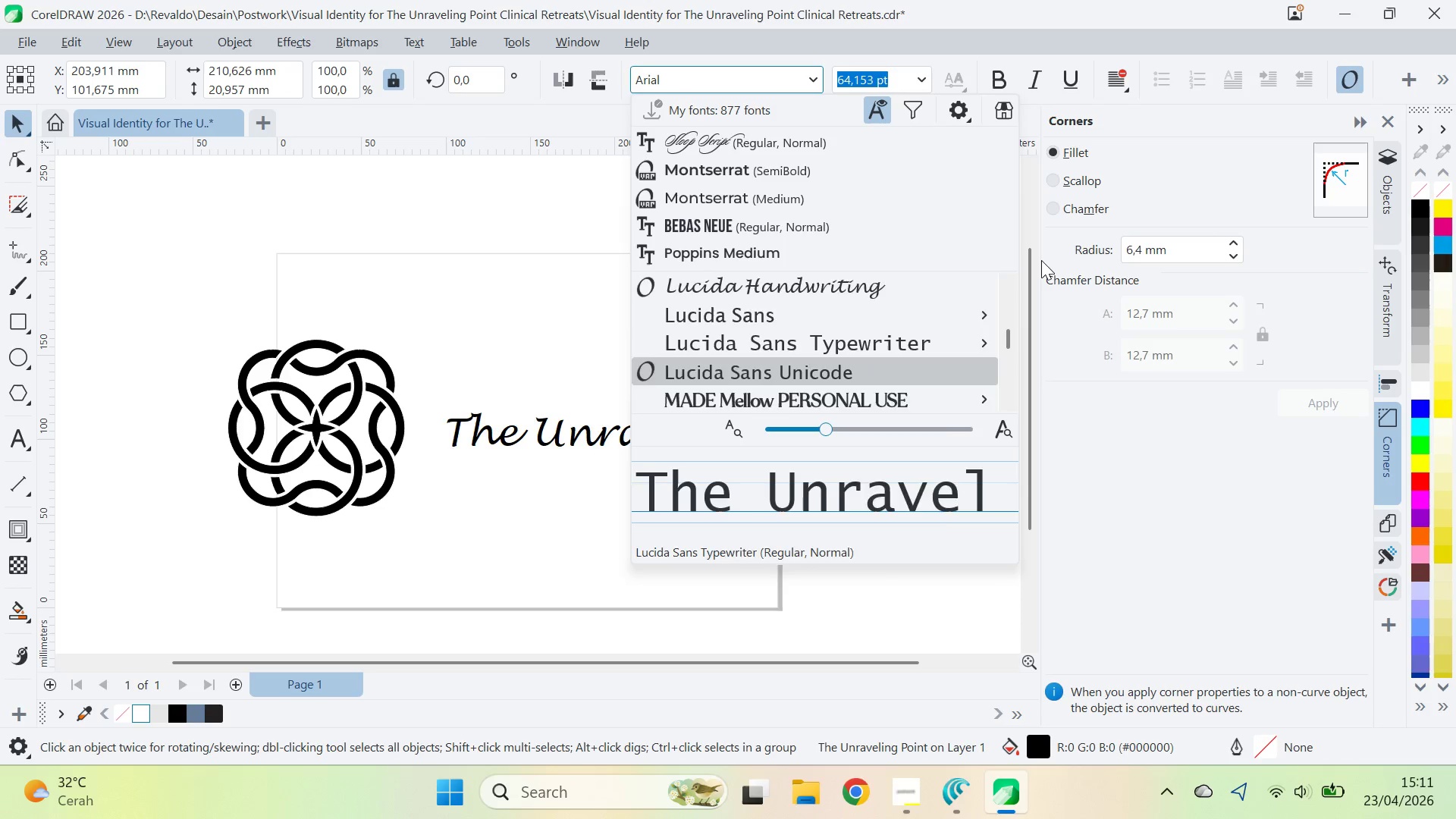 
key(ArrowDown)
 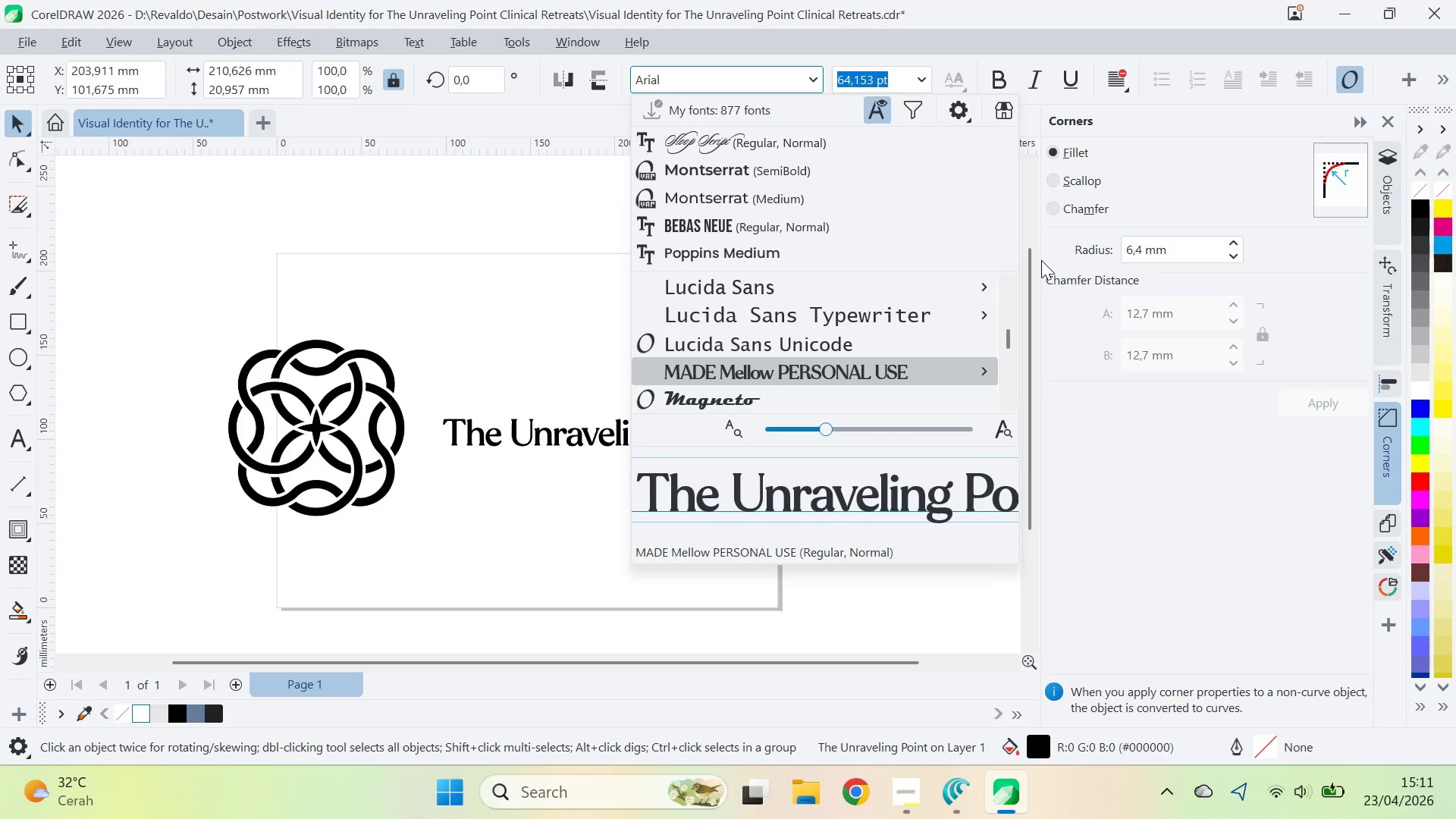 
key(ArrowDown)
 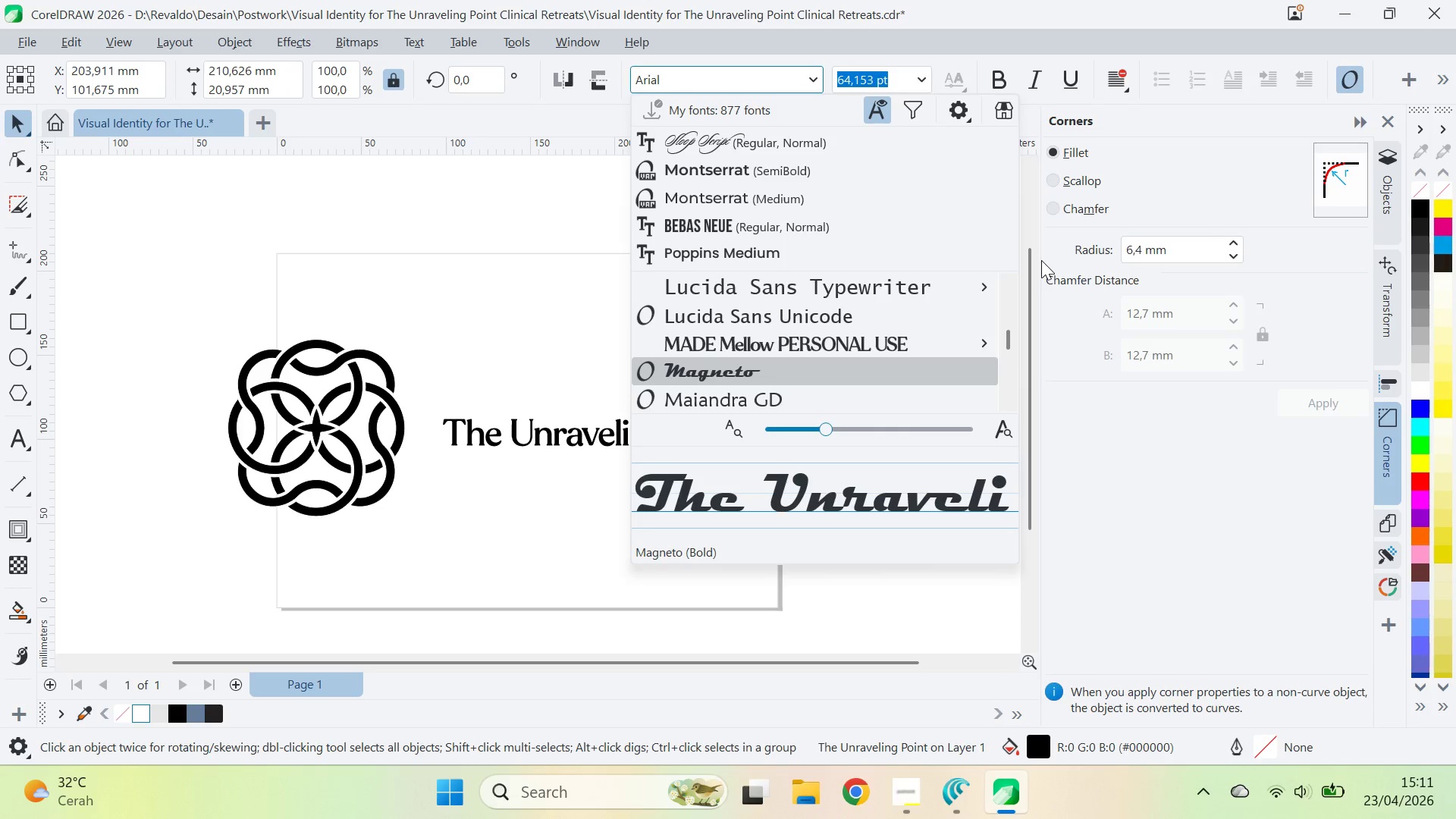 
key(ArrowDown)
 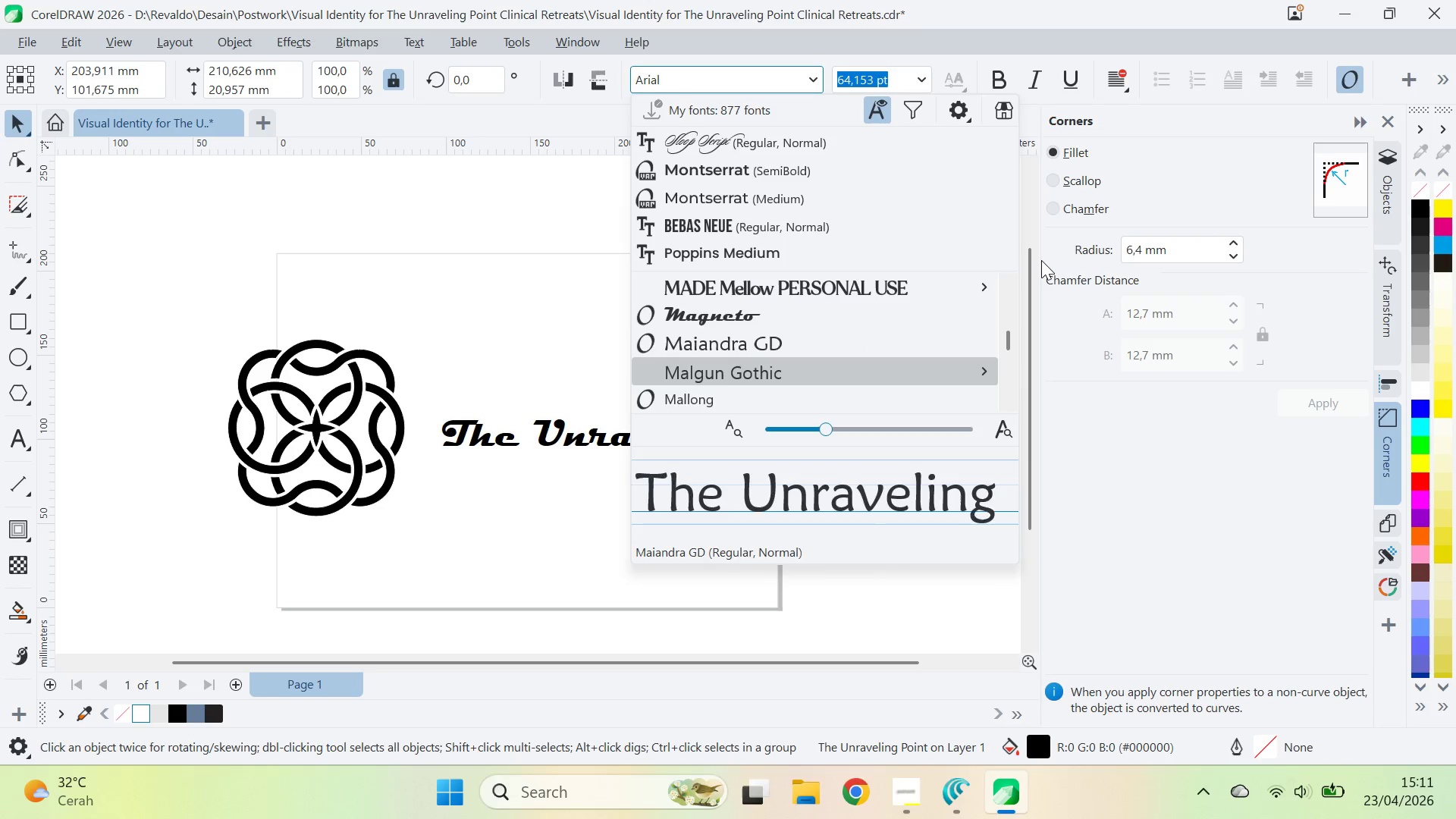 
key(ArrowDown)
 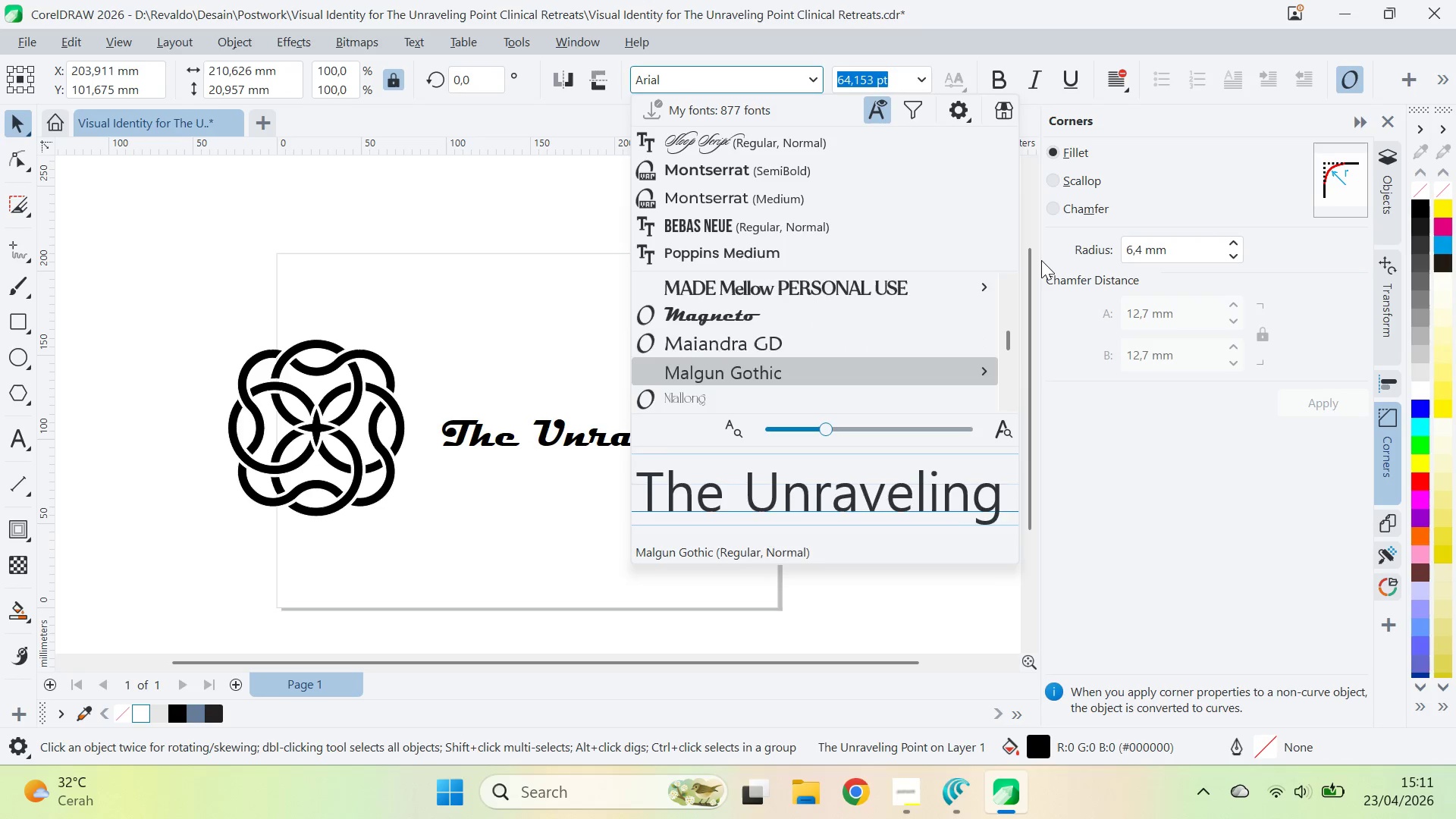 
key(ArrowDown)
 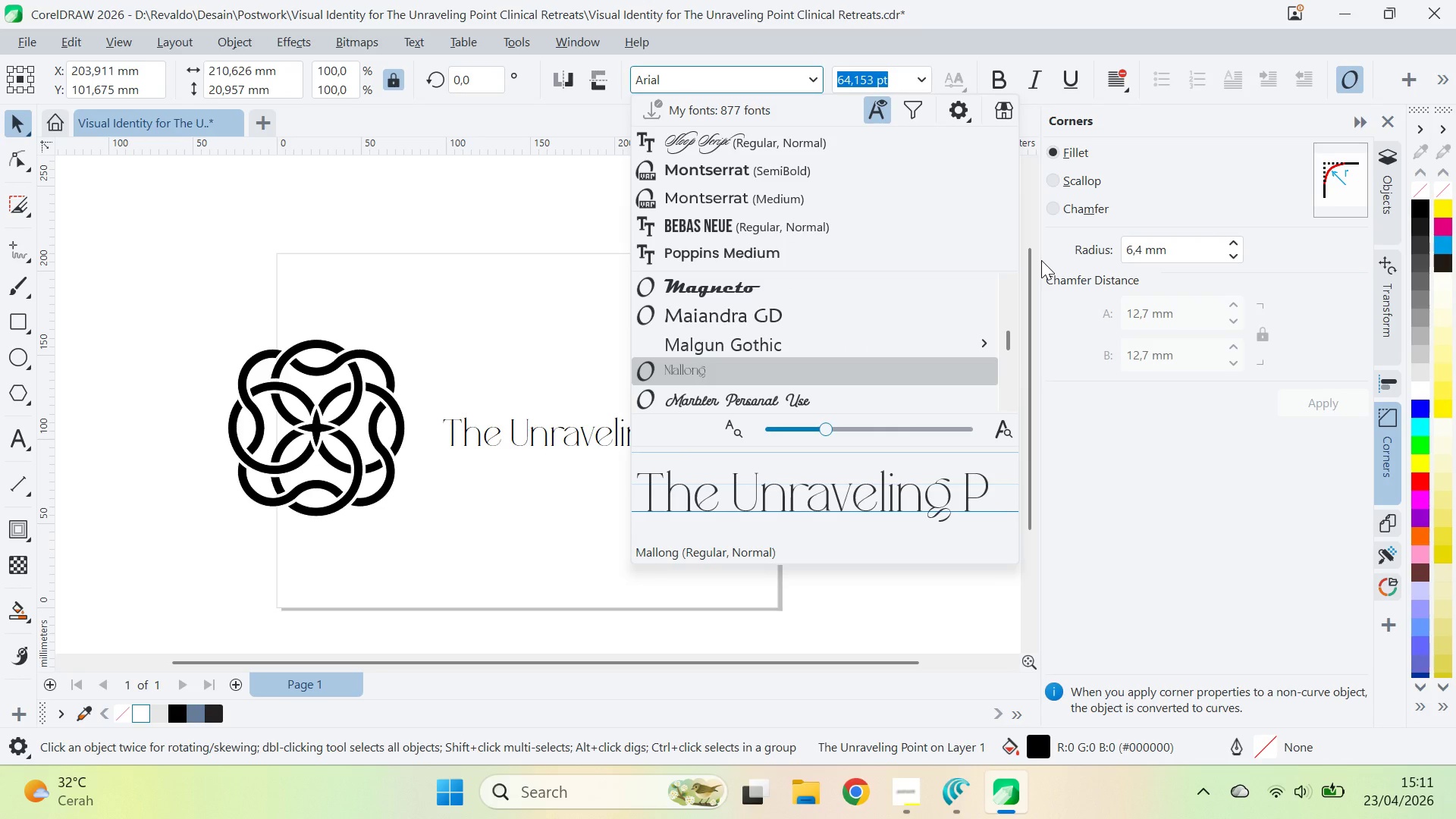 
key(ArrowDown)
 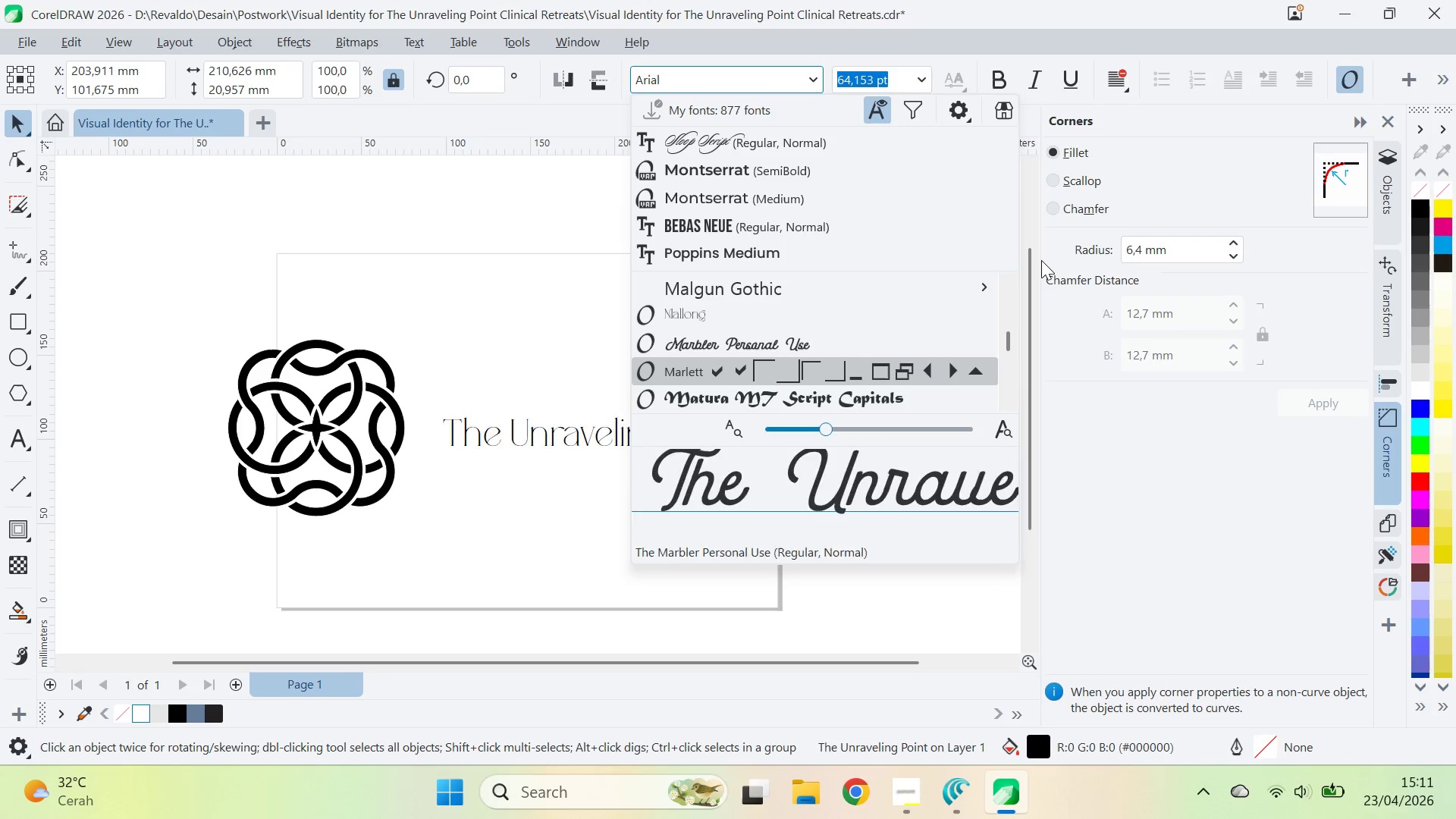 
key(ArrowDown)
 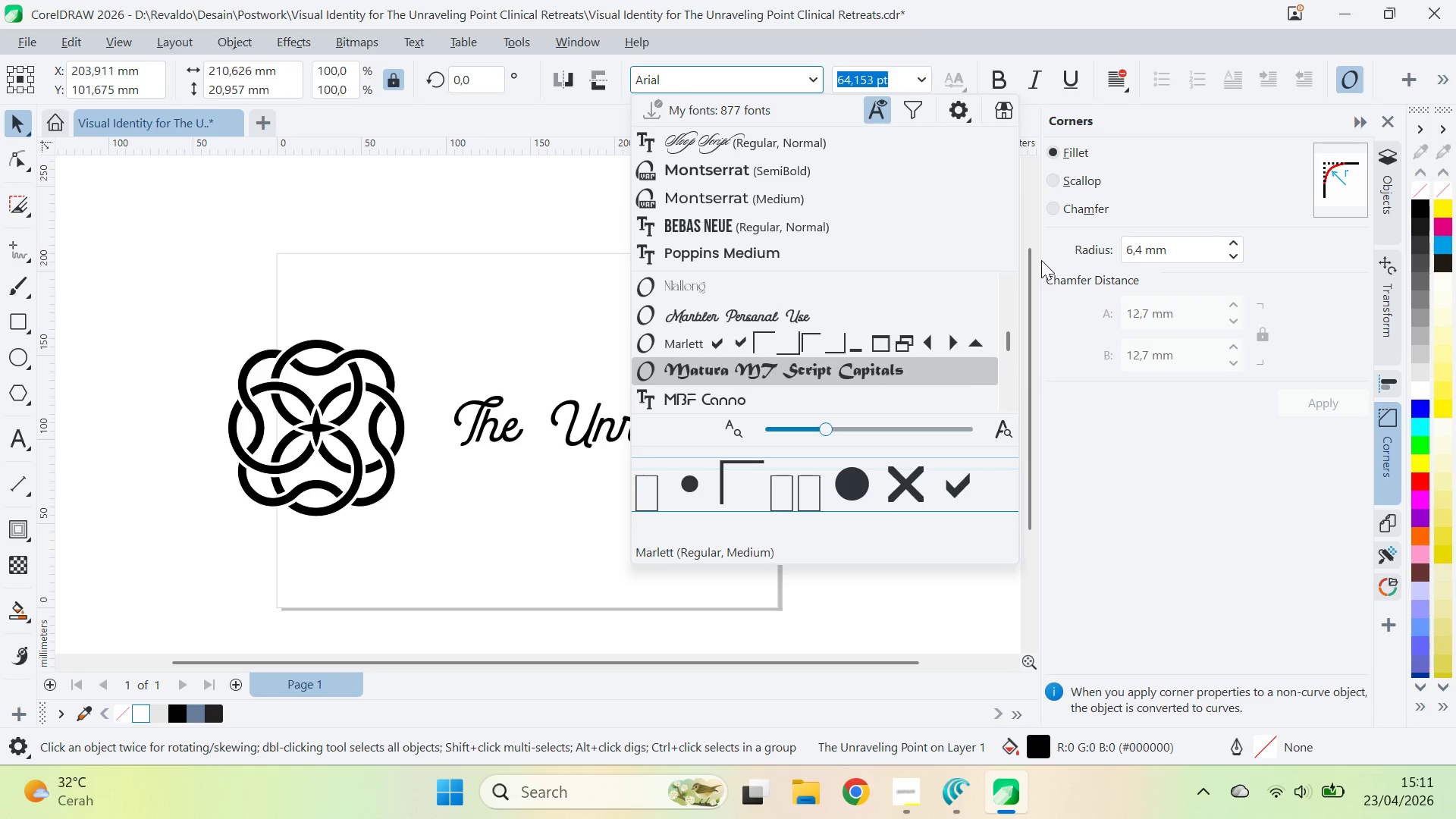 
key(ArrowDown)
 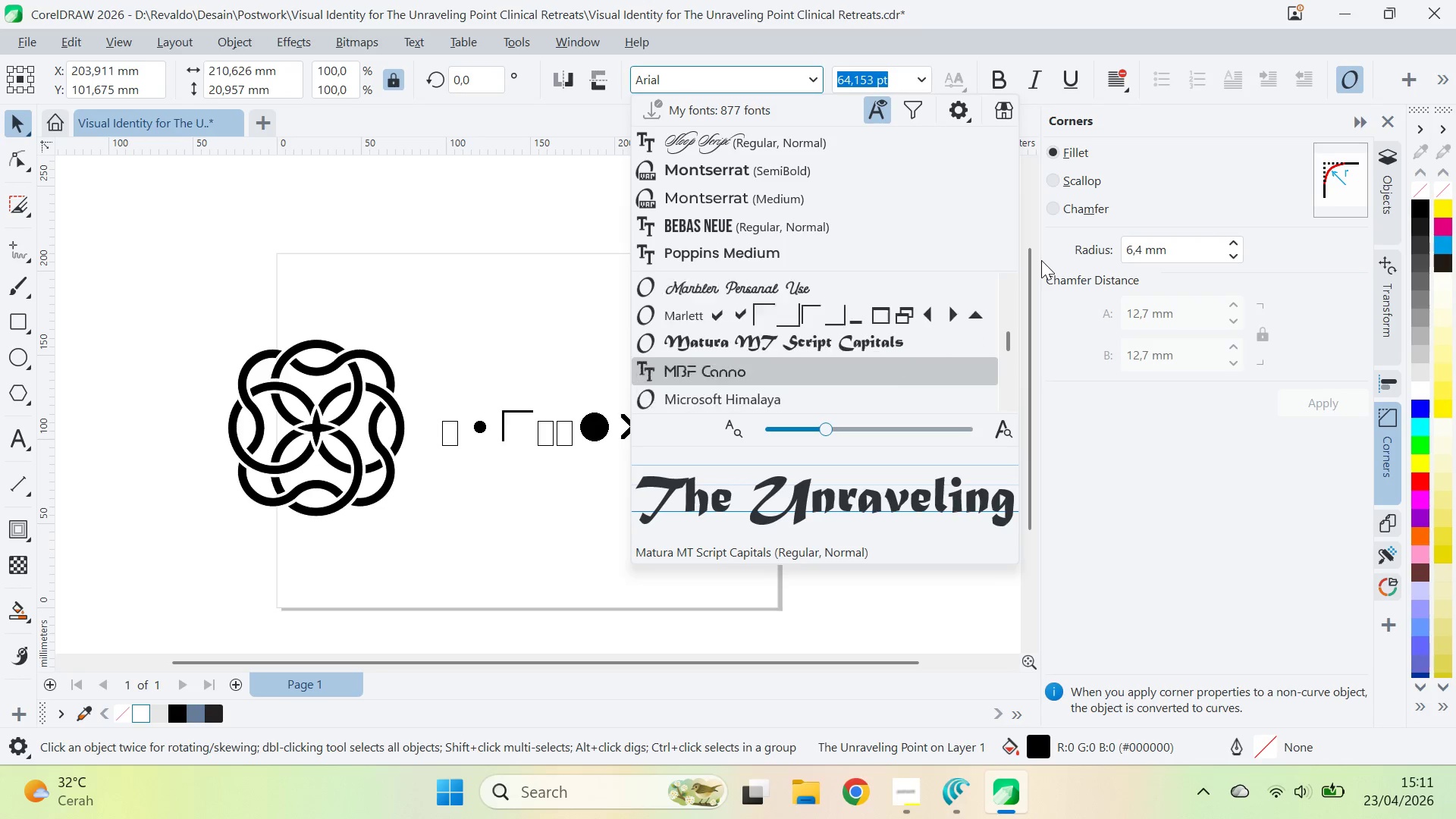 
key(ArrowDown)
 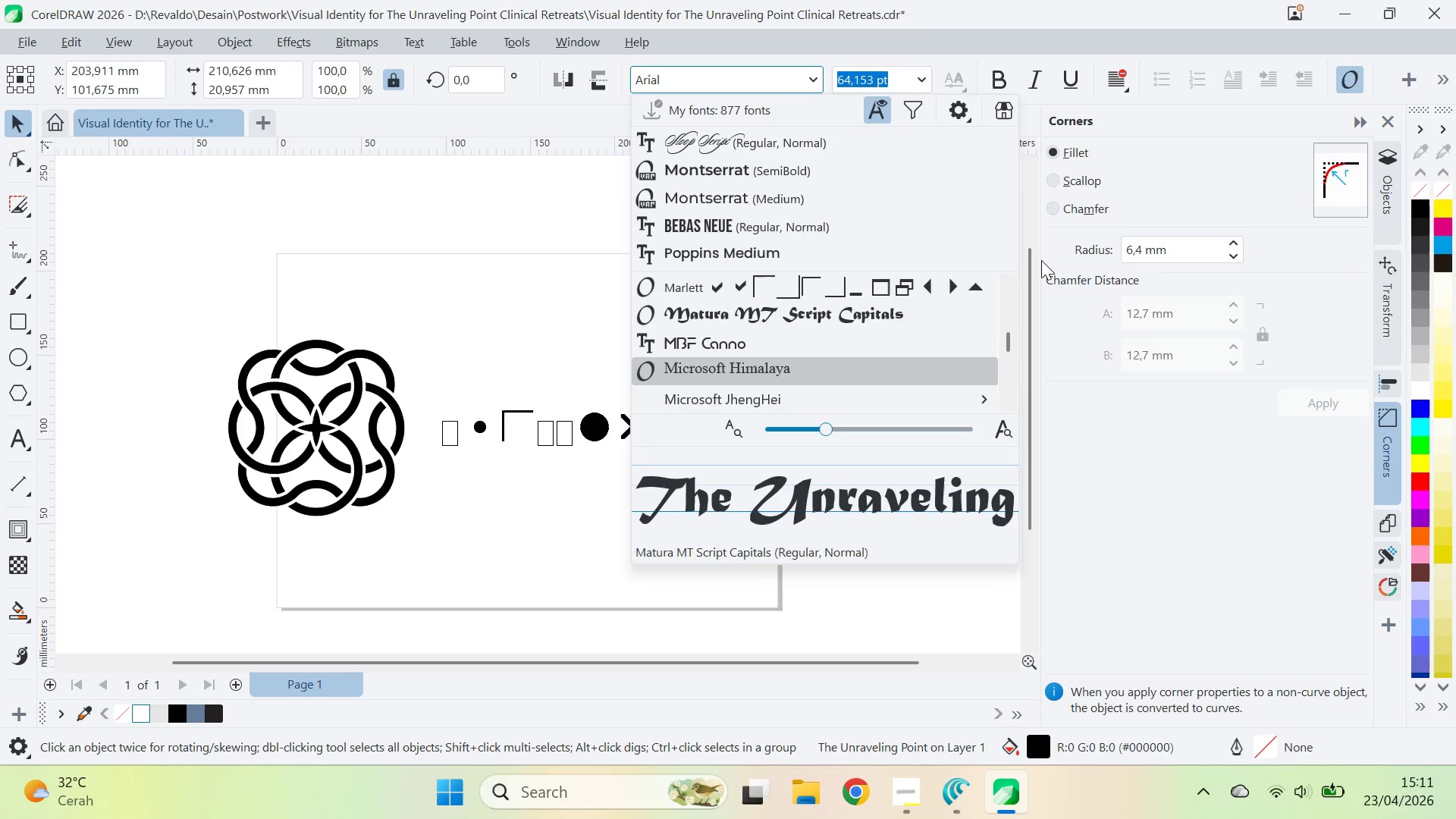 
key(ArrowDown)
 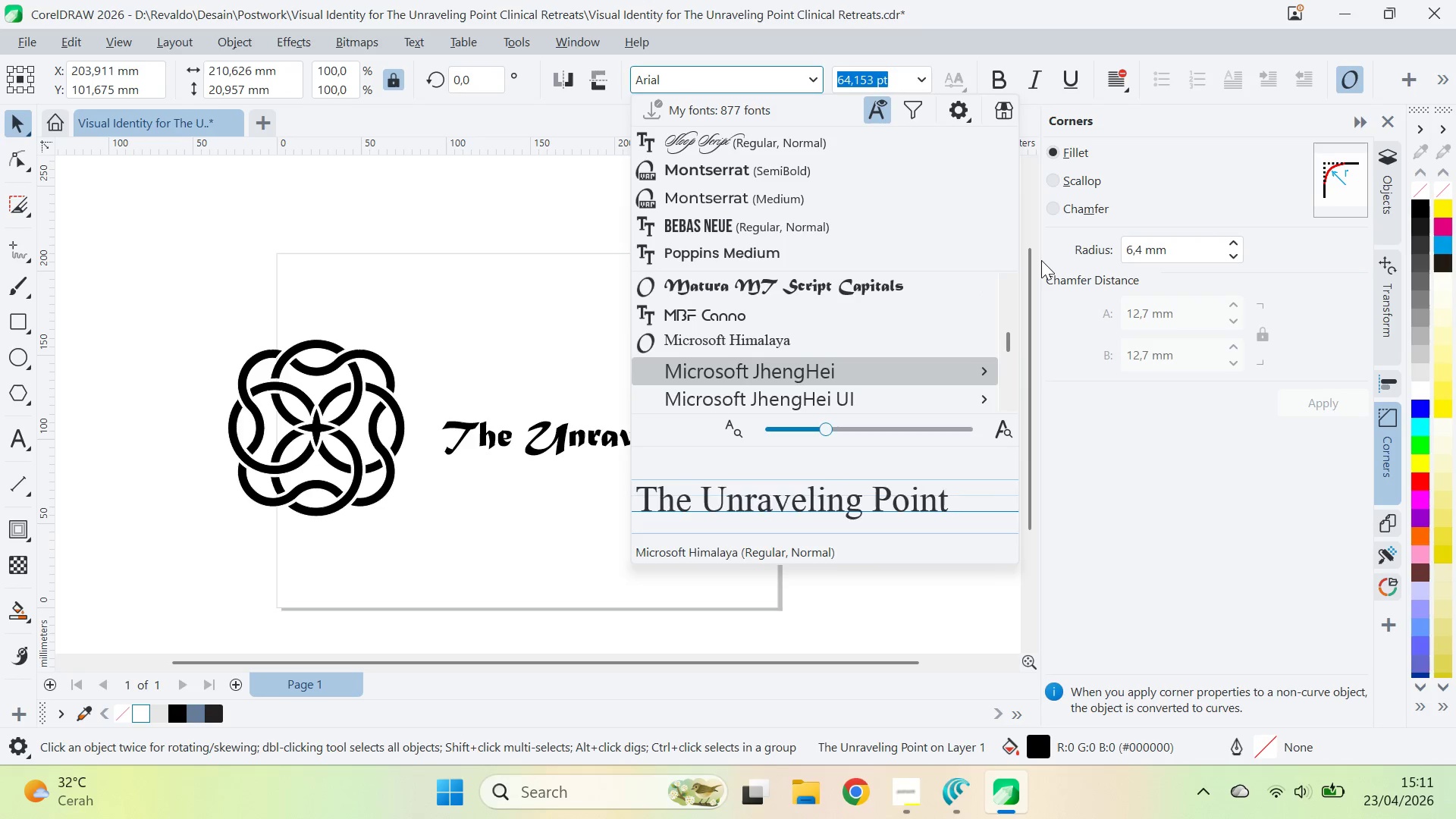 
key(ArrowDown)
 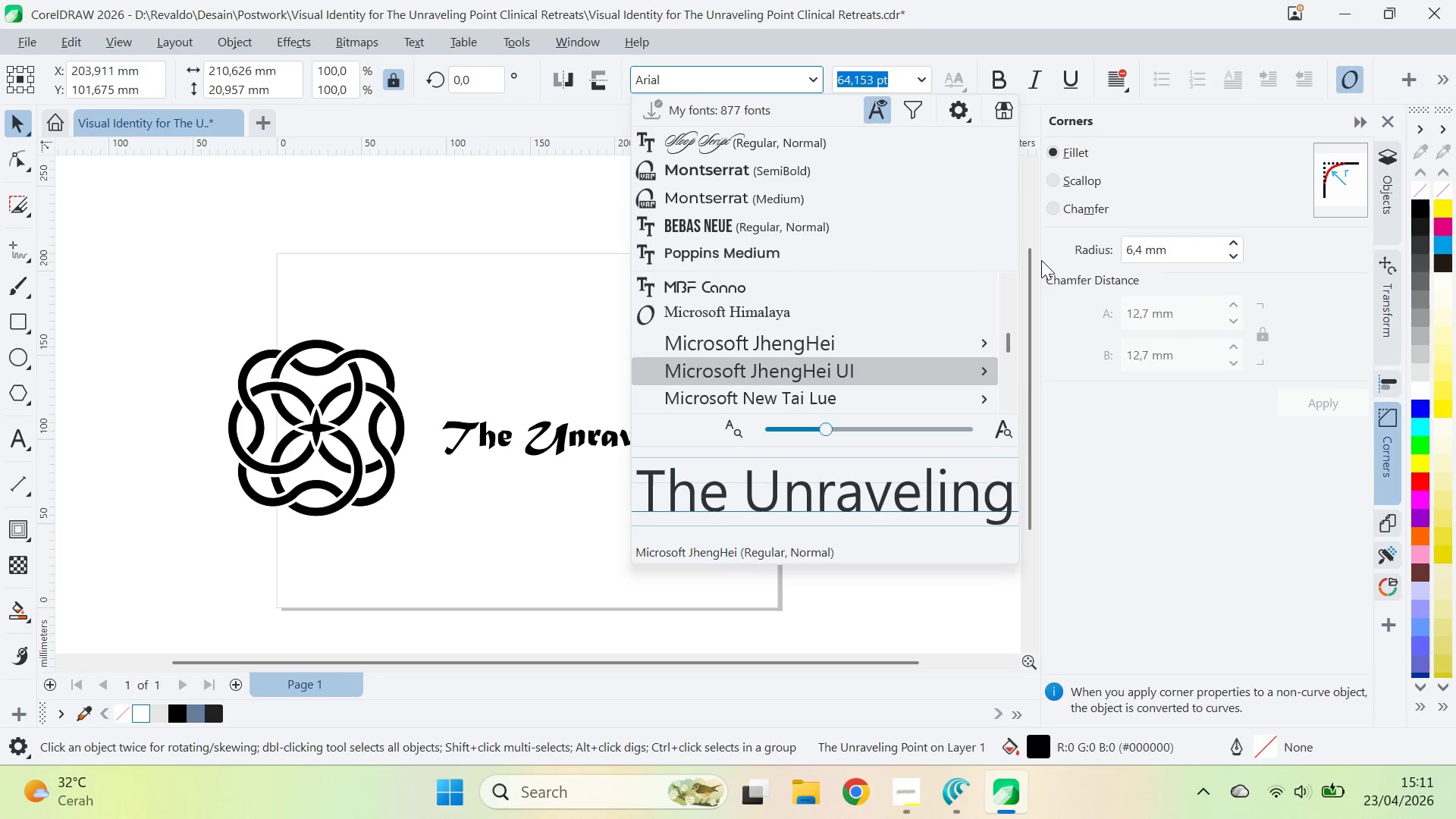 
key(ArrowDown)
 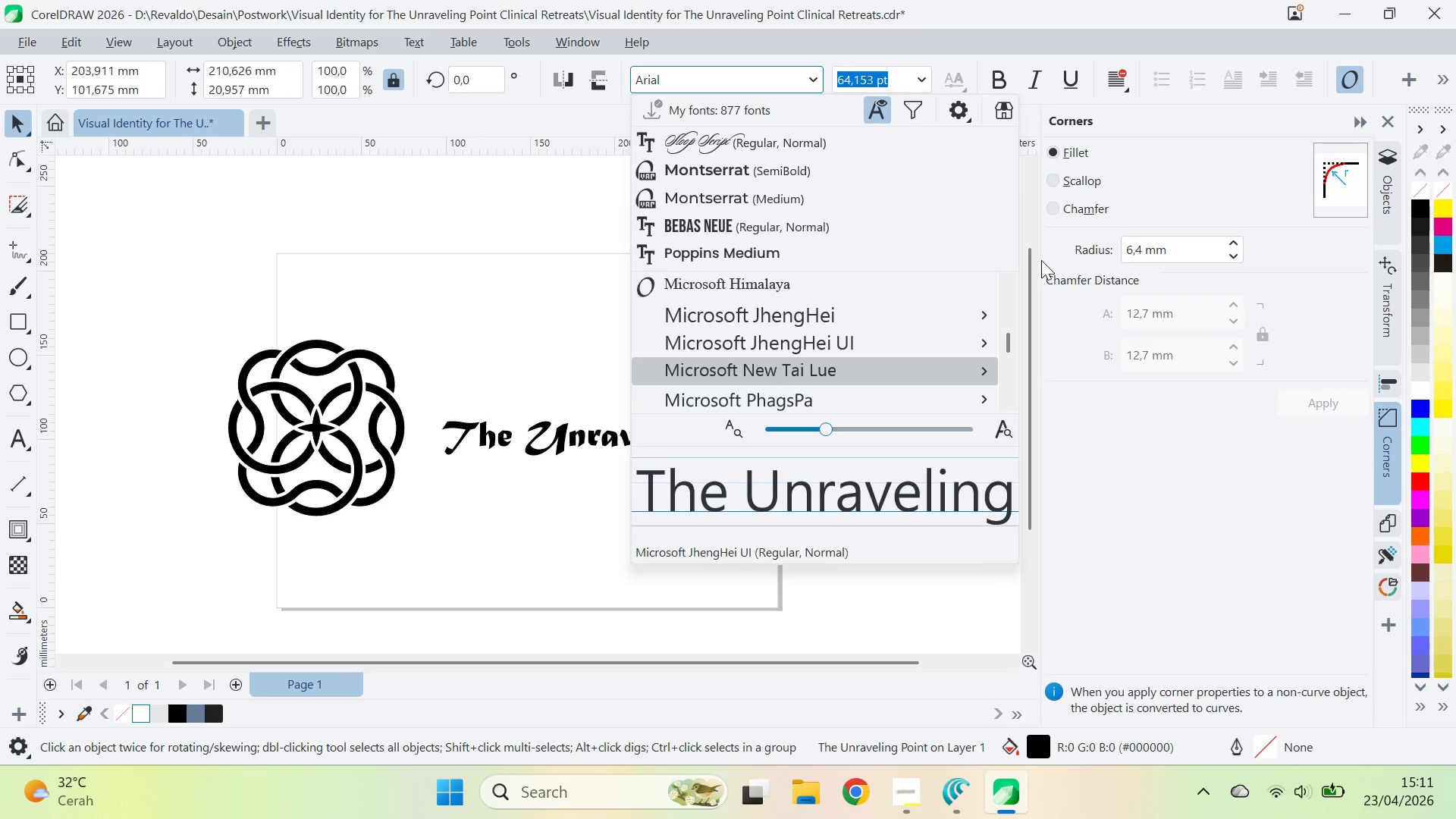 
key(ArrowDown)
 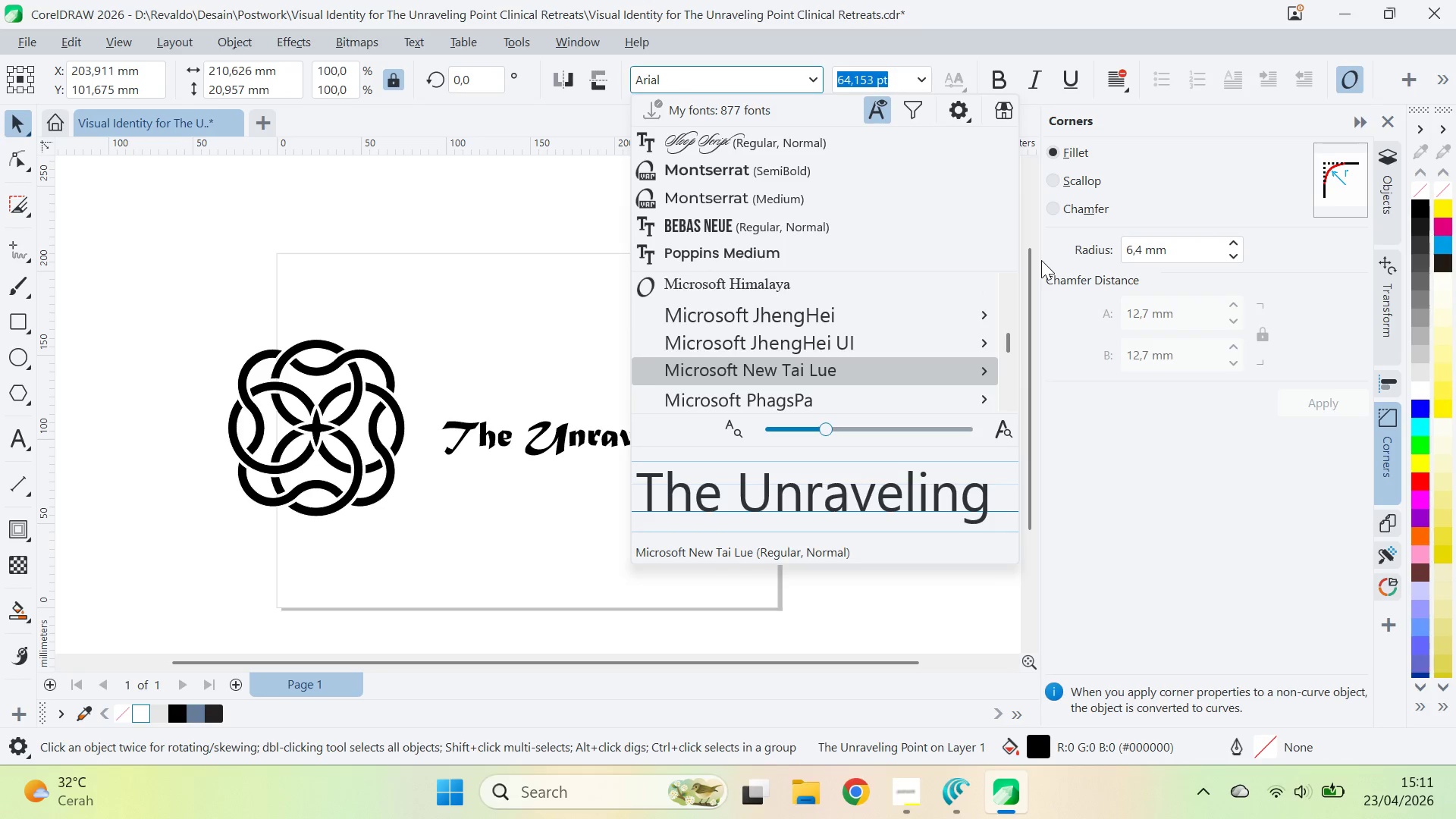 
key(ArrowDown)
 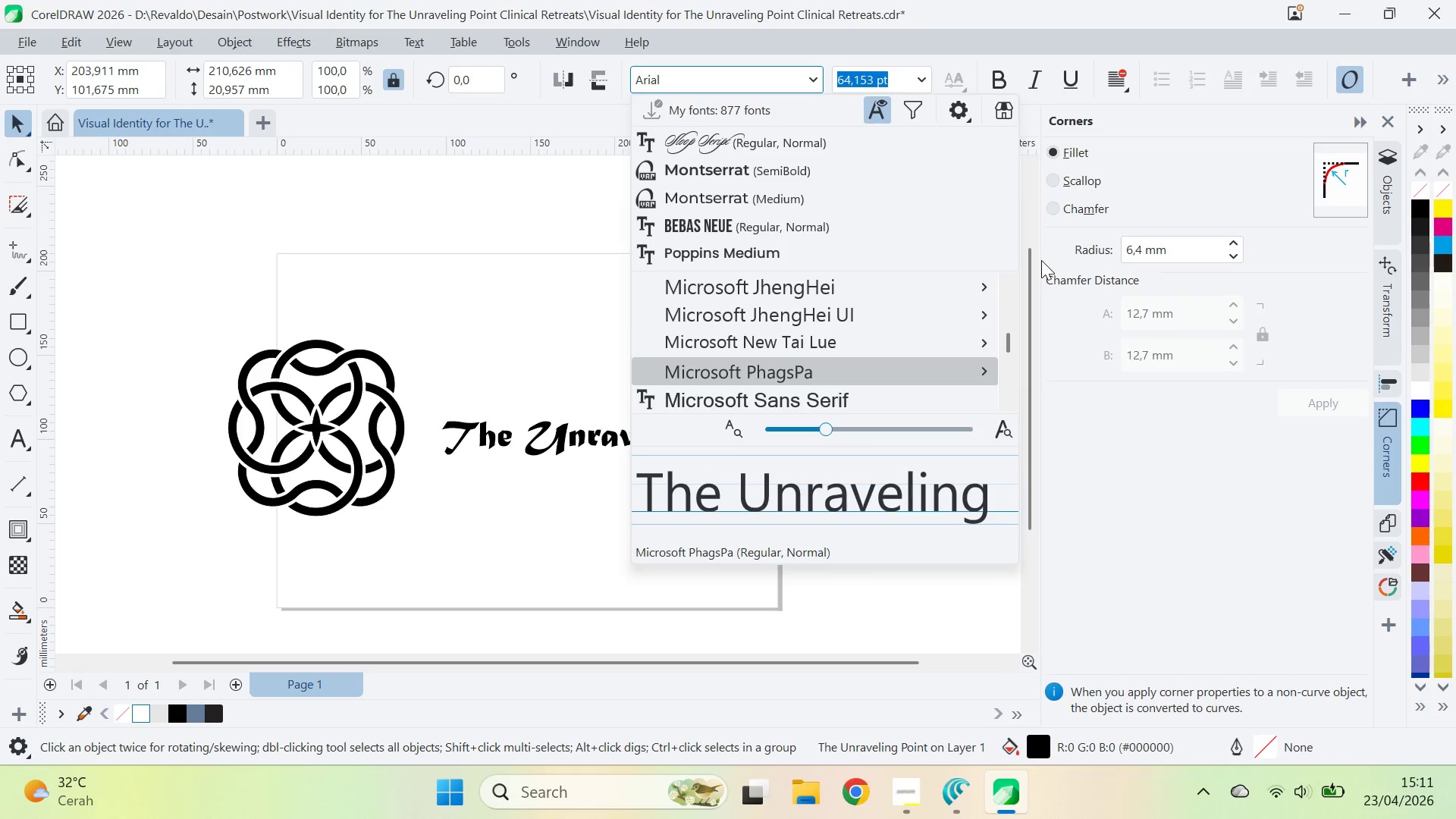 
key(ArrowDown)
 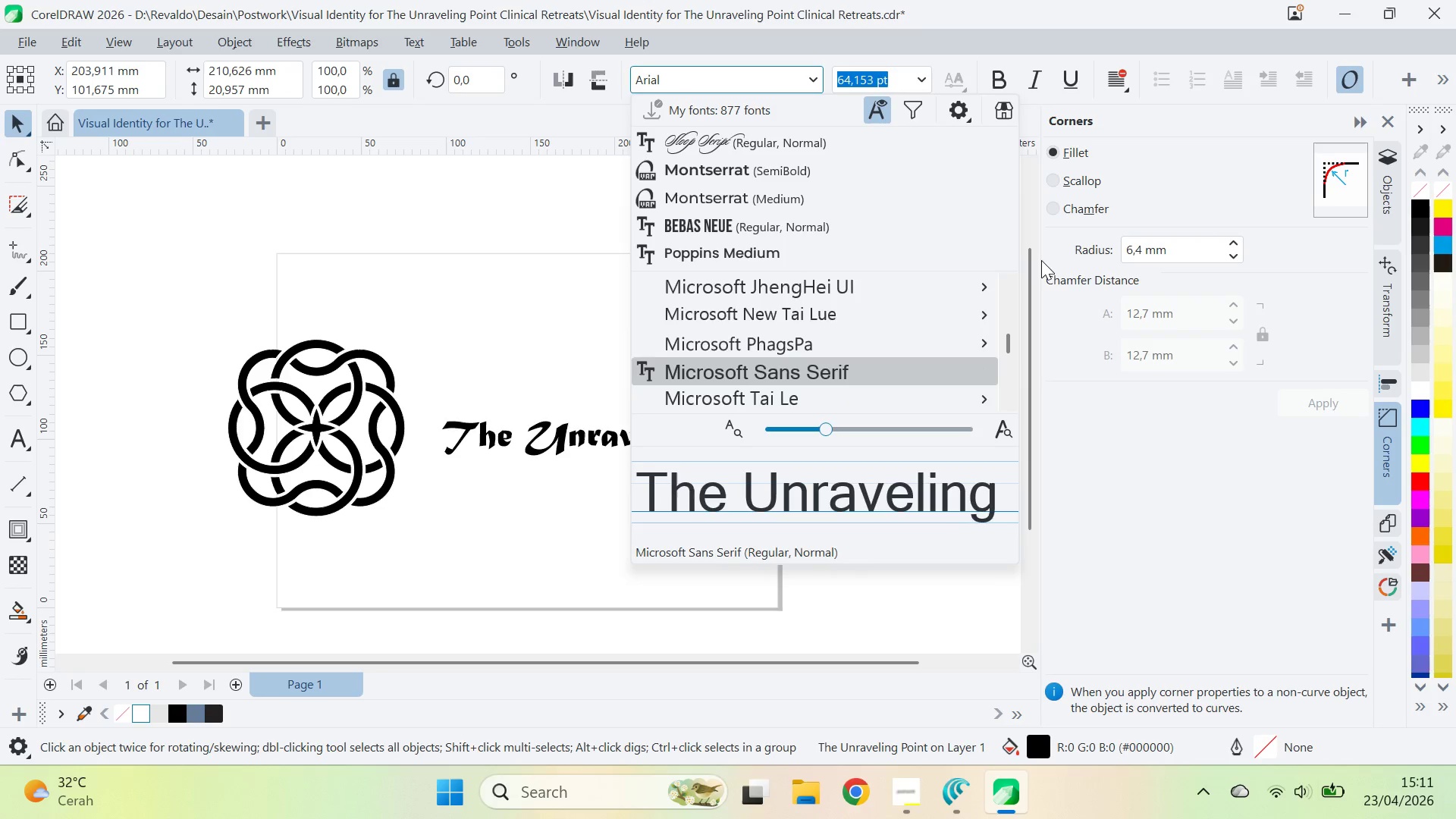 
key(ArrowDown)
 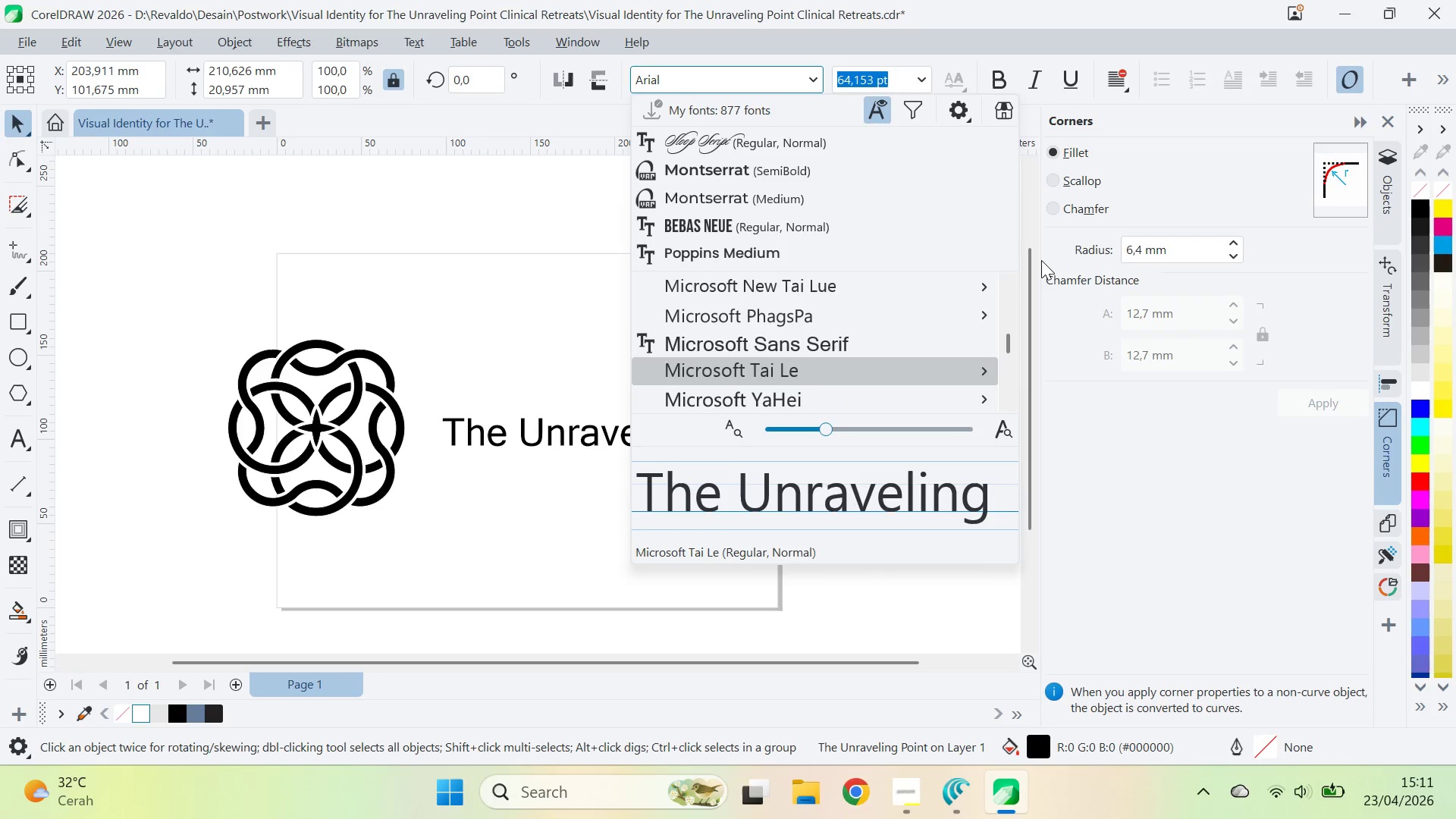 
key(ArrowDown)
 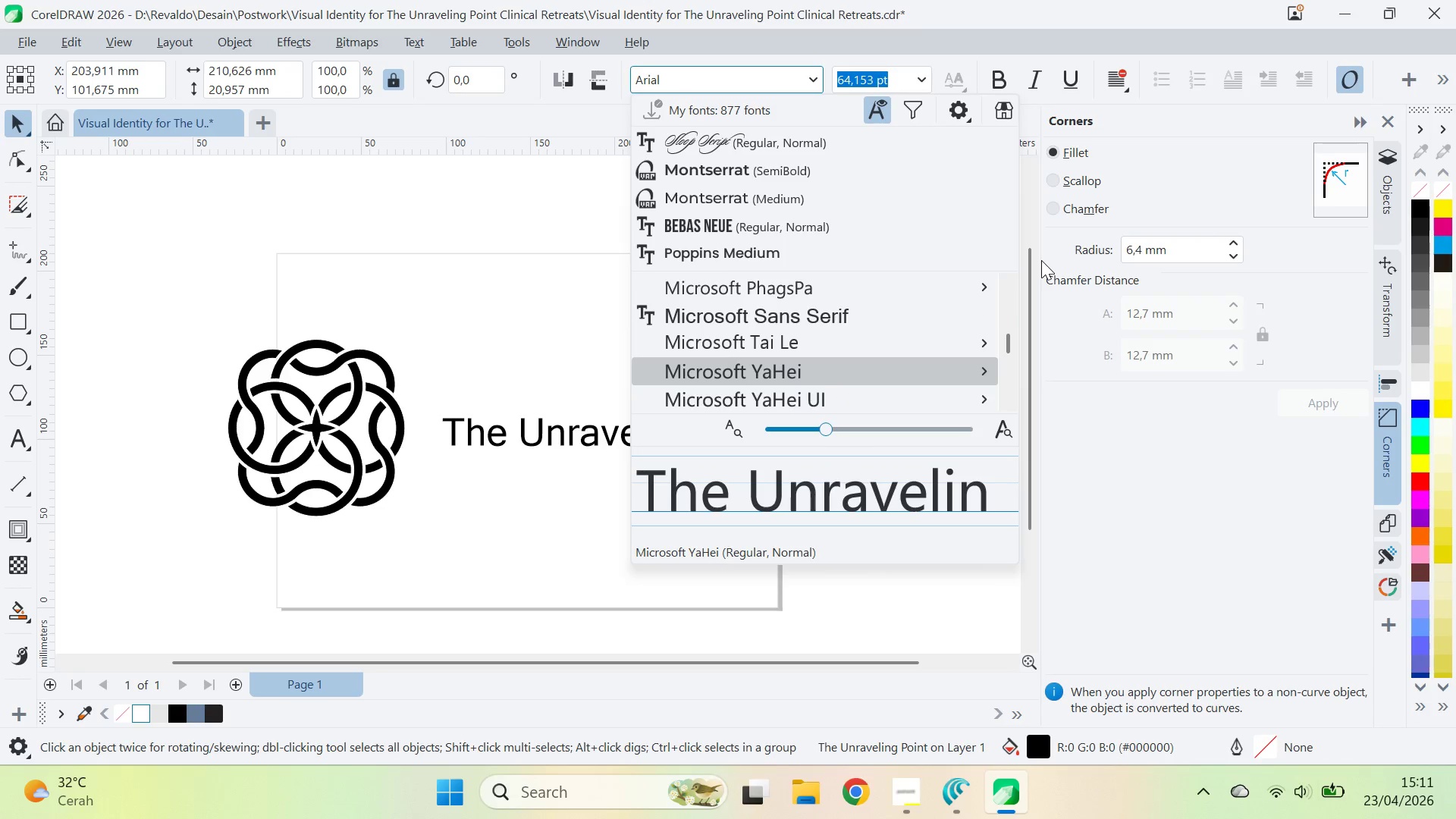 
key(ArrowDown)
 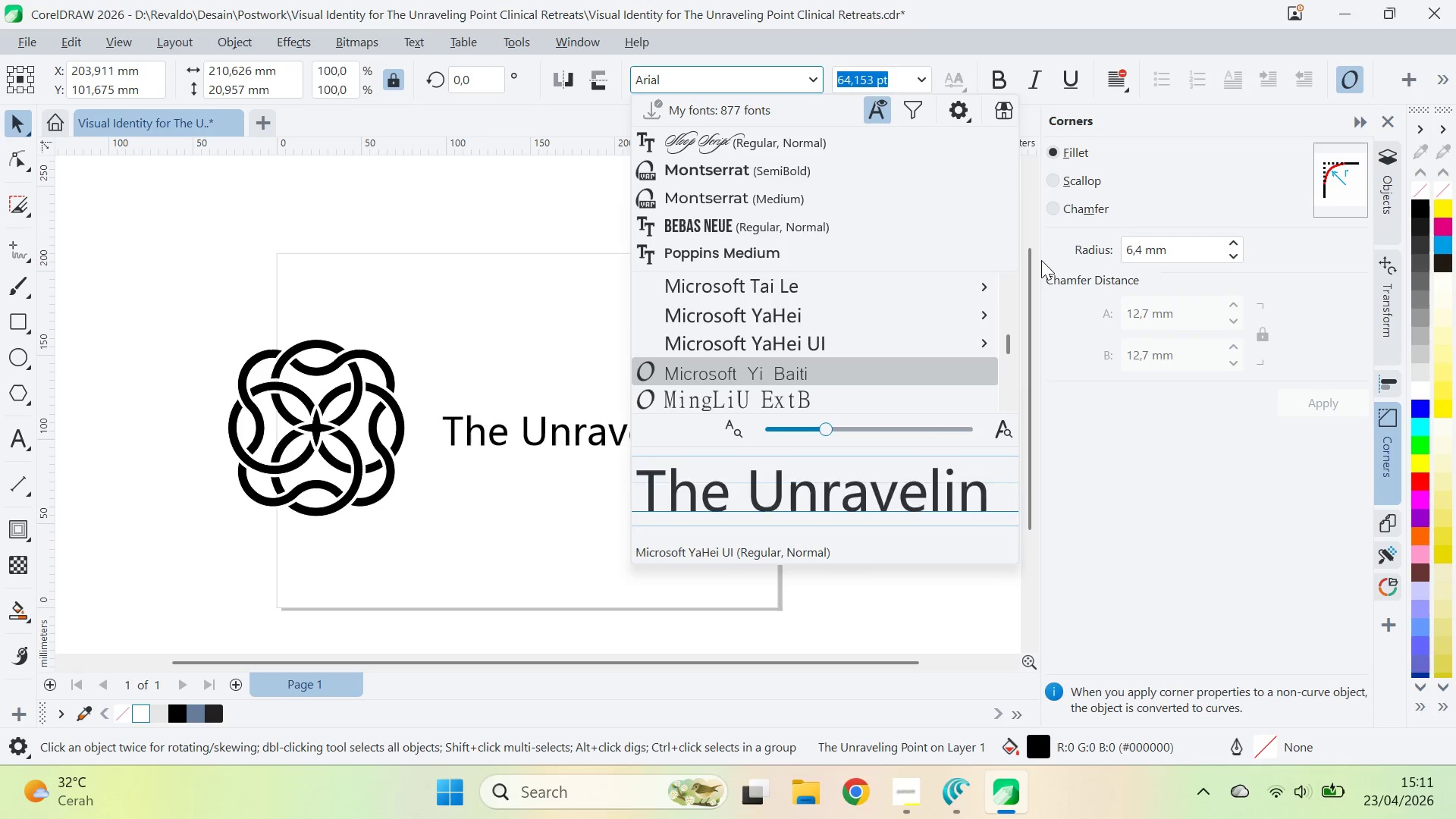 
key(ArrowDown)
 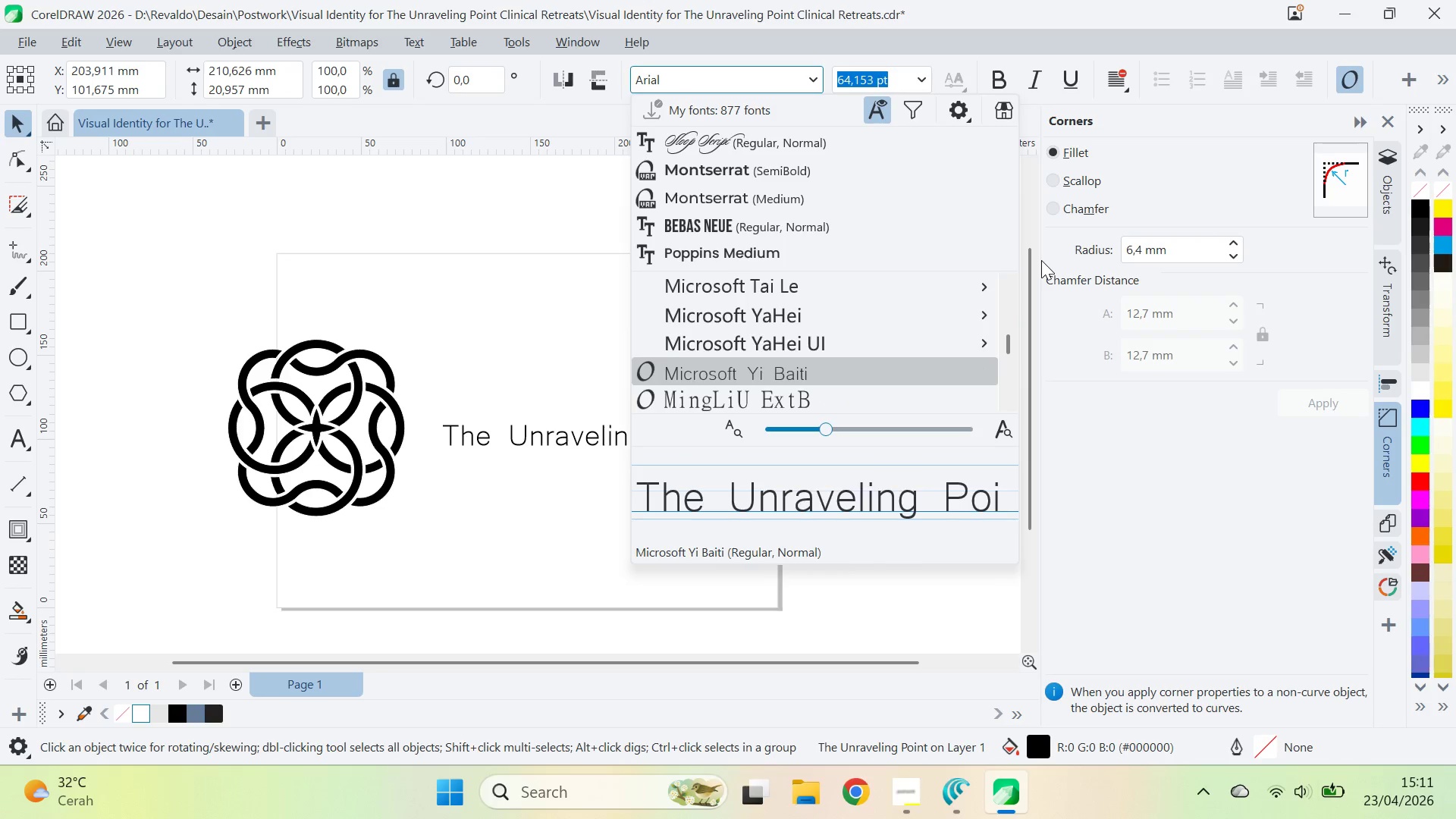 
key(ArrowDown)
 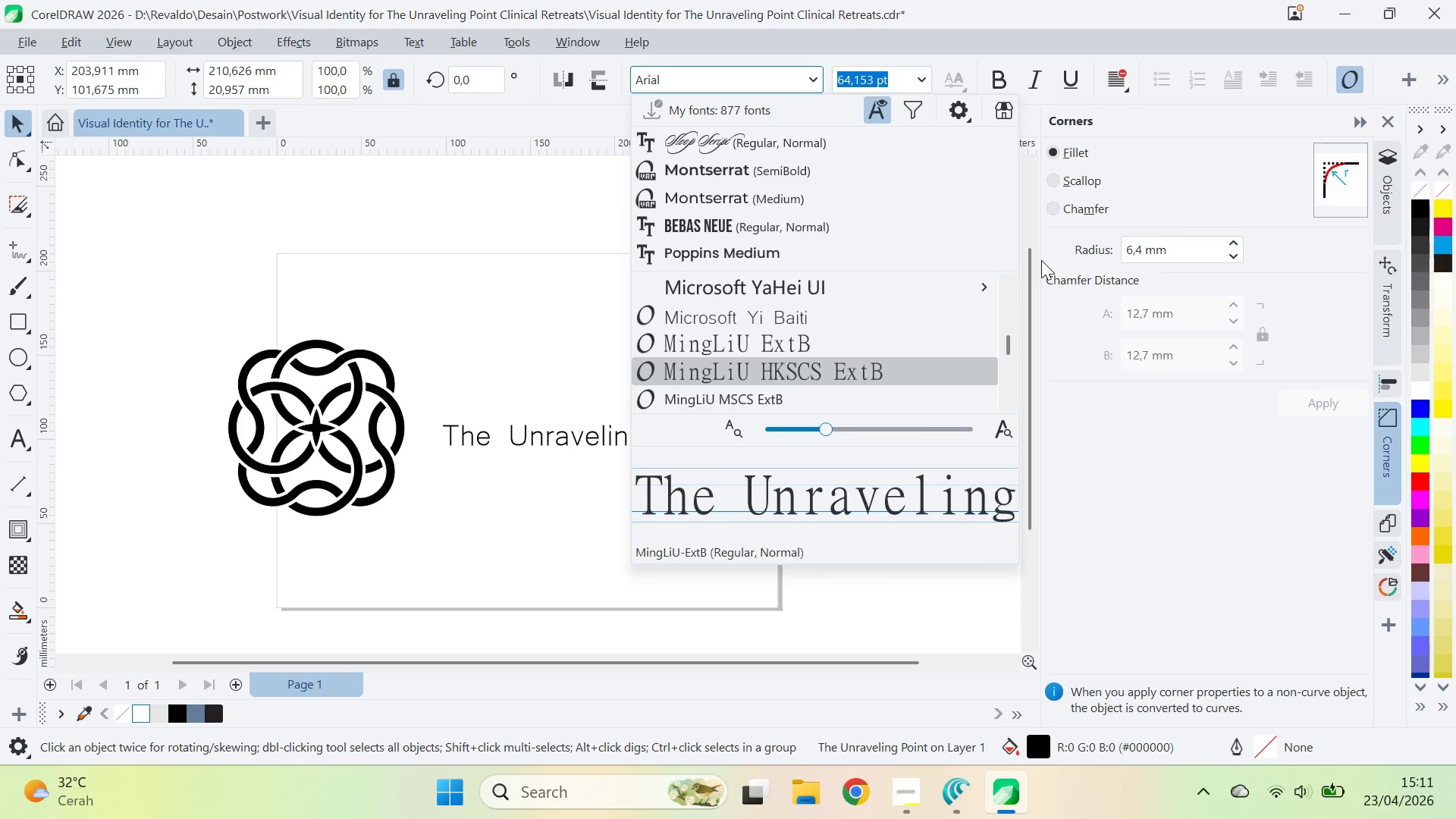 
key(ArrowDown)
 